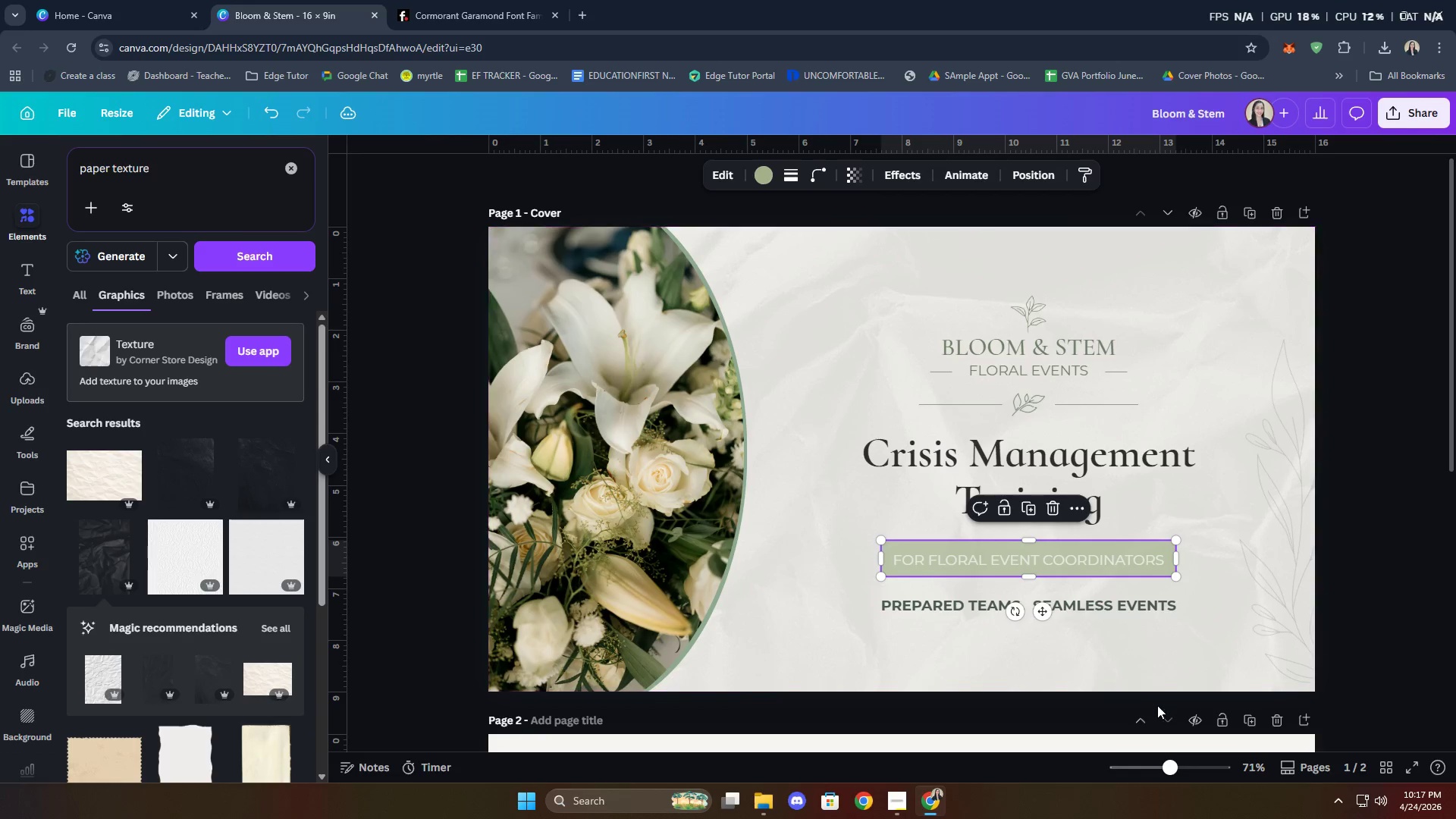 
left_click([1122, 672])
 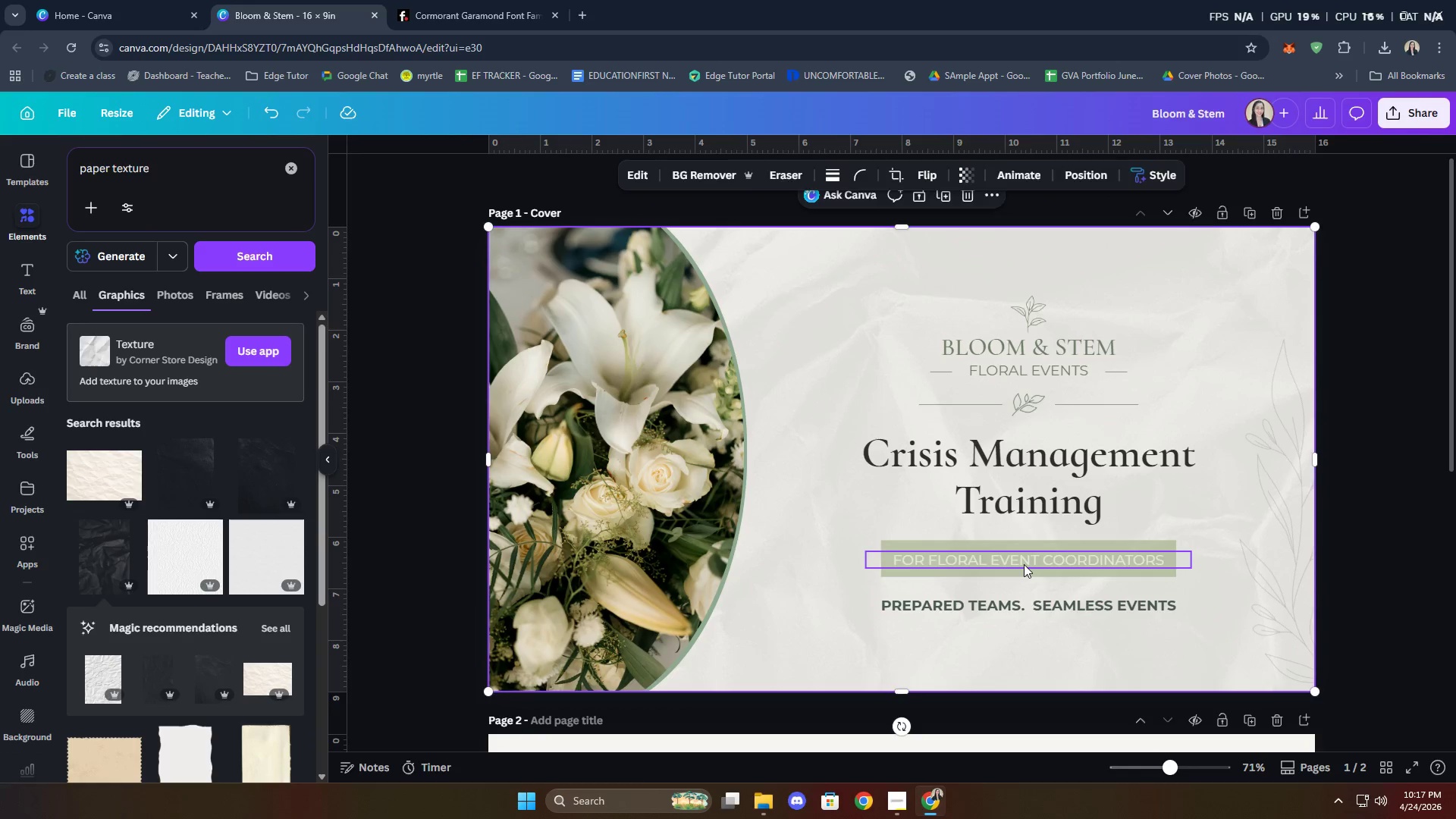 
hold_key(key=ShiftLeft, duration=0.64)
 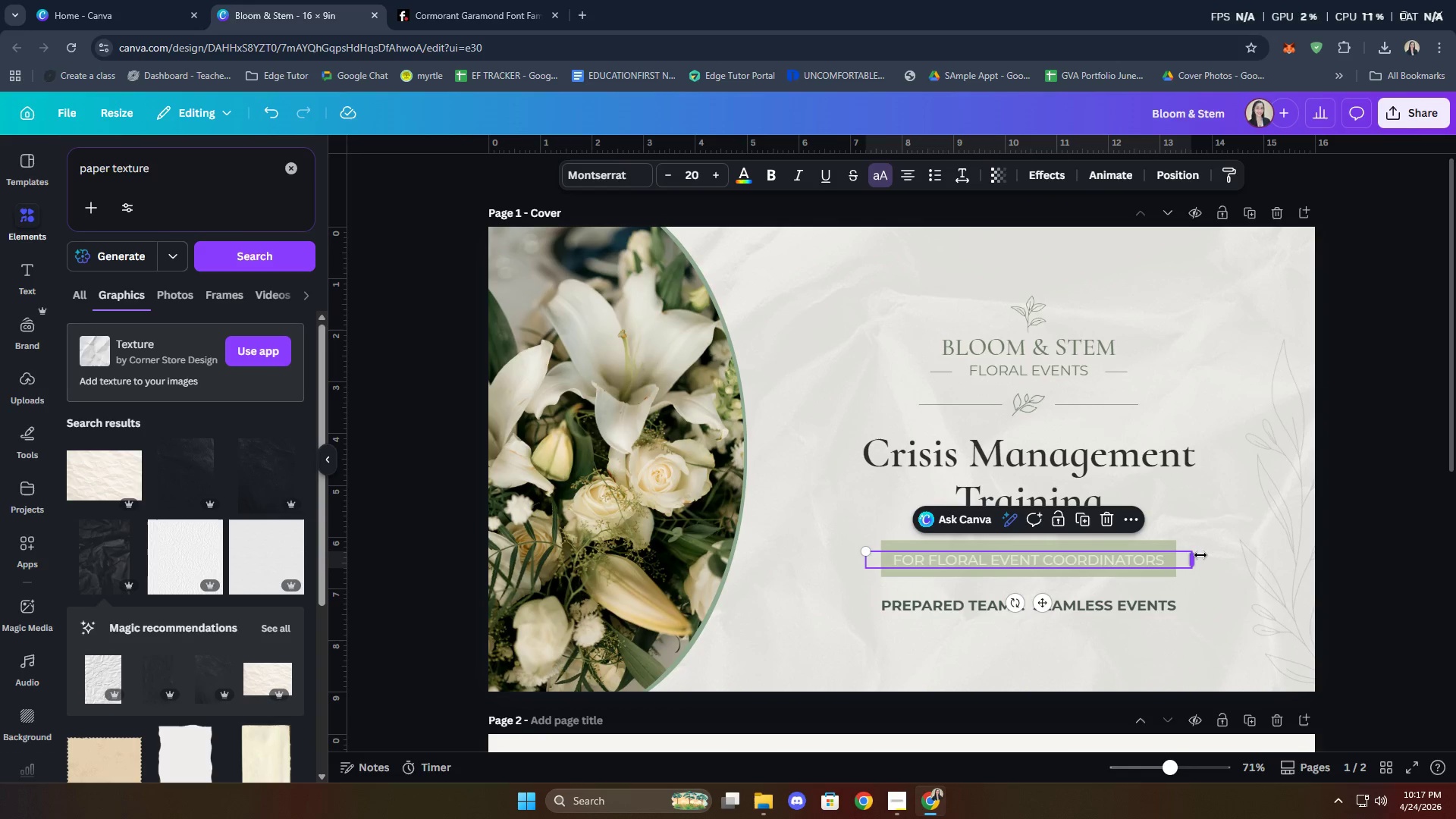 
left_click_drag(start_coordinate=[1200, 556], to_coordinate=[1147, 560])
 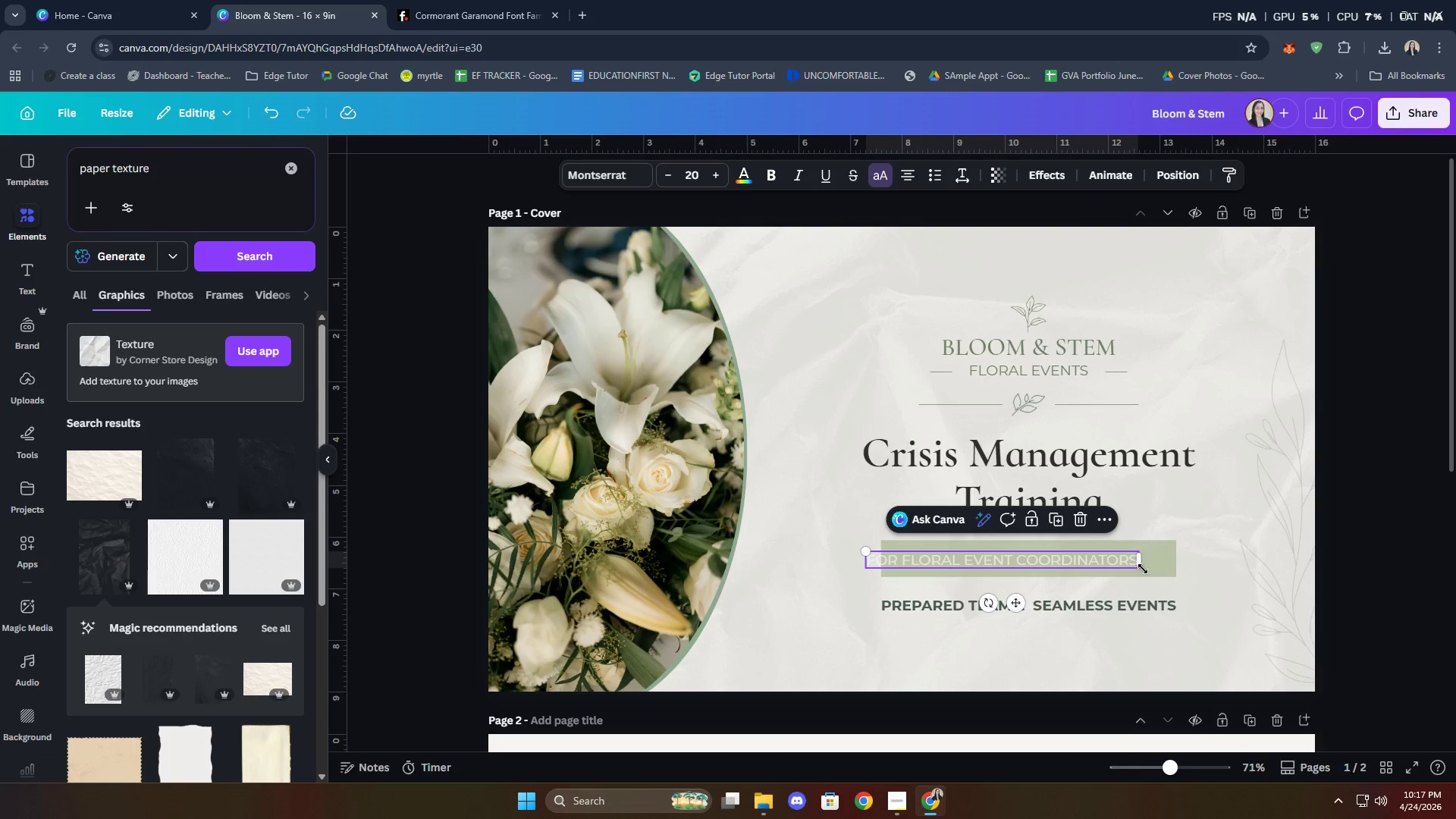 
left_click([1157, 560])
 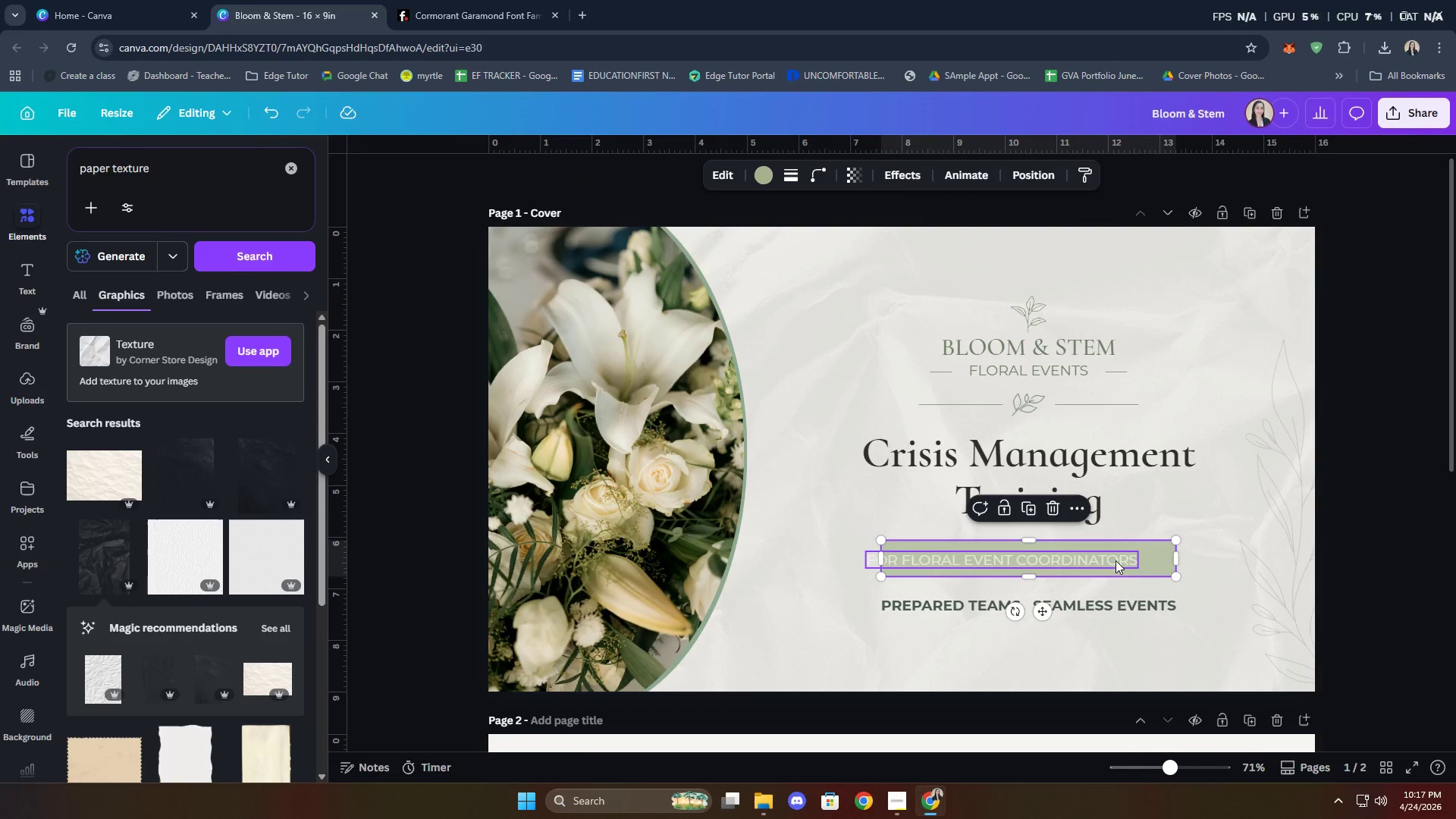 
double_click([1114, 559])
 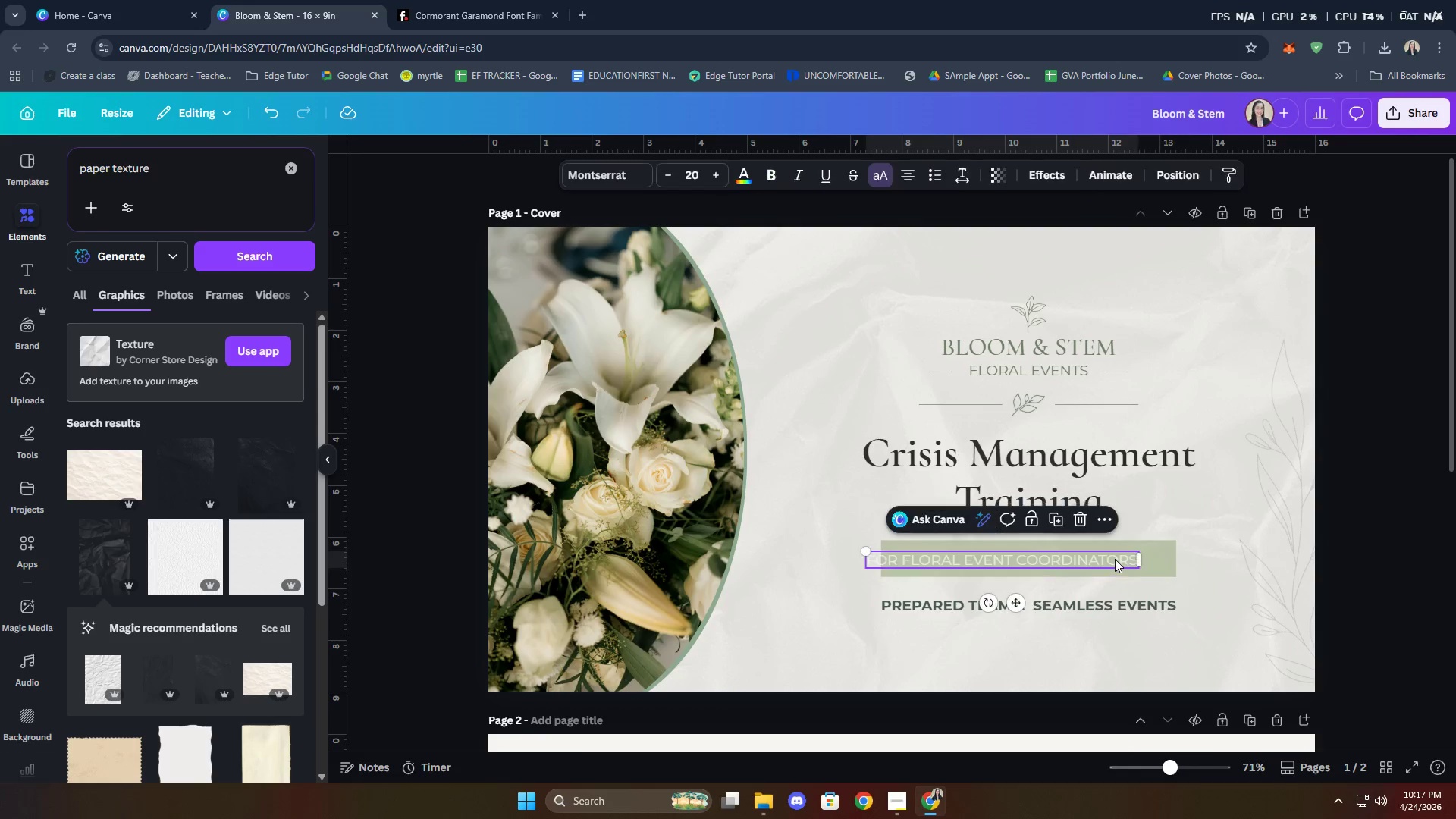 
hold_key(key=ShiftLeft, duration=0.92)
triple_click([1147, 560])
 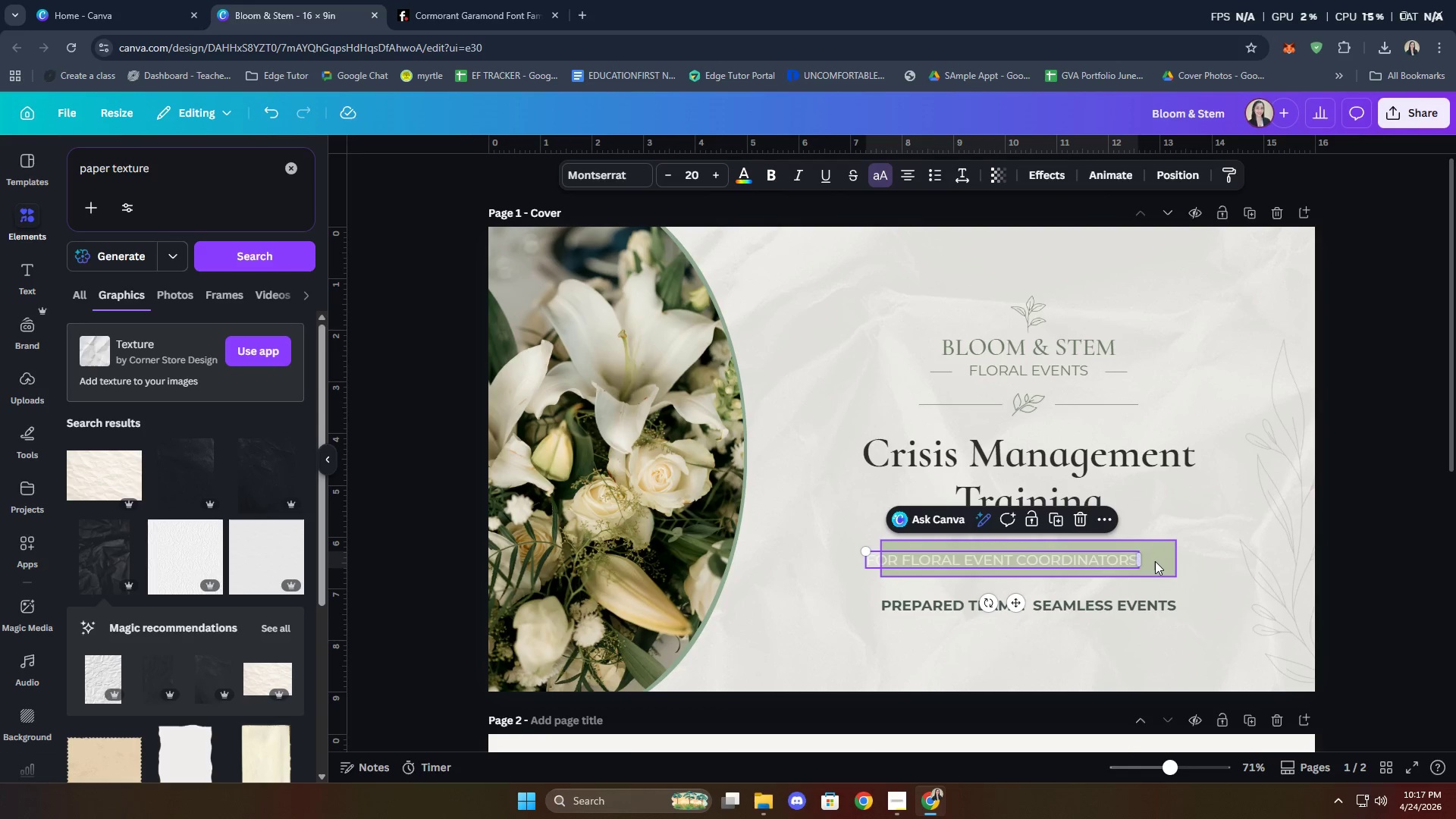 
triple_click([1155, 561])
 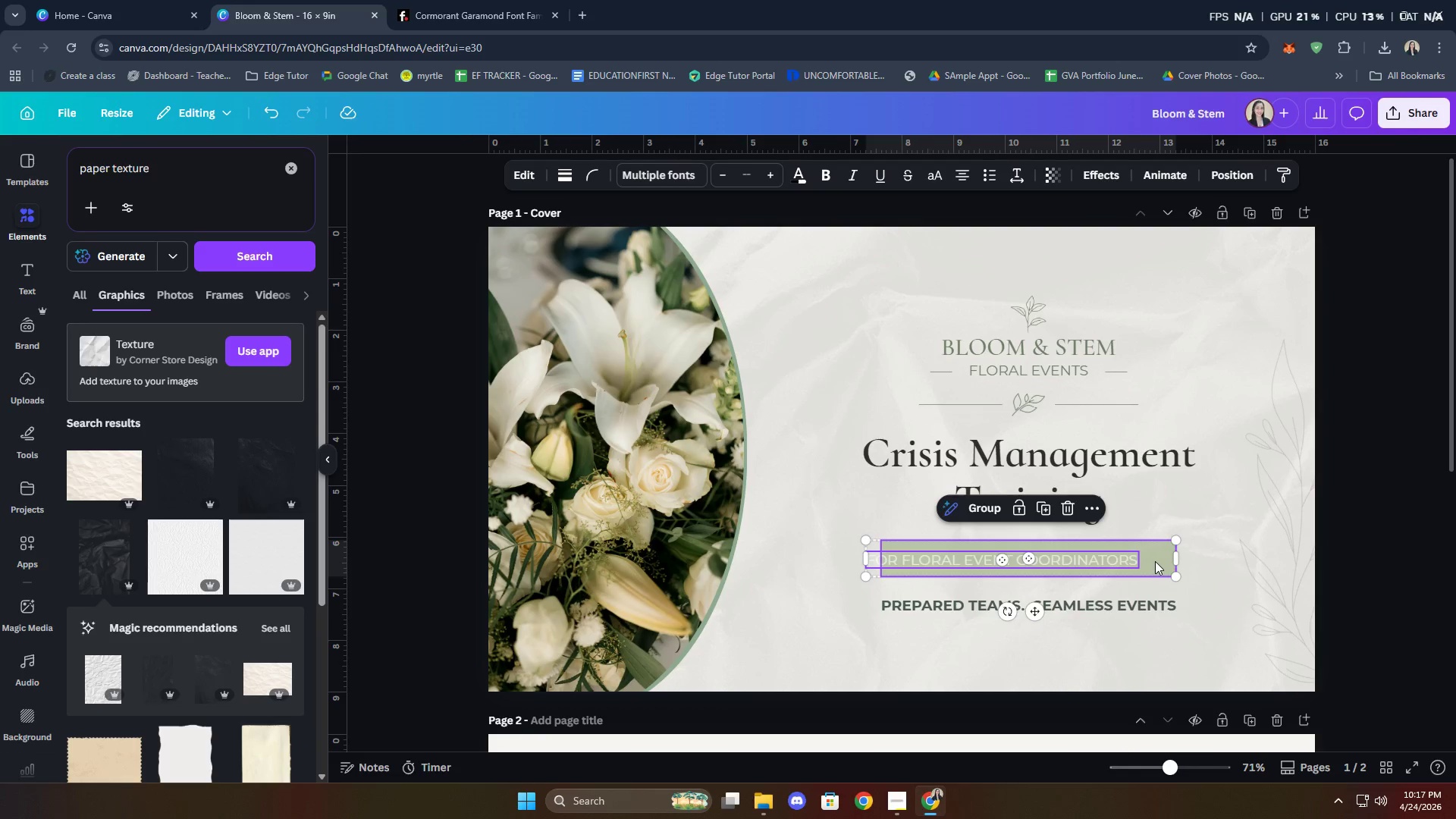 
right_click([1155, 561])
 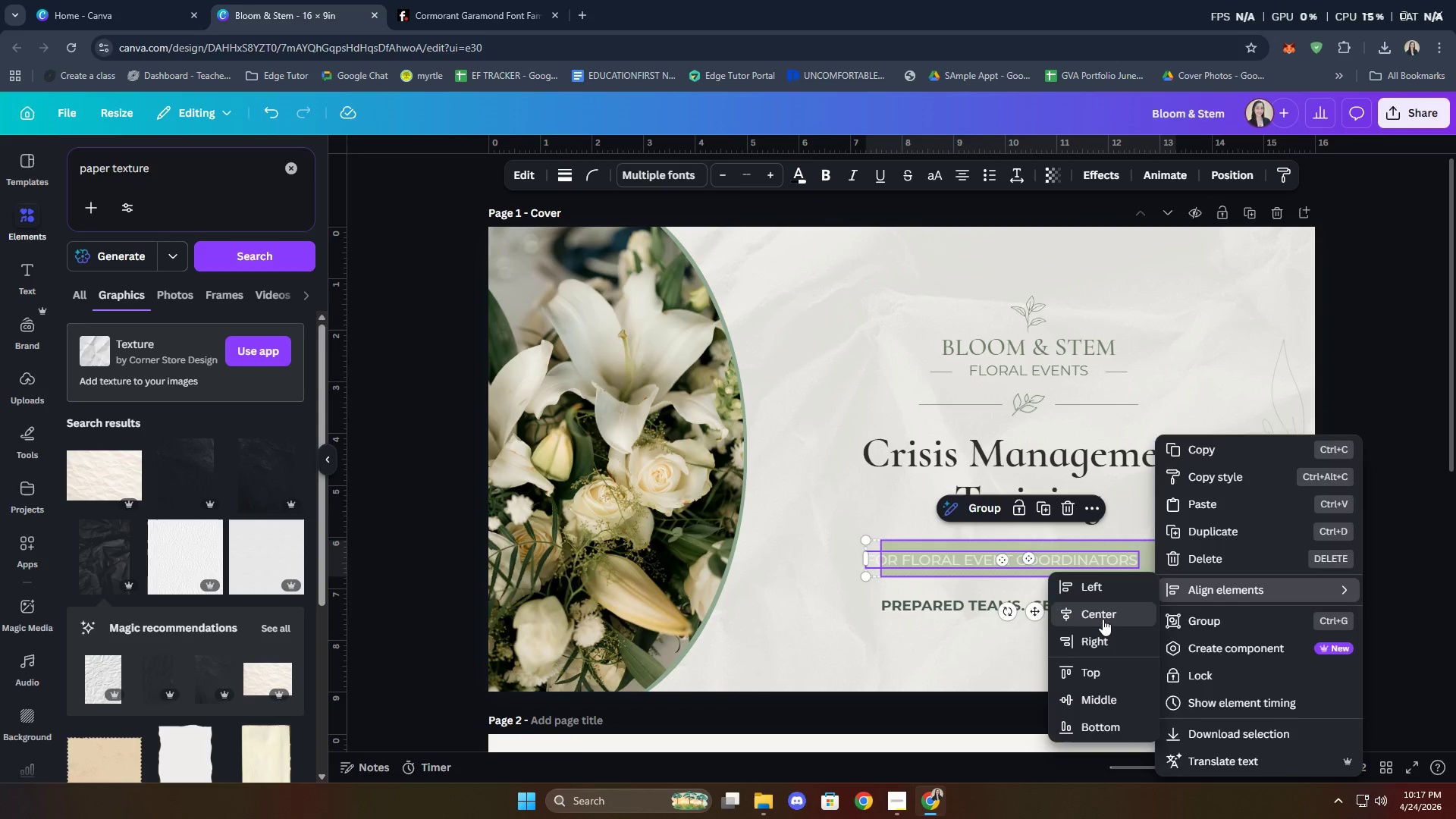 
wait(5.06)
 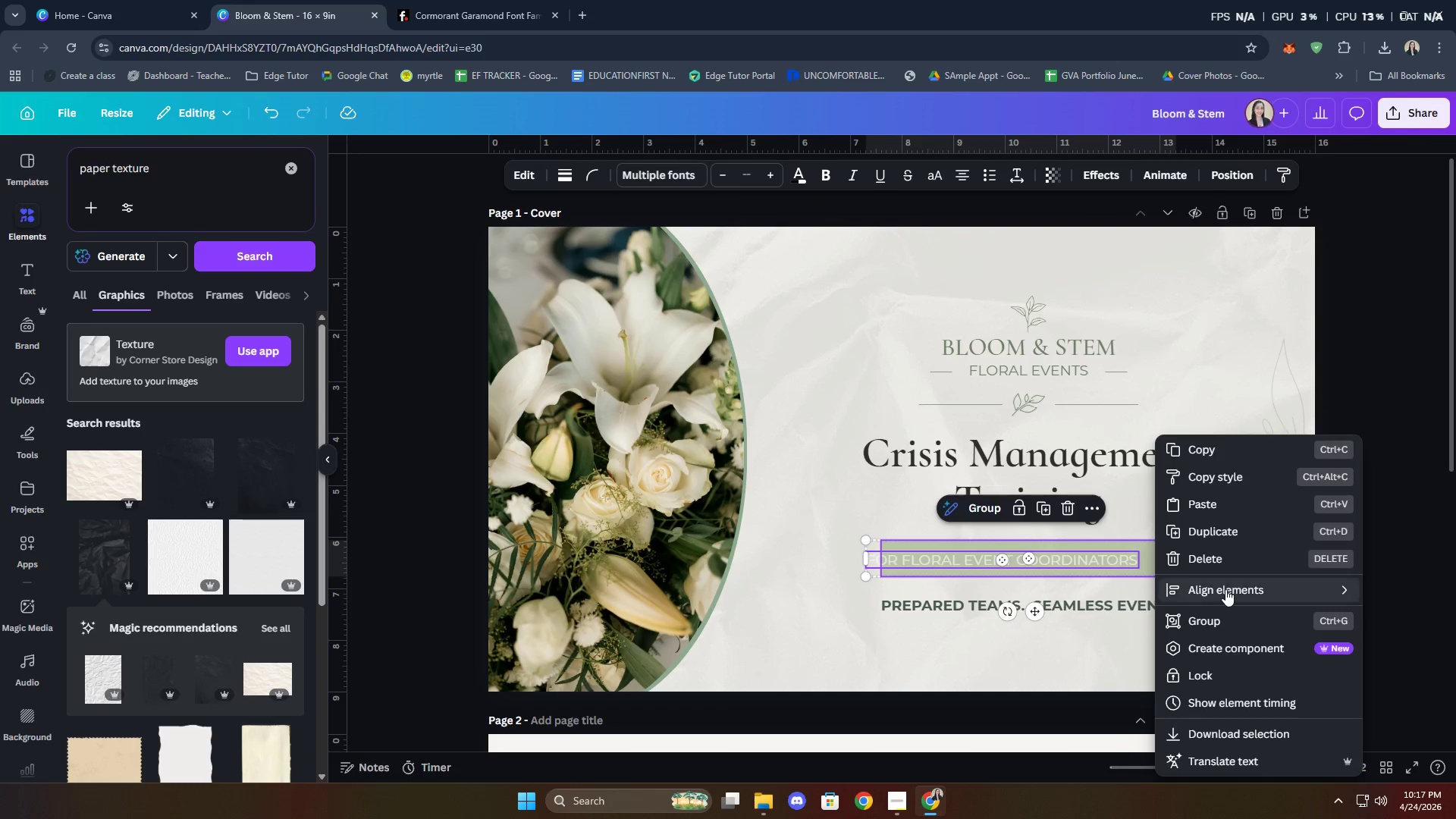 
left_click([1208, 630])
 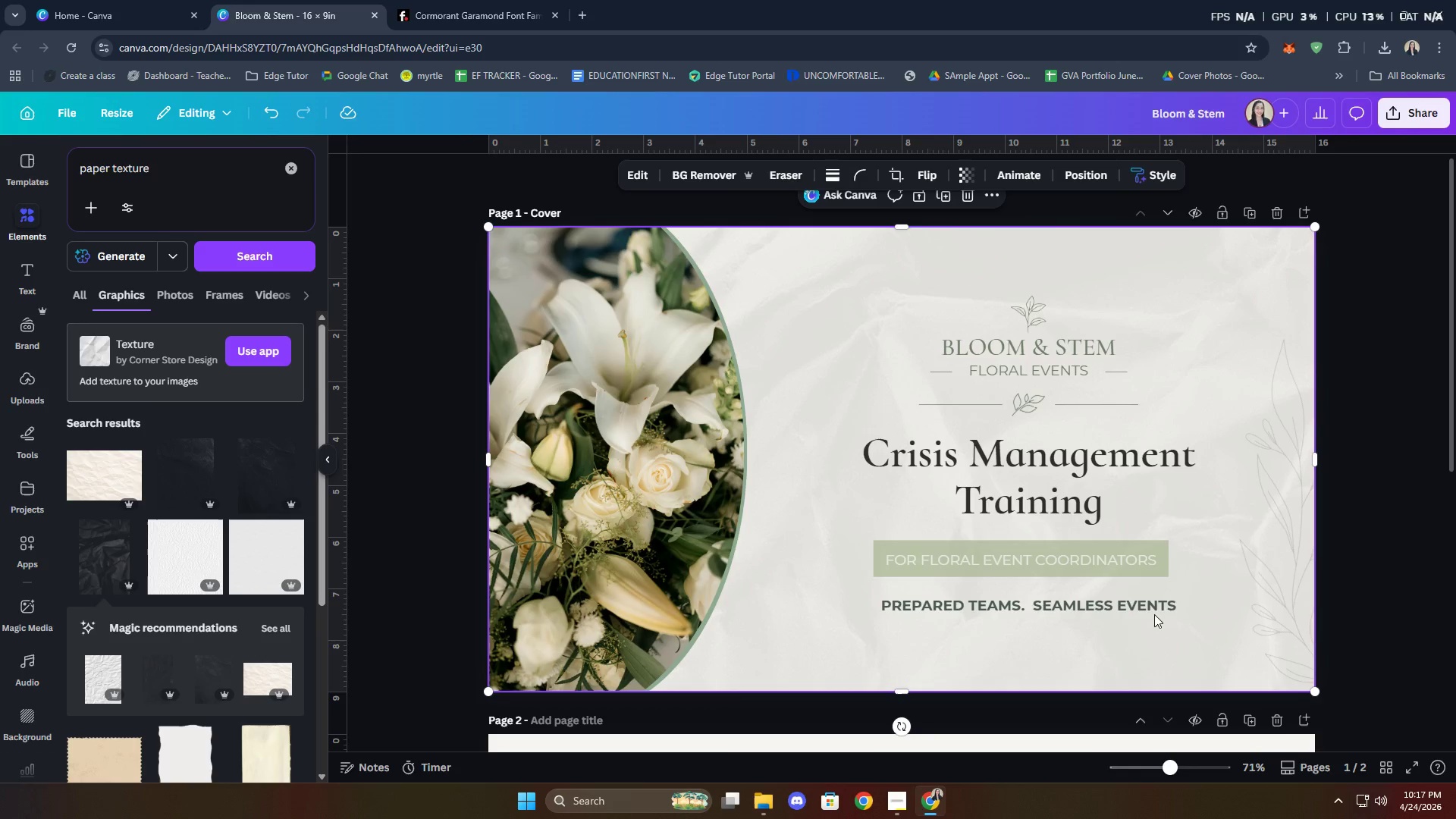 
left_click([1112, 607])
 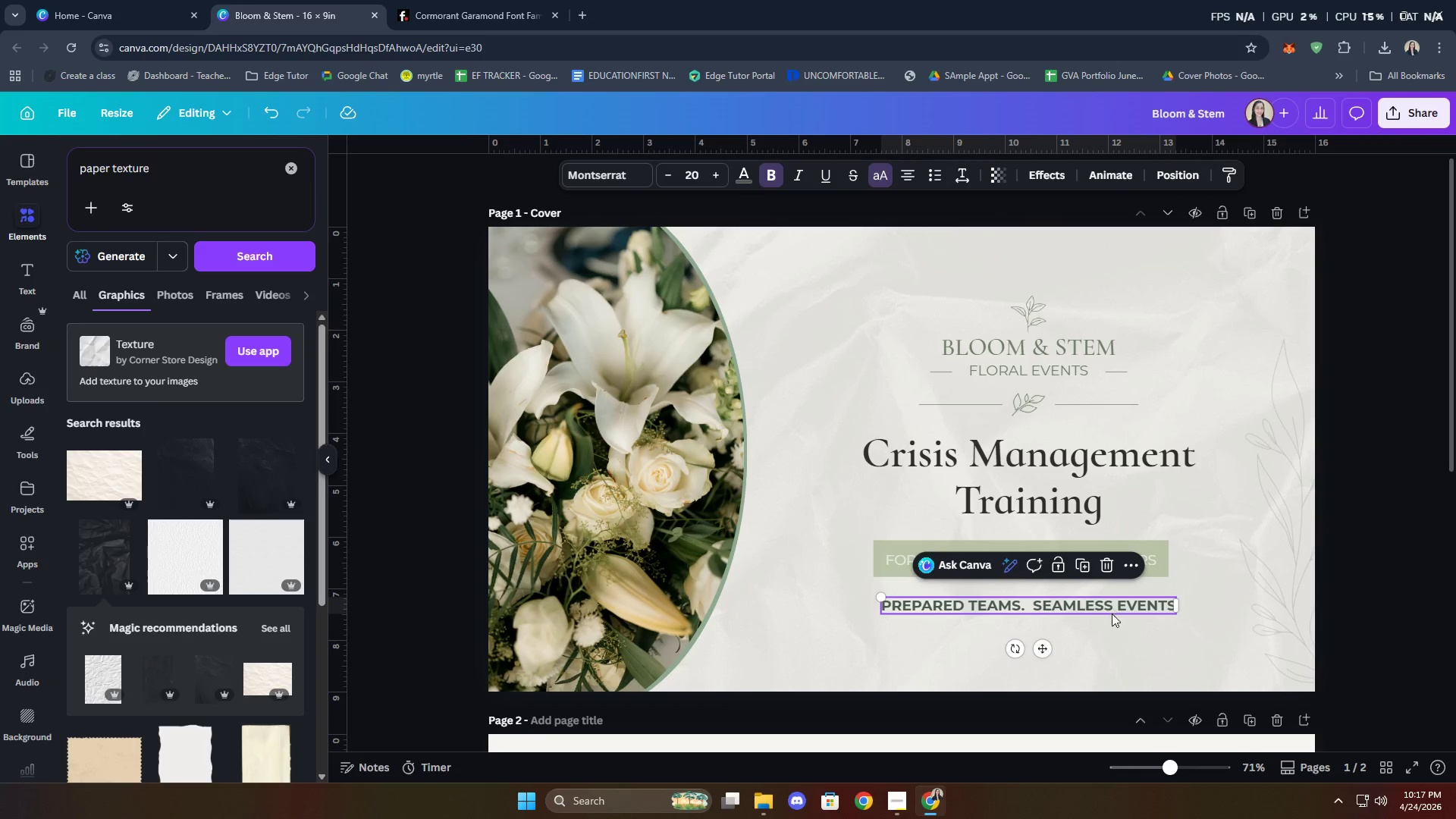 
left_click([1118, 635])
 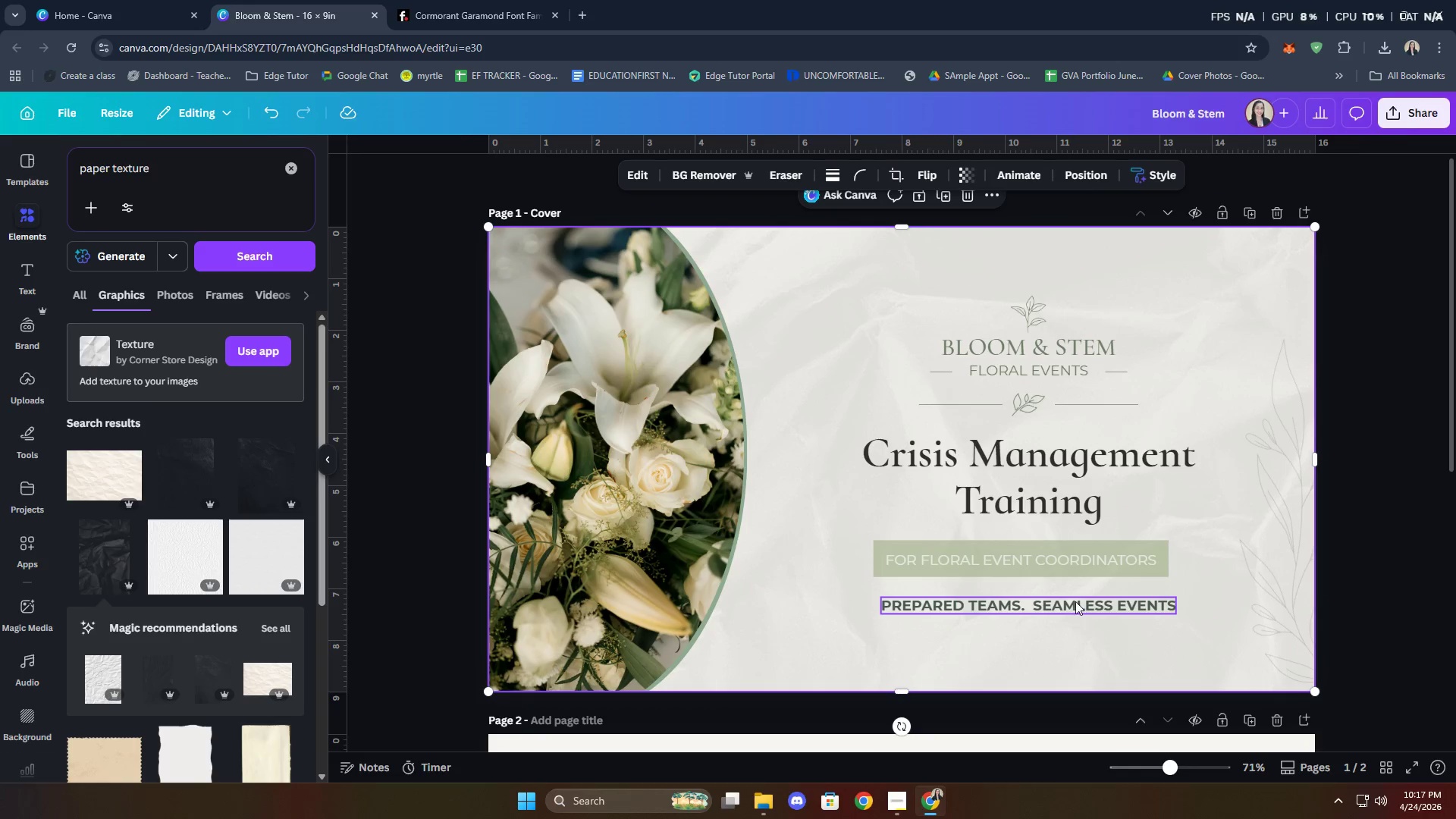 
left_click([1075, 601])
 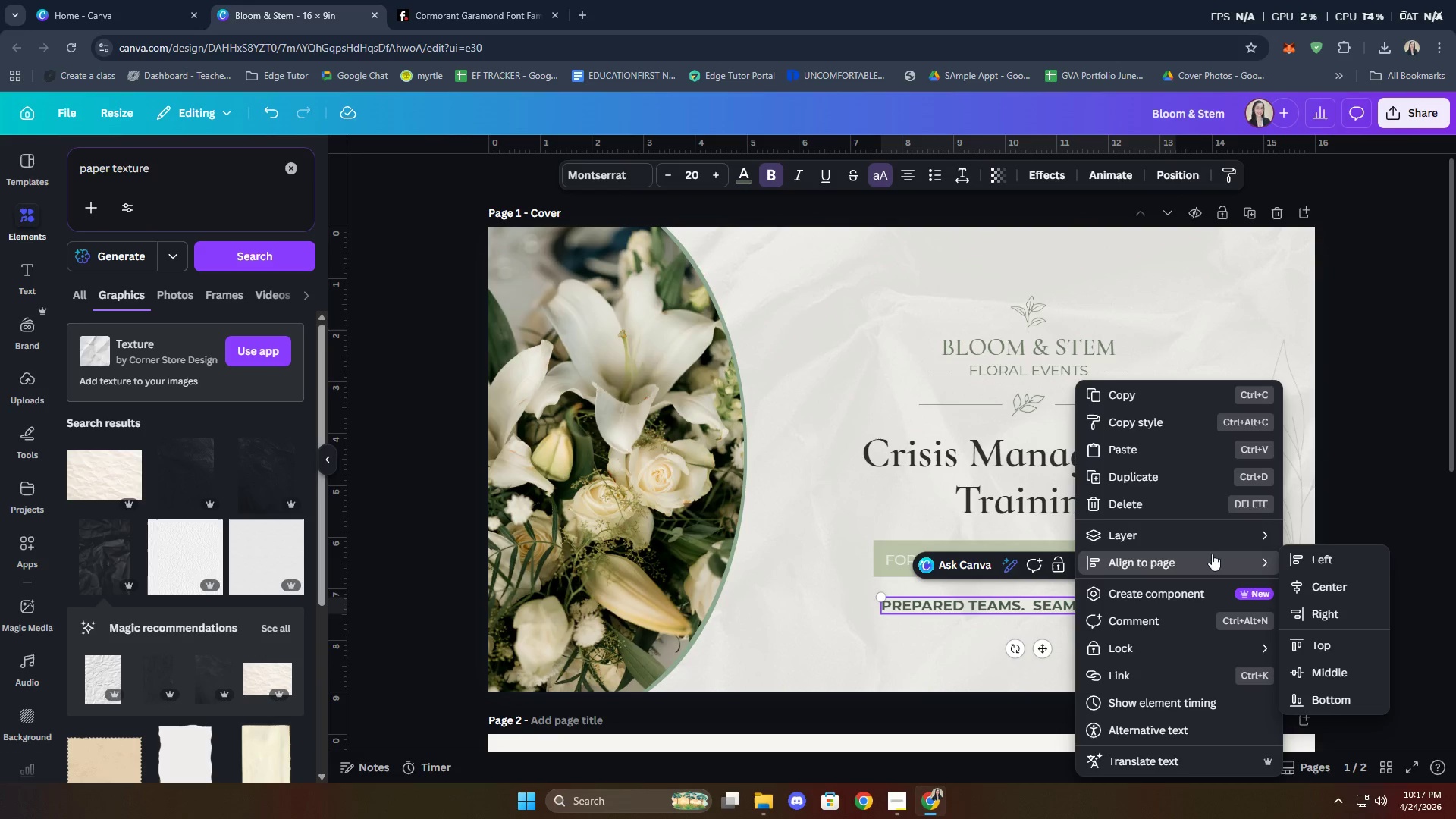 
left_click([1326, 585])
 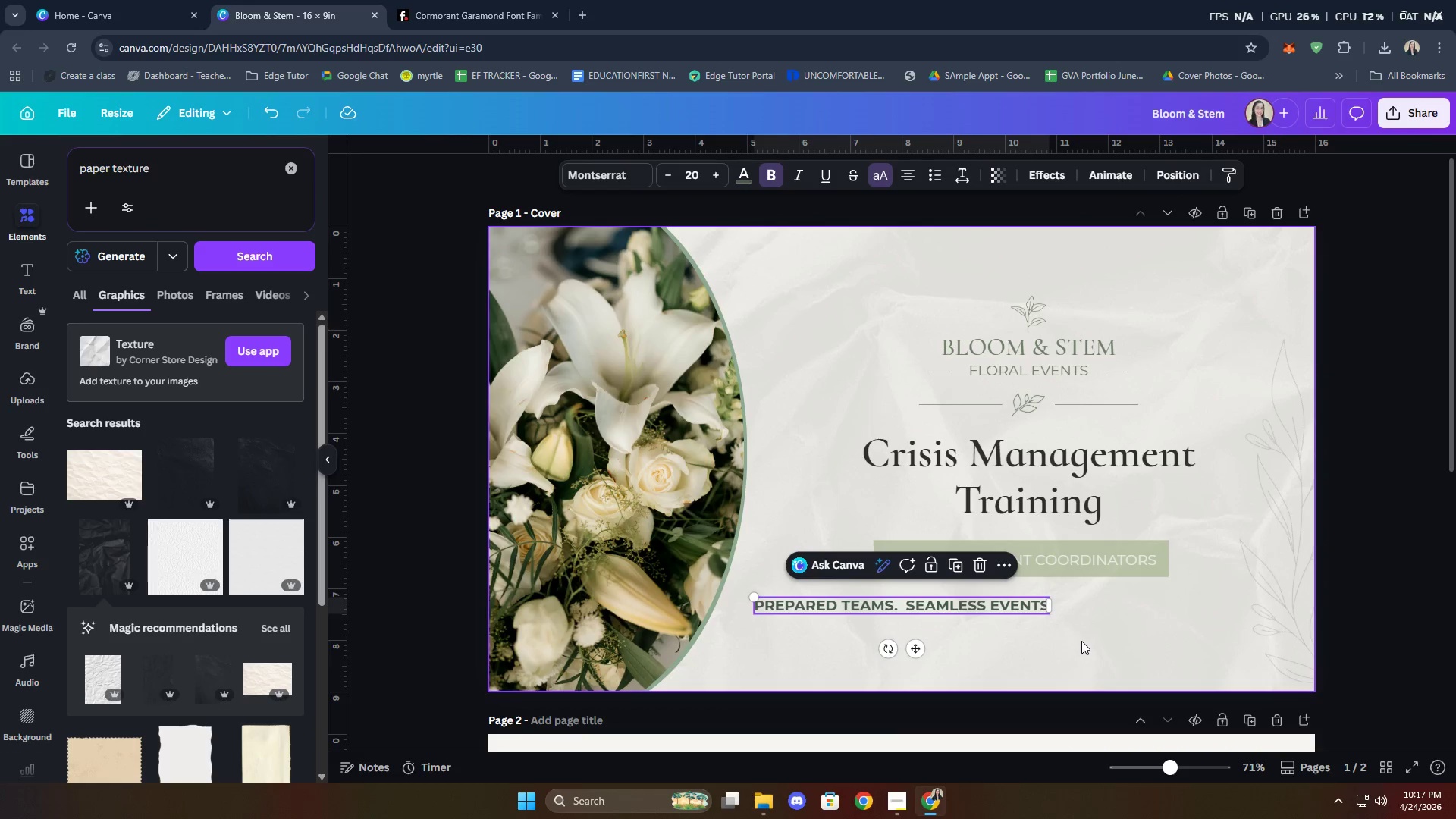 
key(Control+Z)
 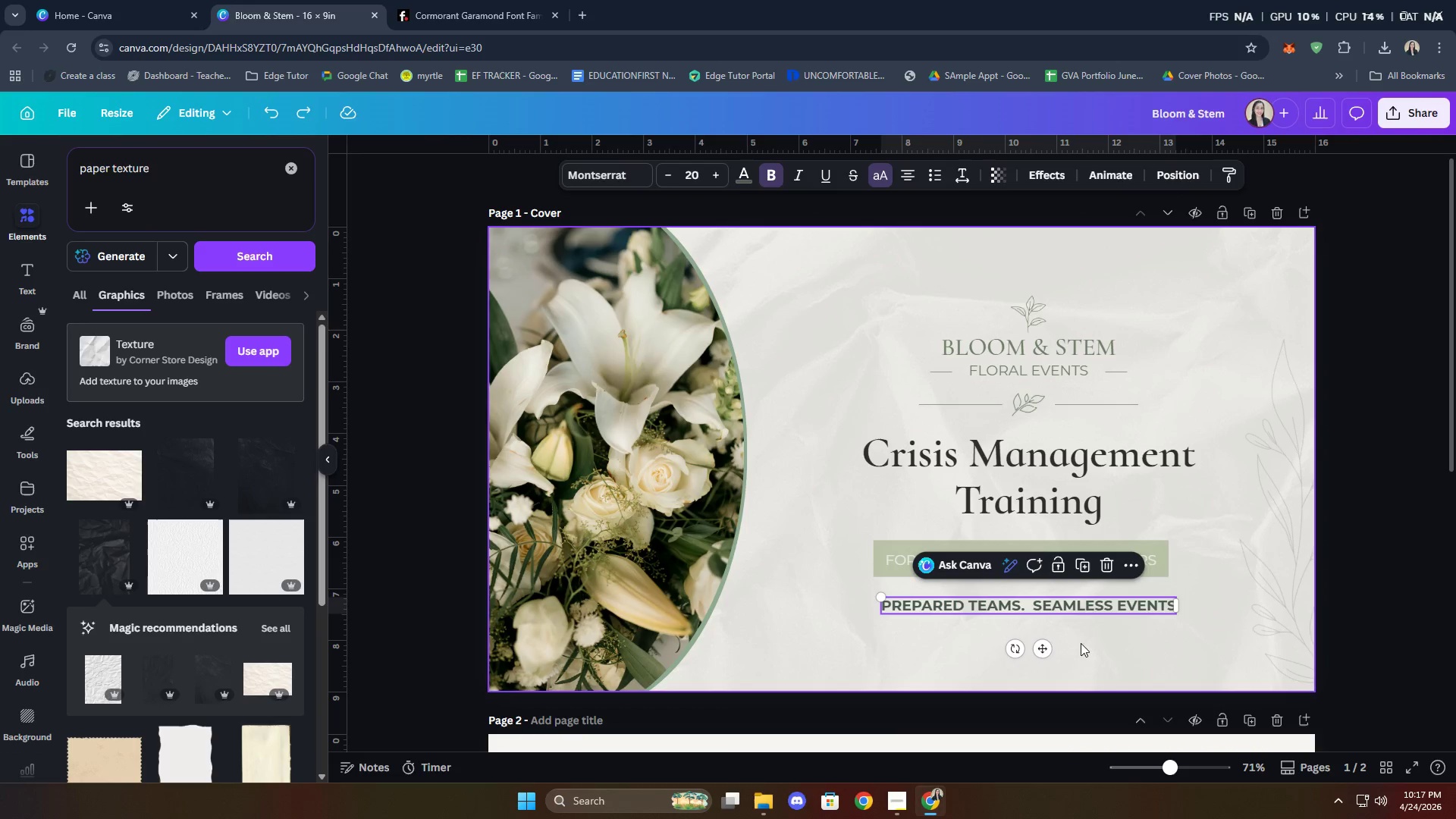 
left_click_drag(start_coordinate=[1081, 643], to_coordinate=[1084, 637])
 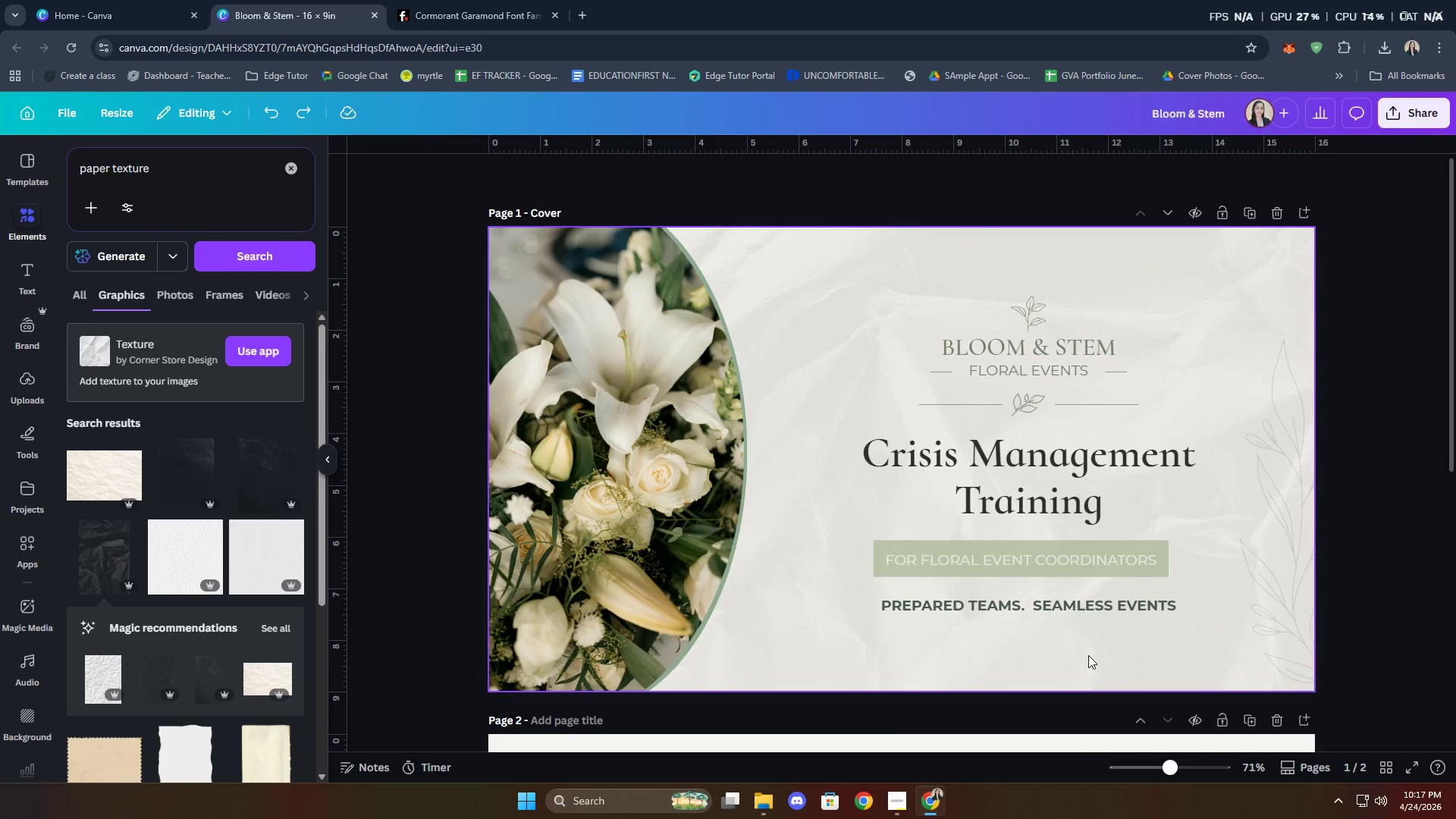 
left_click_drag(start_coordinate=[1085, 654], to_coordinate=[966, 681])
 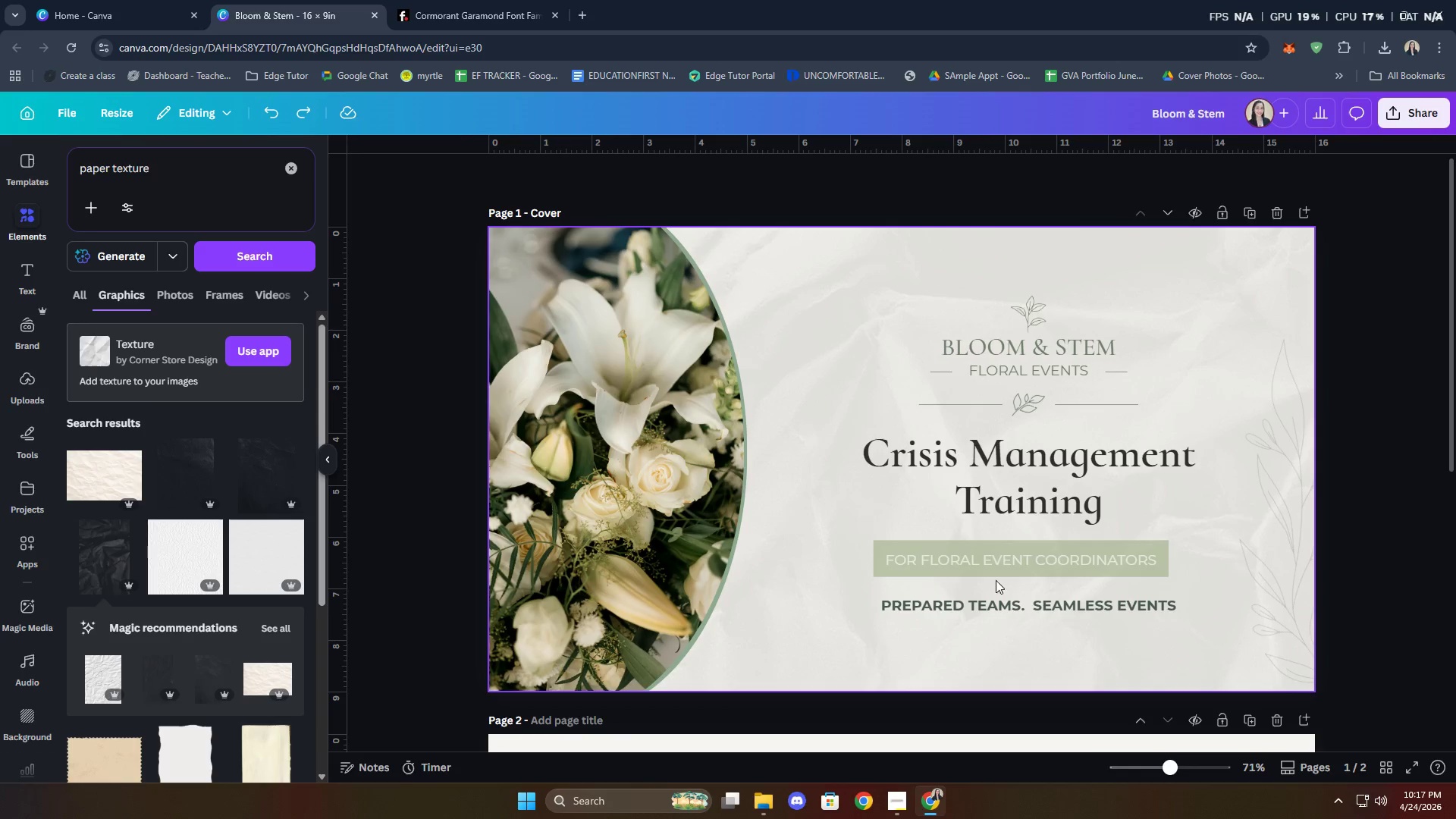 
left_click([996, 557])
 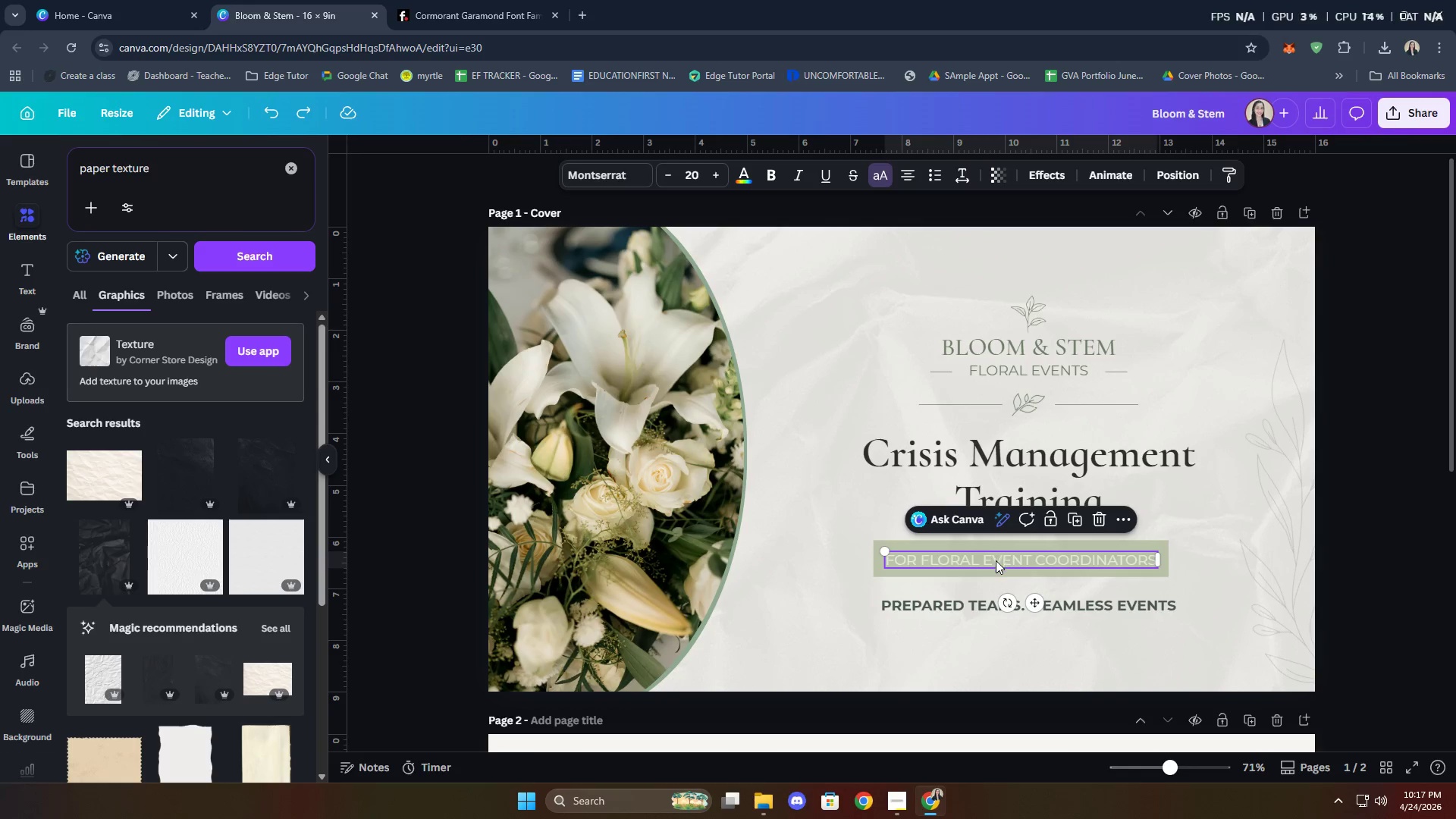 
hold_key(key=ShiftLeft, duration=0.53)
 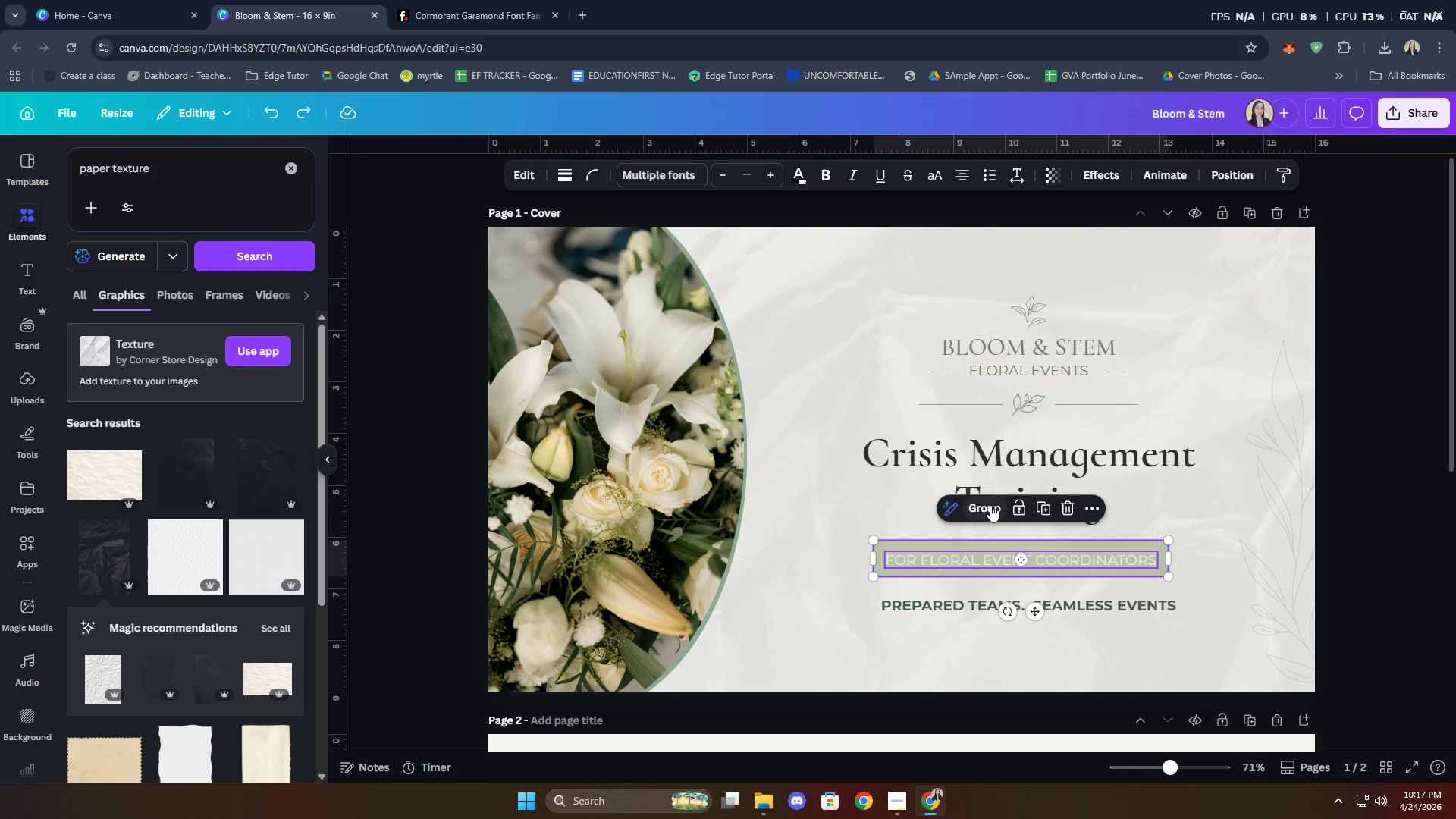 
left_click([990, 505])
 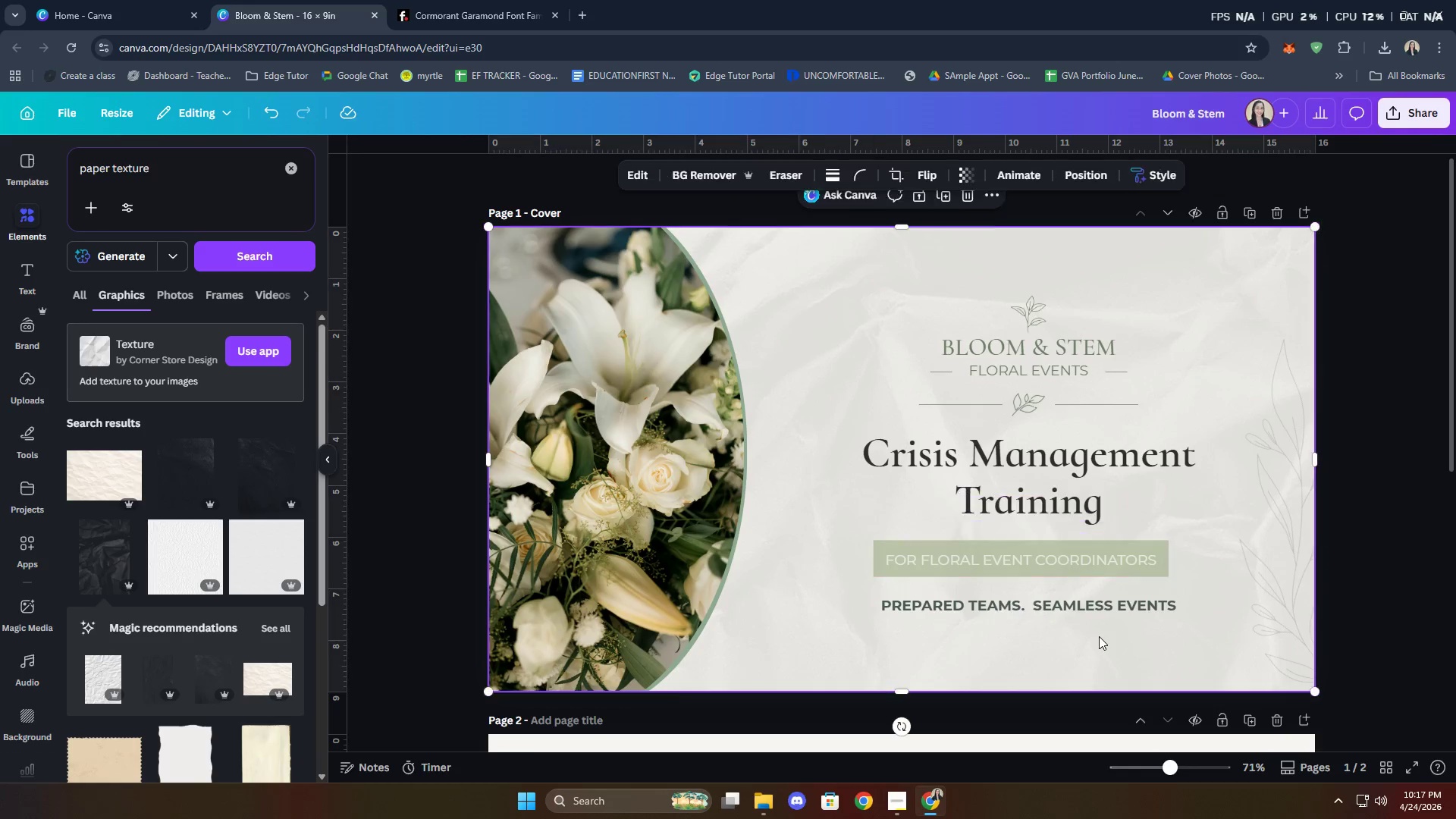 
left_click_drag(start_coordinate=[1112, 649], to_coordinate=[986, 488])
 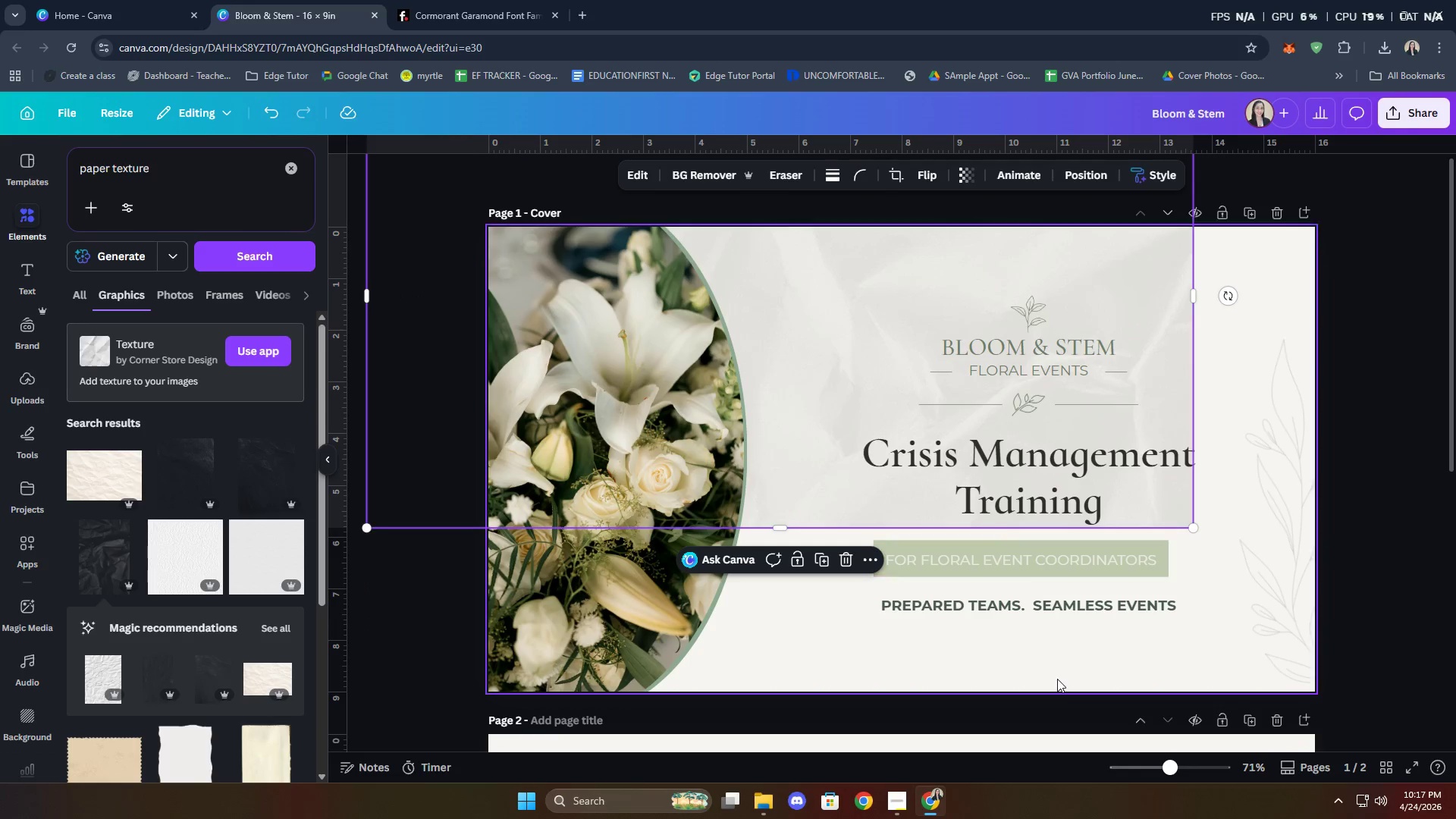 
key(Control+Shift+ControlLeft)
 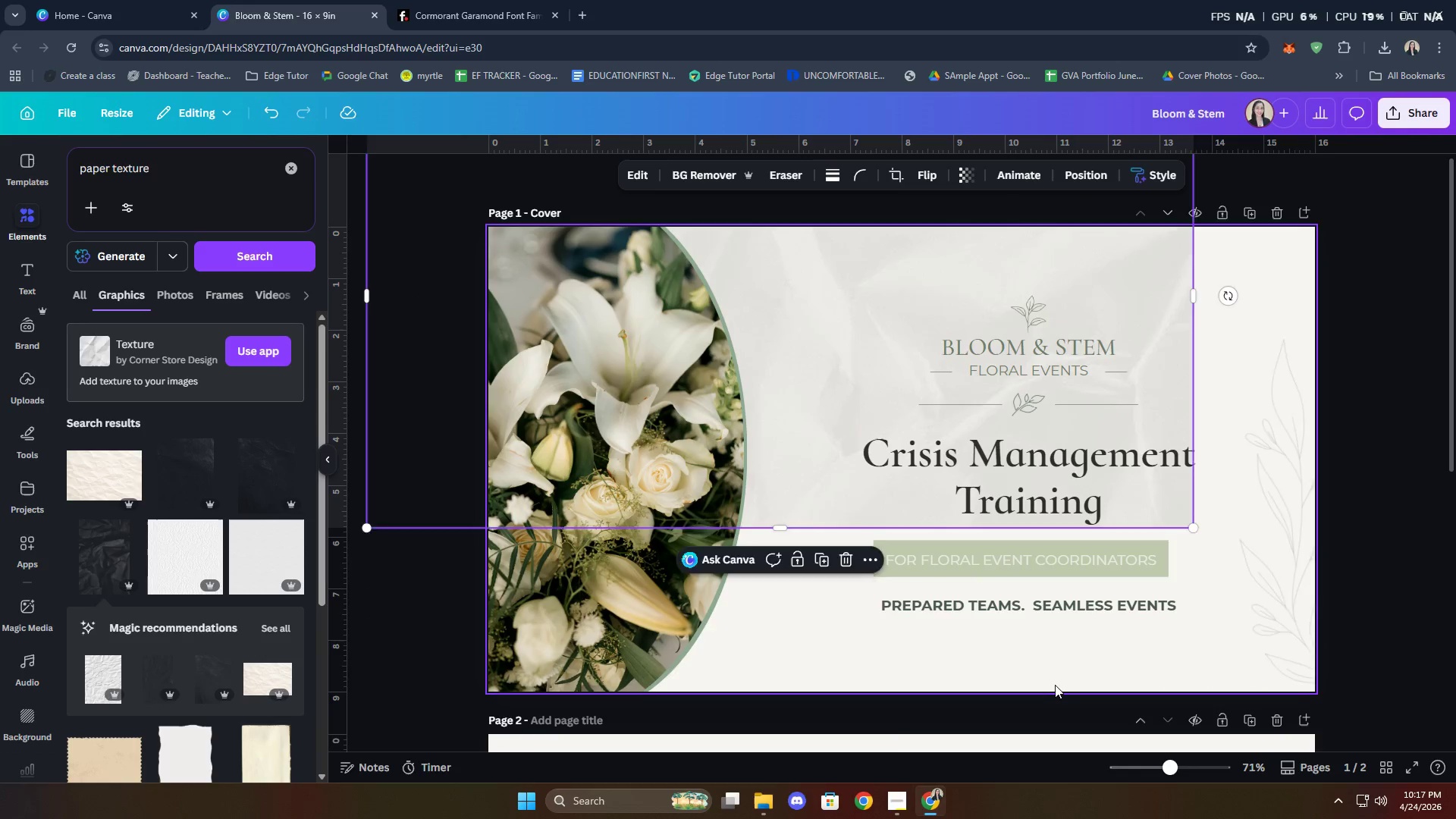 
key(Control+Shift+Z)
 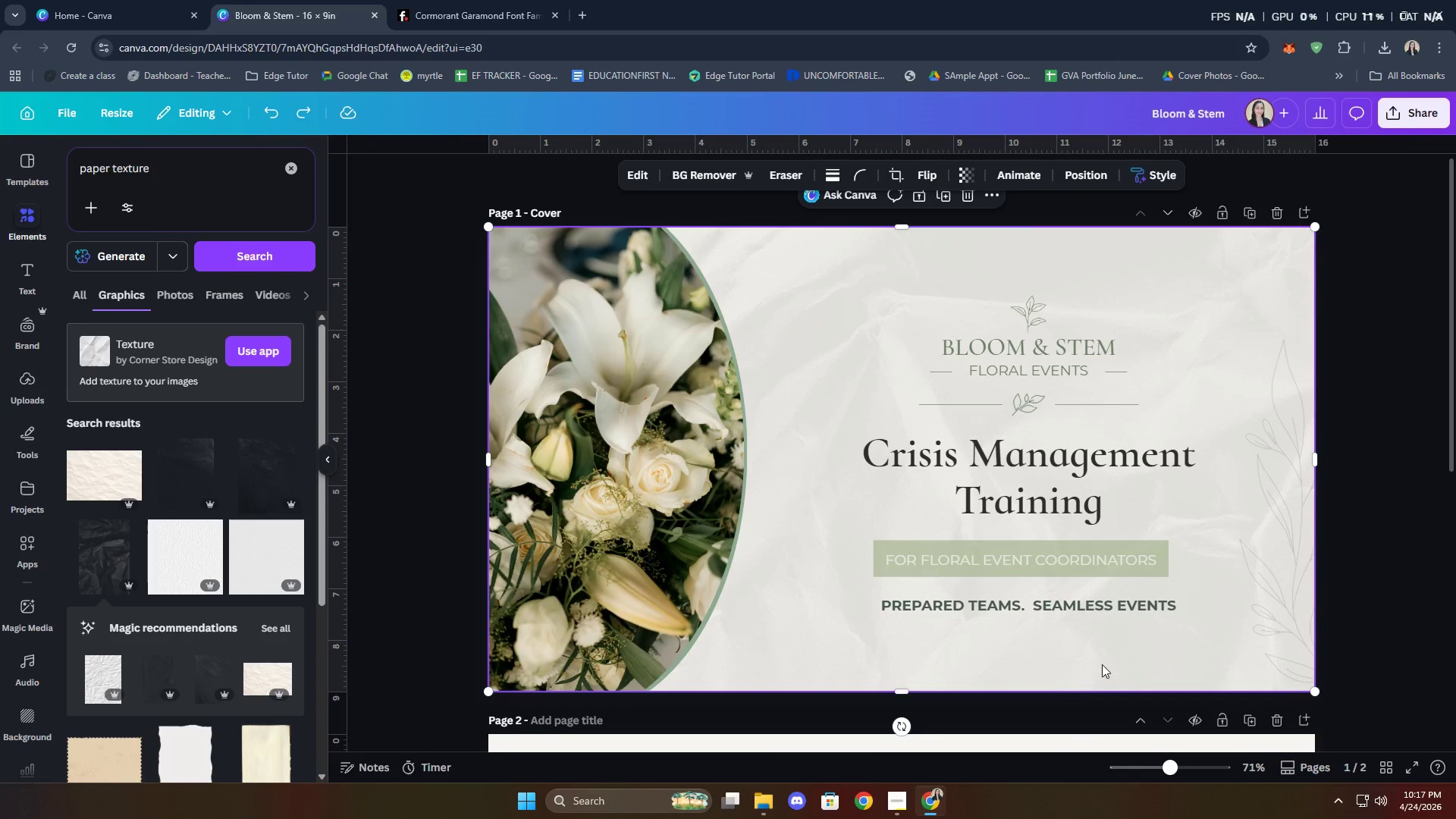 
left_click([1044, 613])
 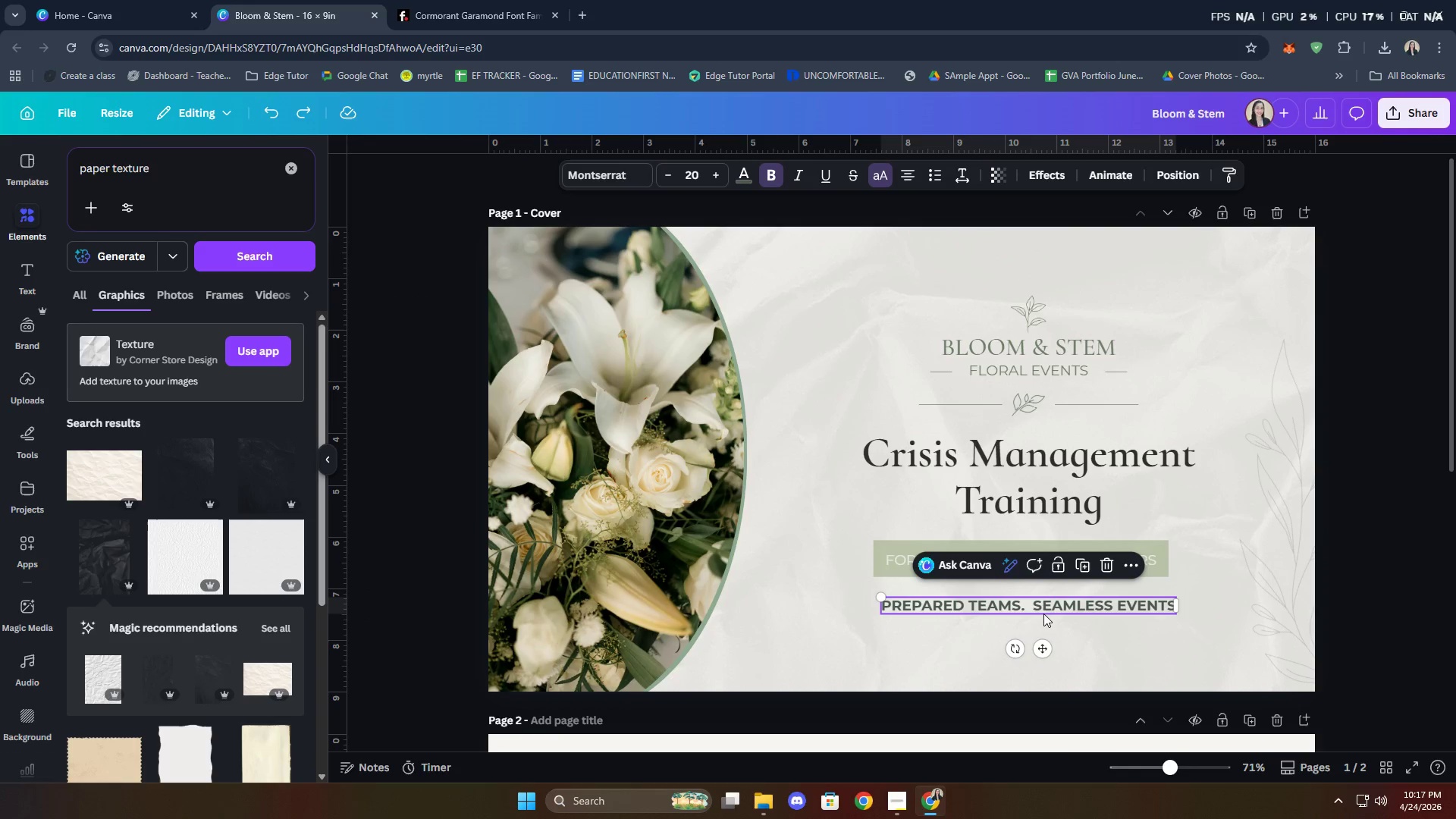 
hold_key(key=ShiftLeft, duration=2.86)
 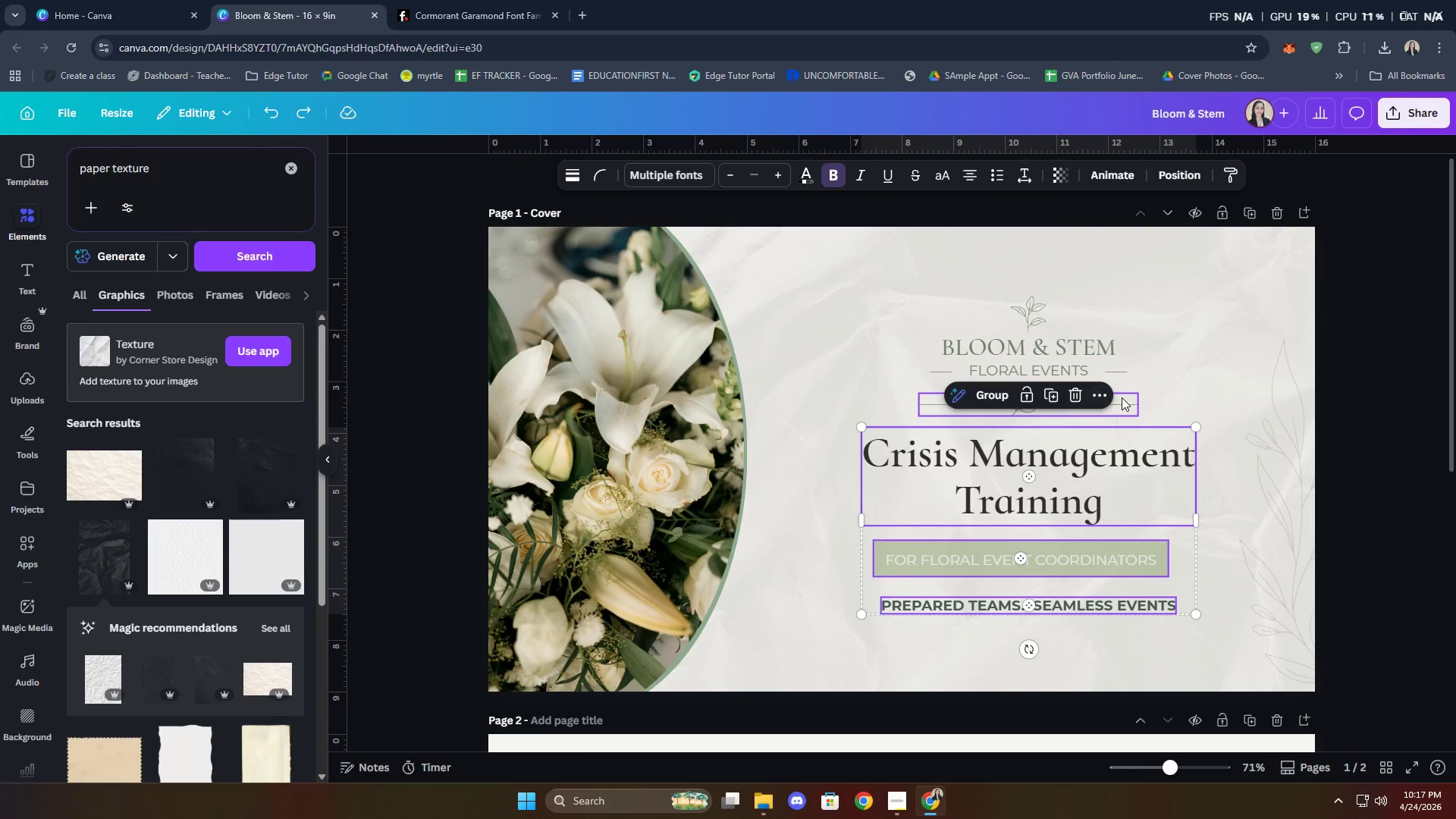 
hold_key(key=ShiftLeft, duration=2.72)
left_click([1122, 397])
 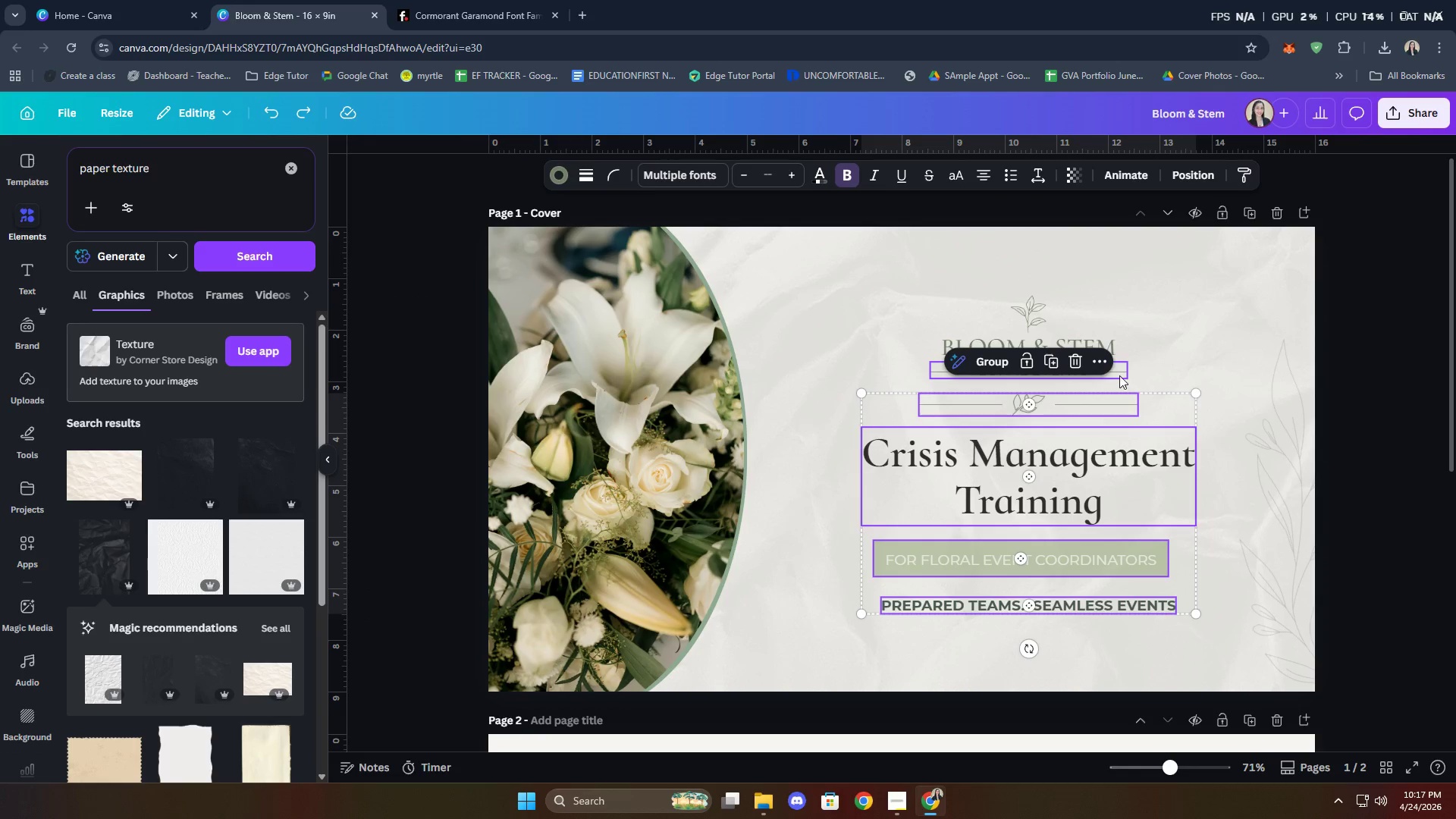 
left_click([1119, 375])
 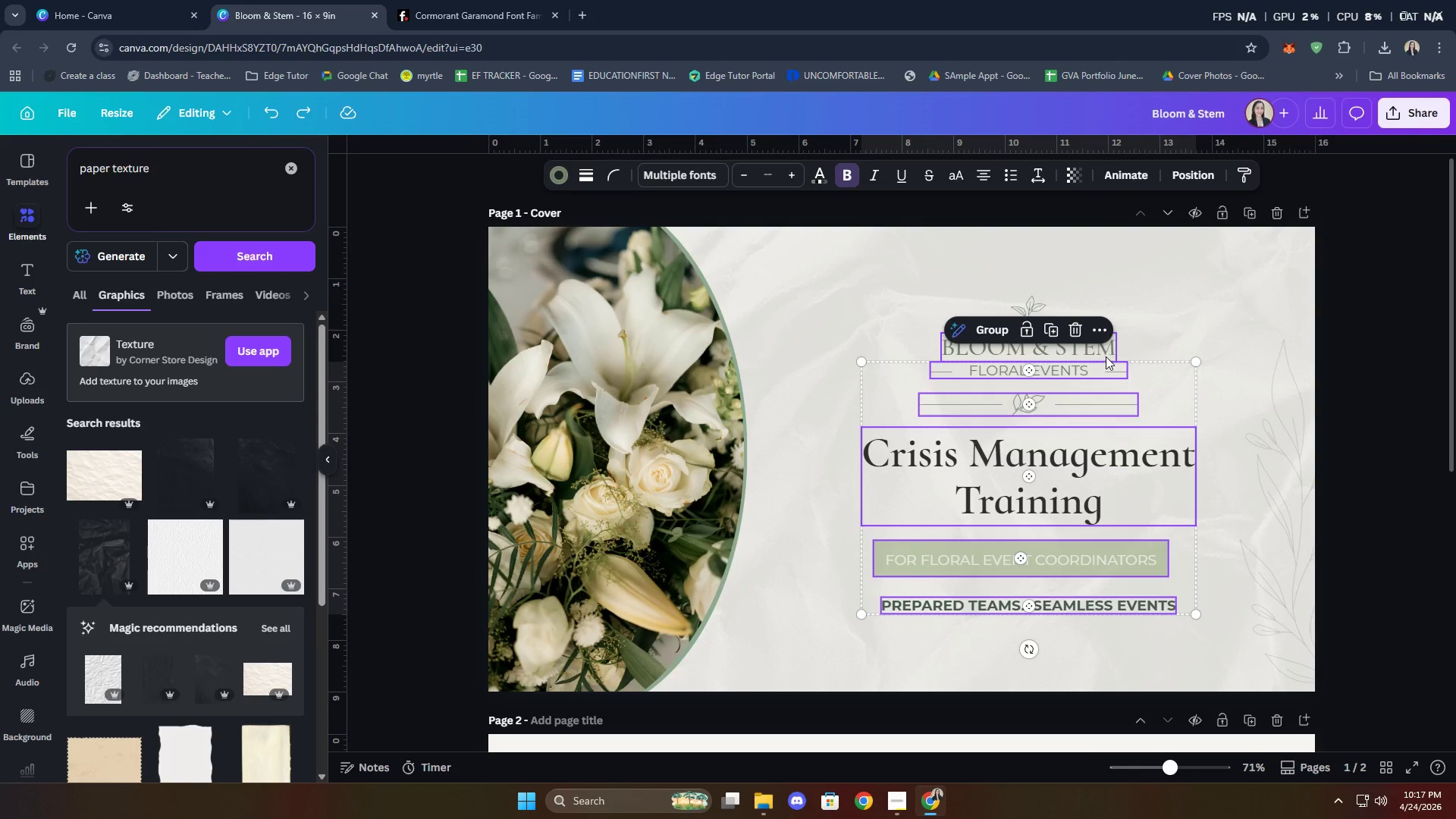 
left_click([1105, 356])
 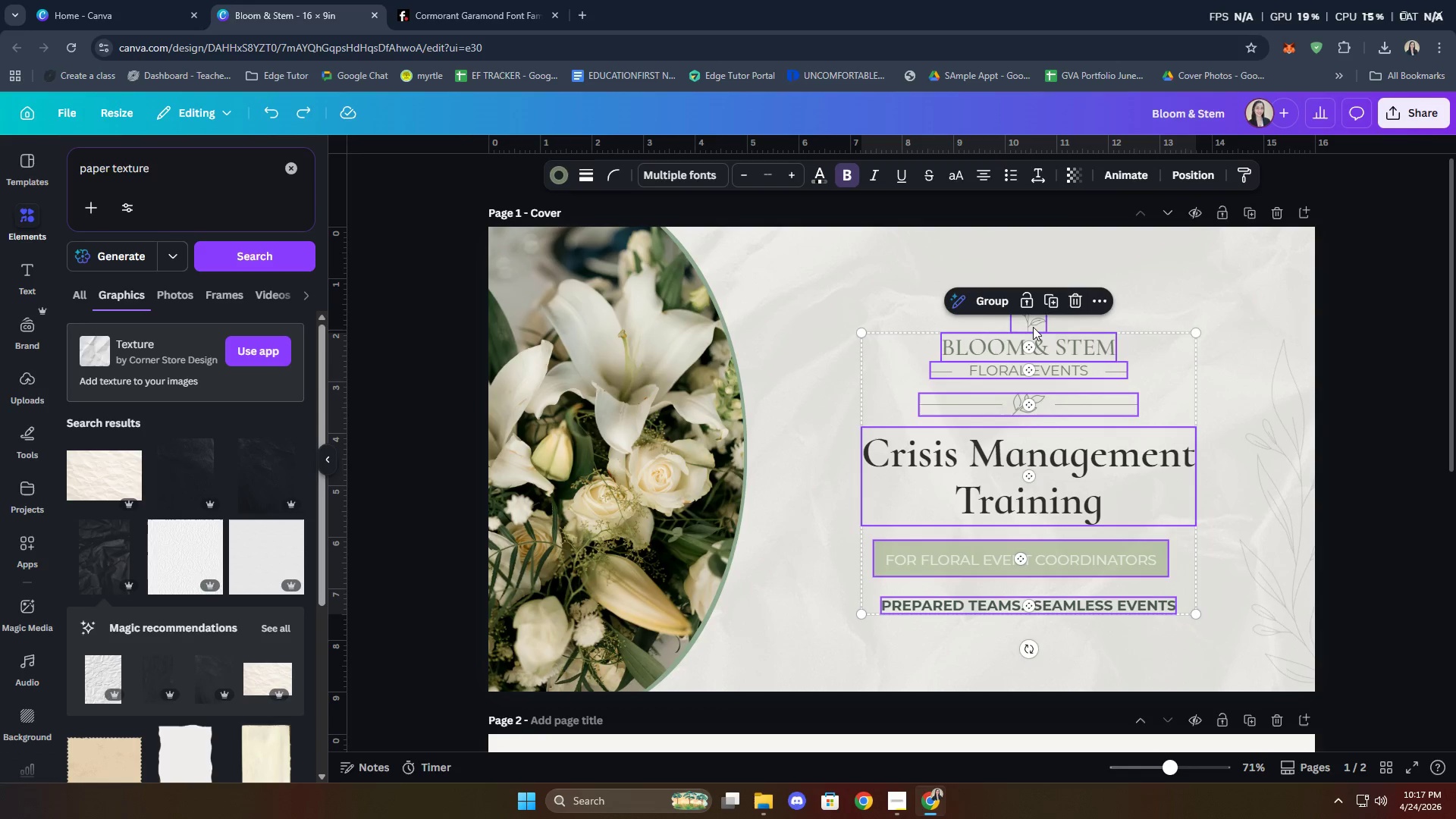 
left_click([1033, 327])
 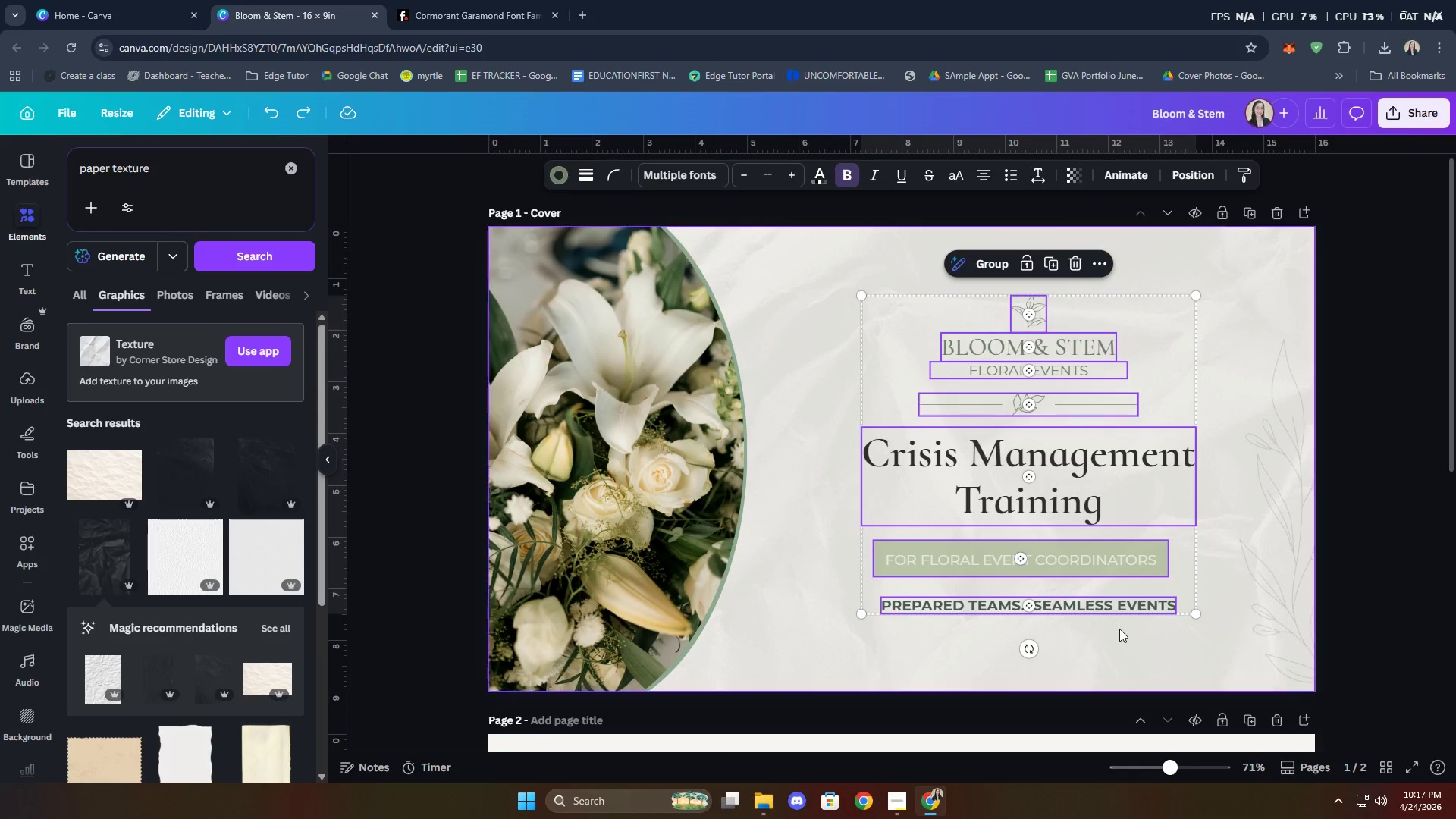 
right_click([1088, 563])
 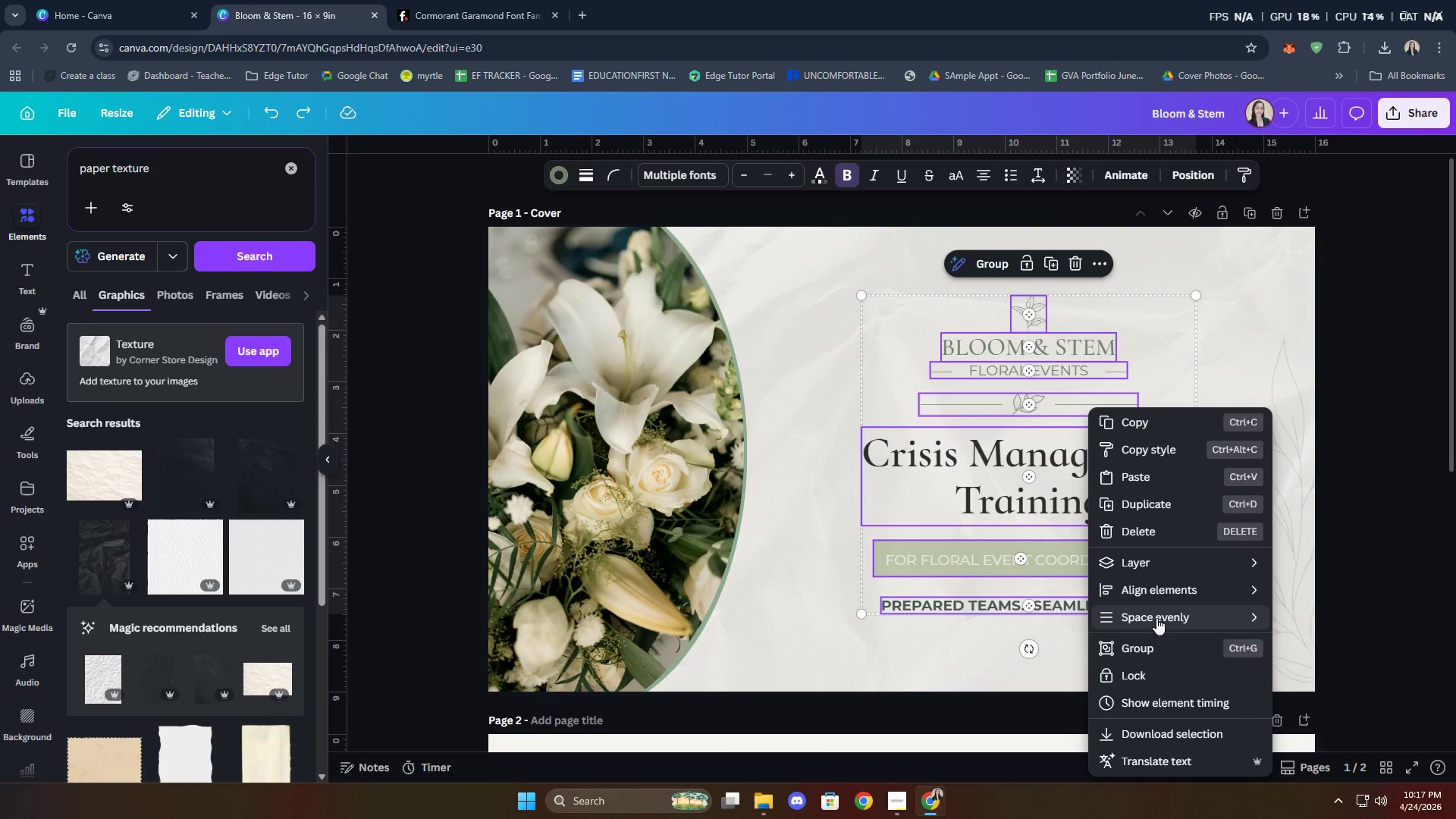 
left_click([1320, 610])
 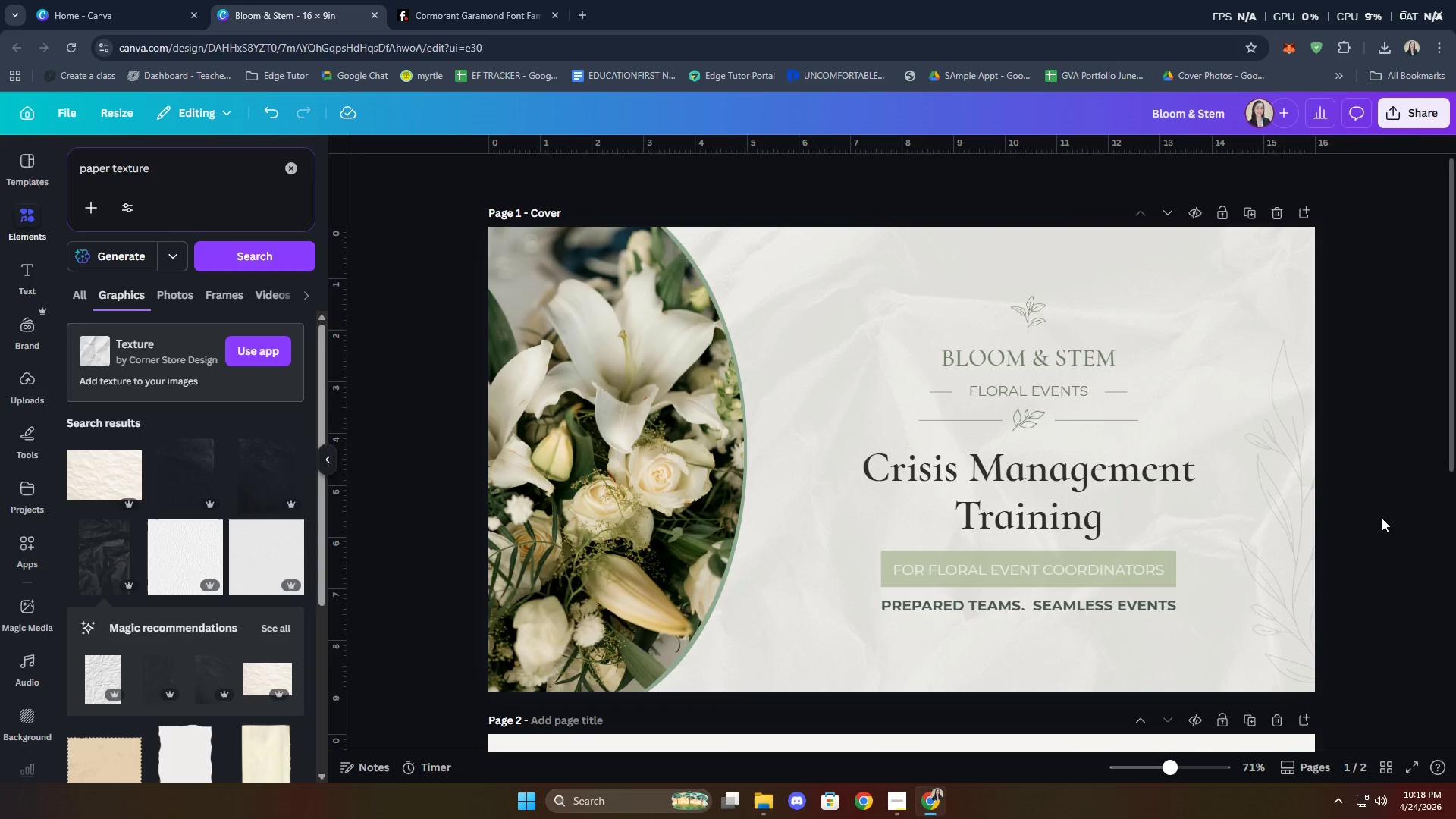 
wait(8.69)
 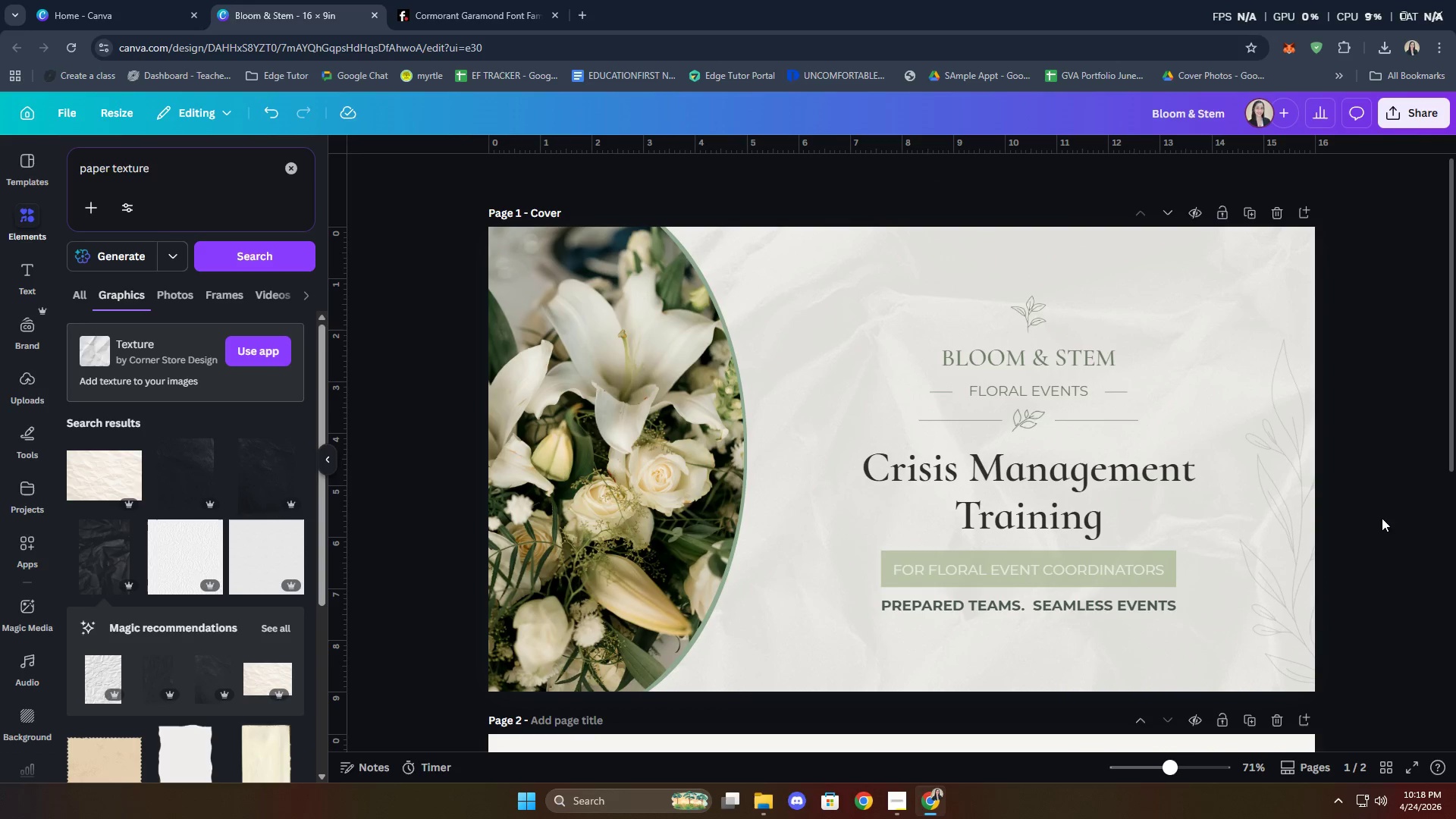 
left_click([972, 392])
 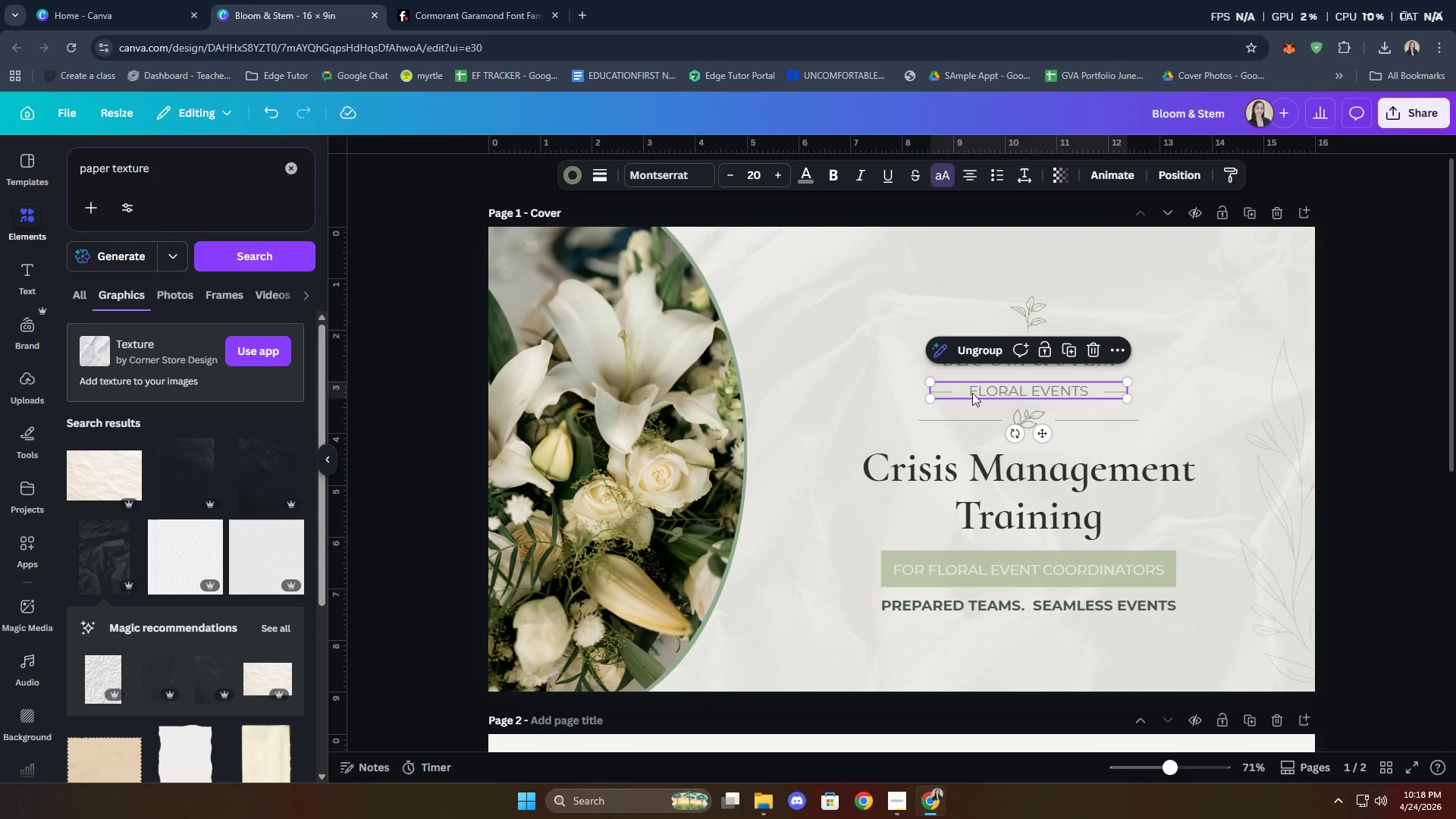 
key(ArrowUp)
 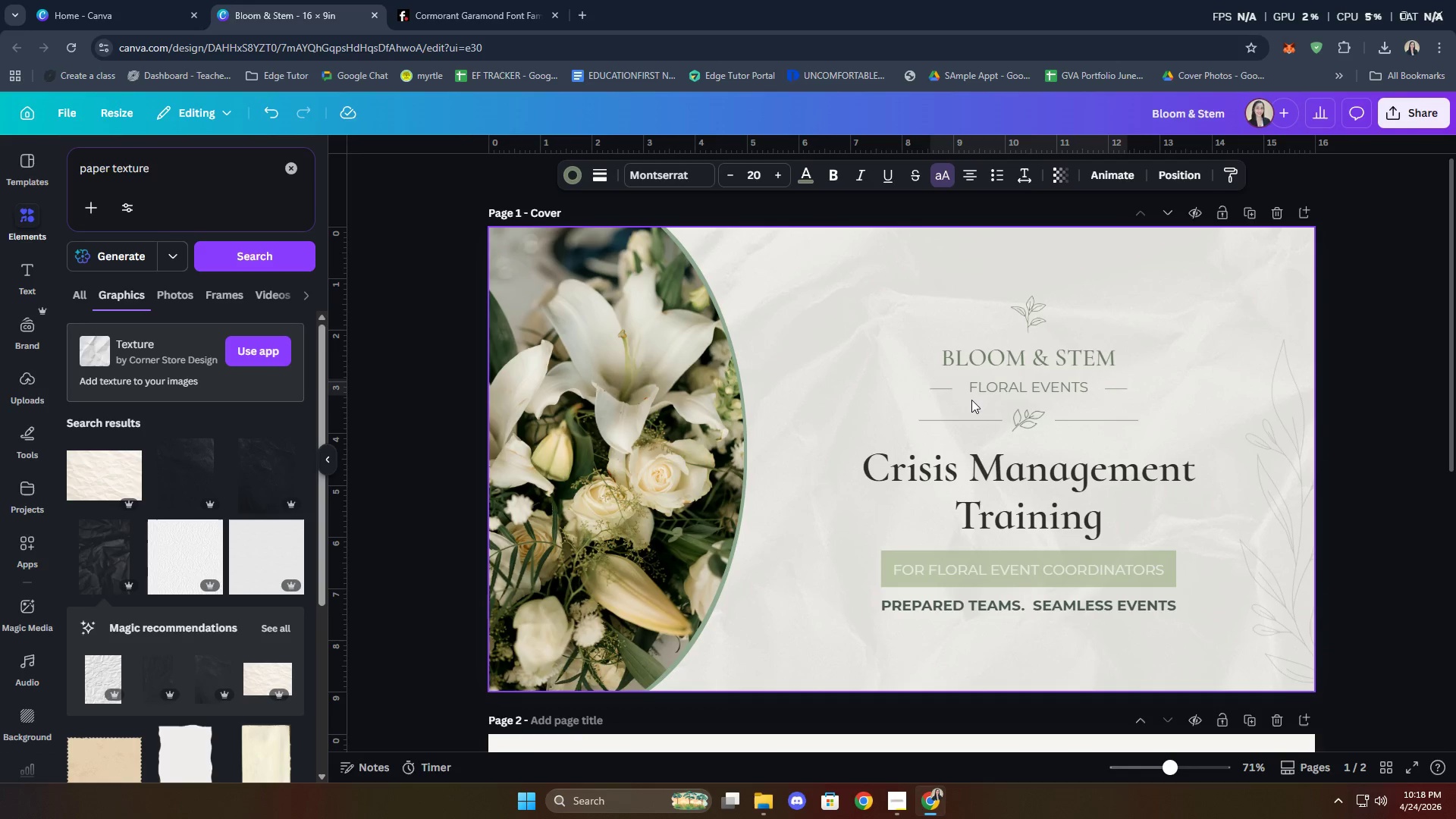 
key(ArrowUp)
 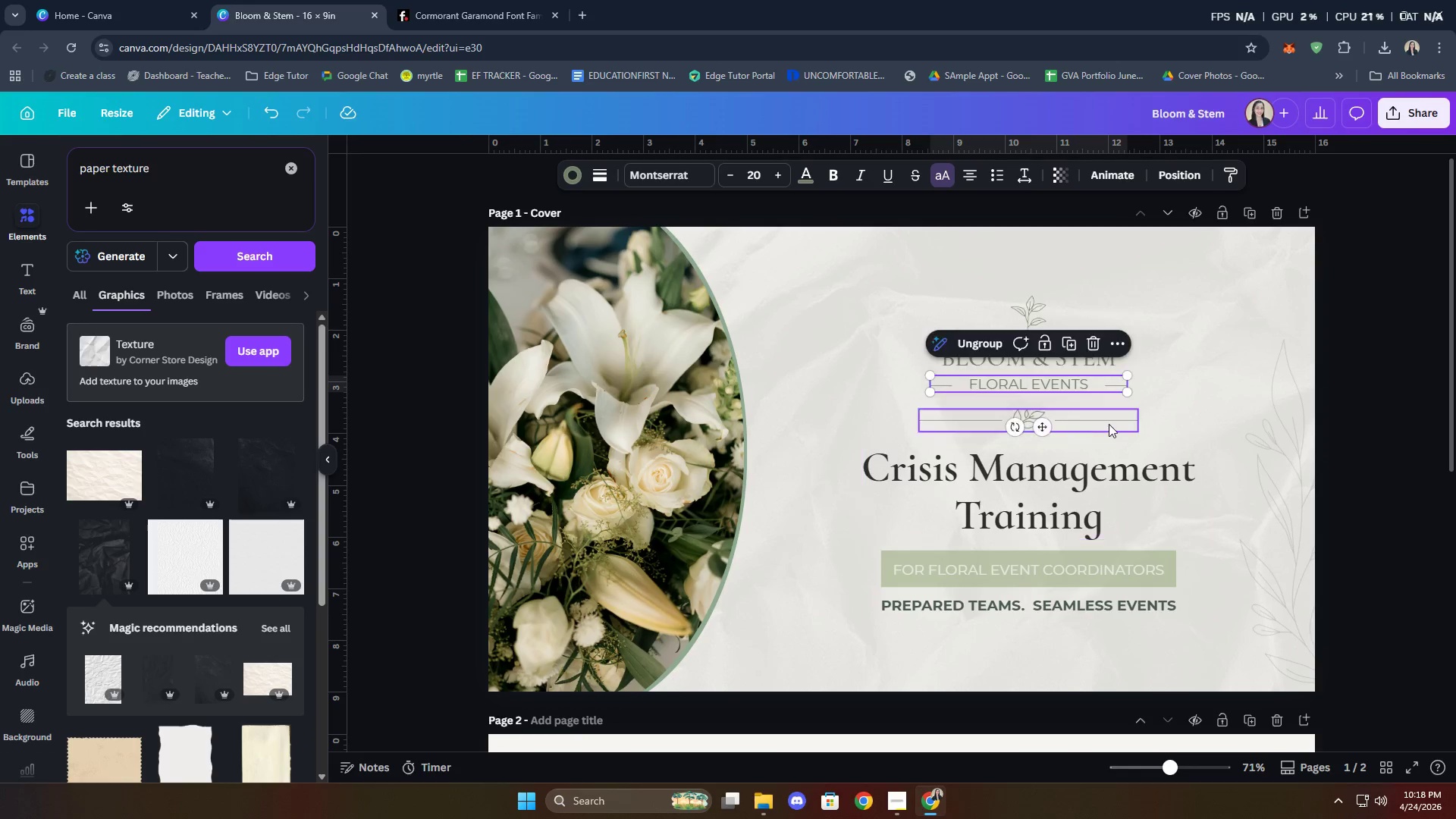 
left_click([1414, 421])
 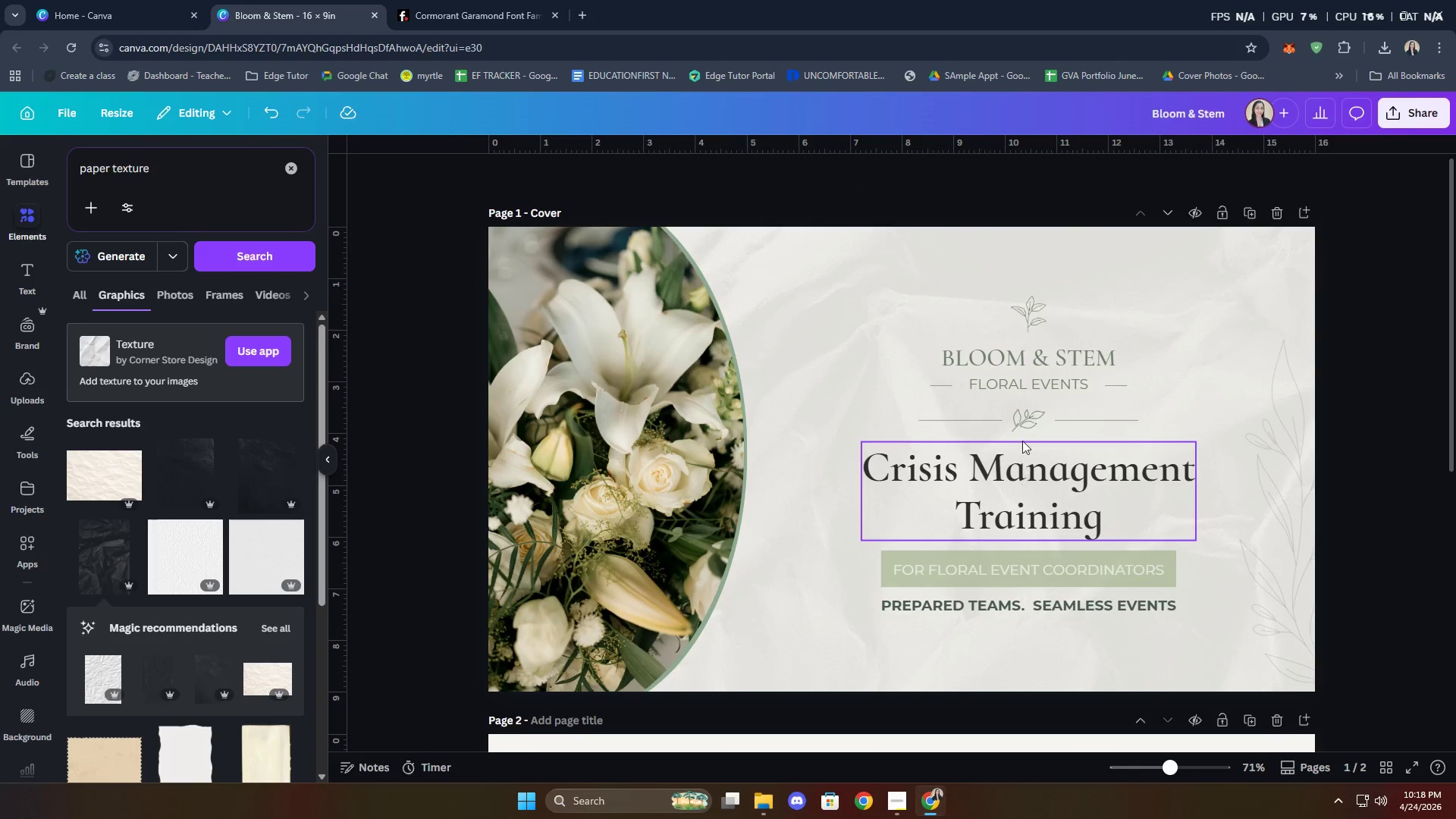 
left_click([1031, 426])
 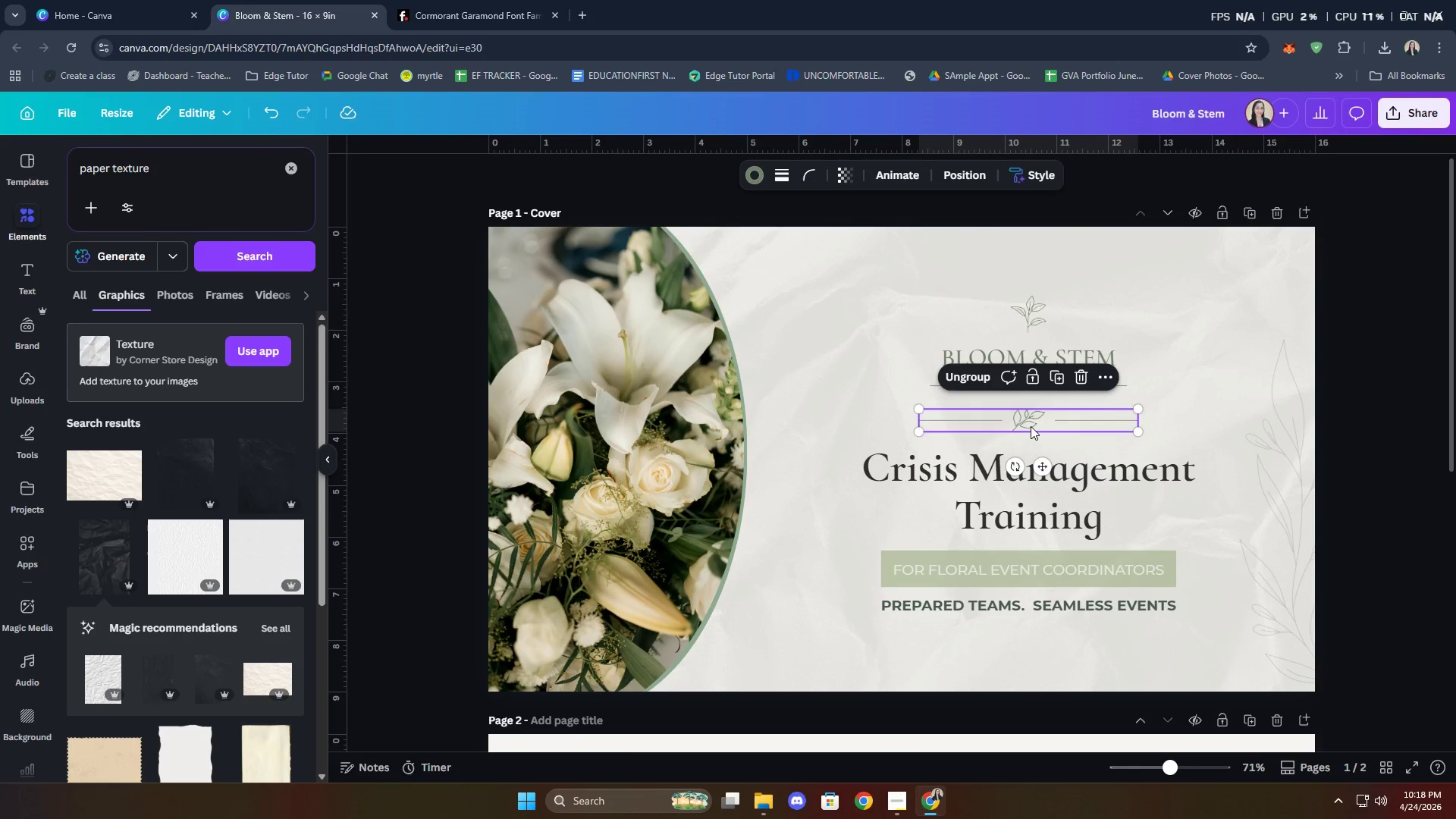 
key(ArrowDown)
 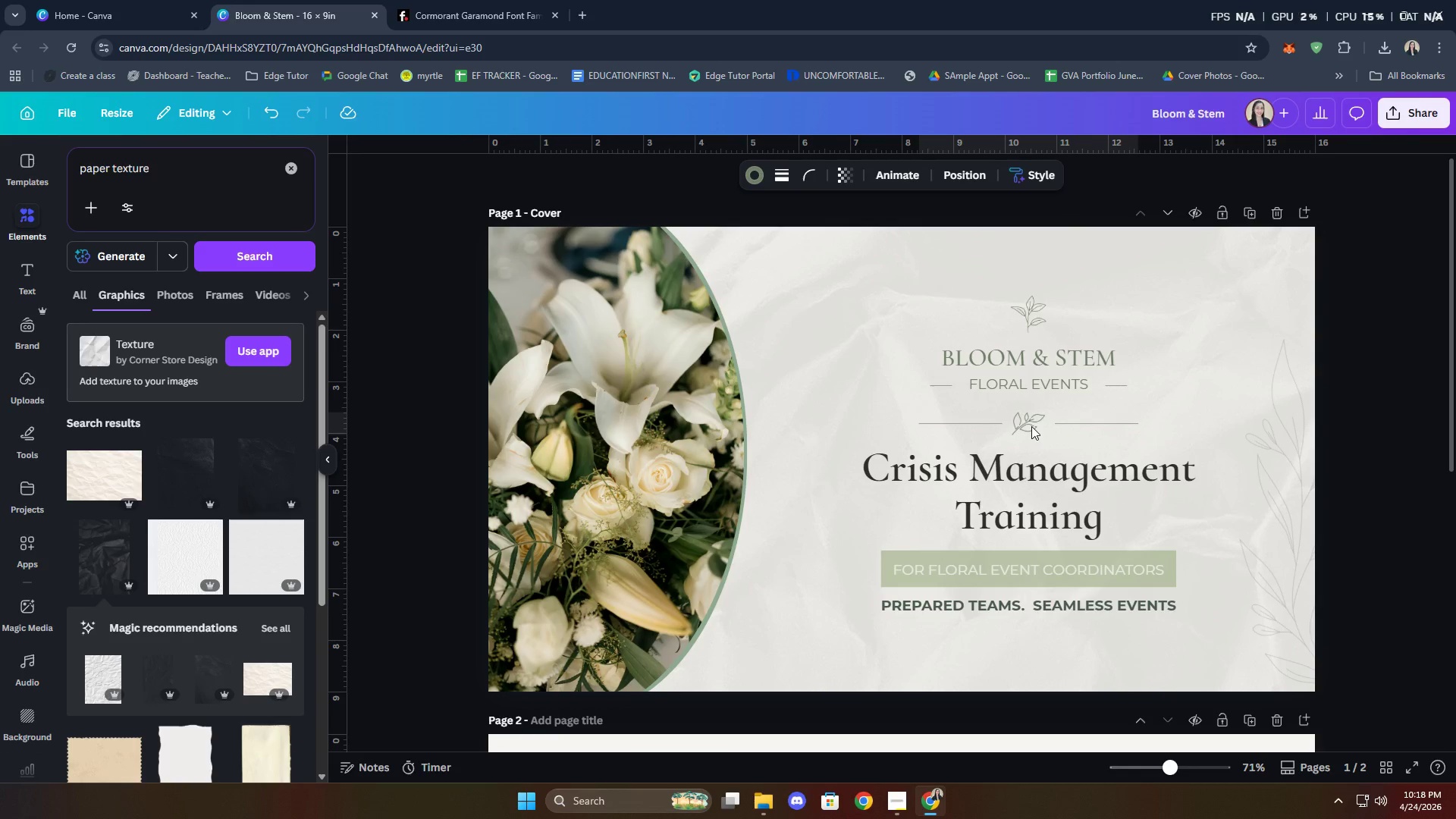 
key(ArrowDown)
 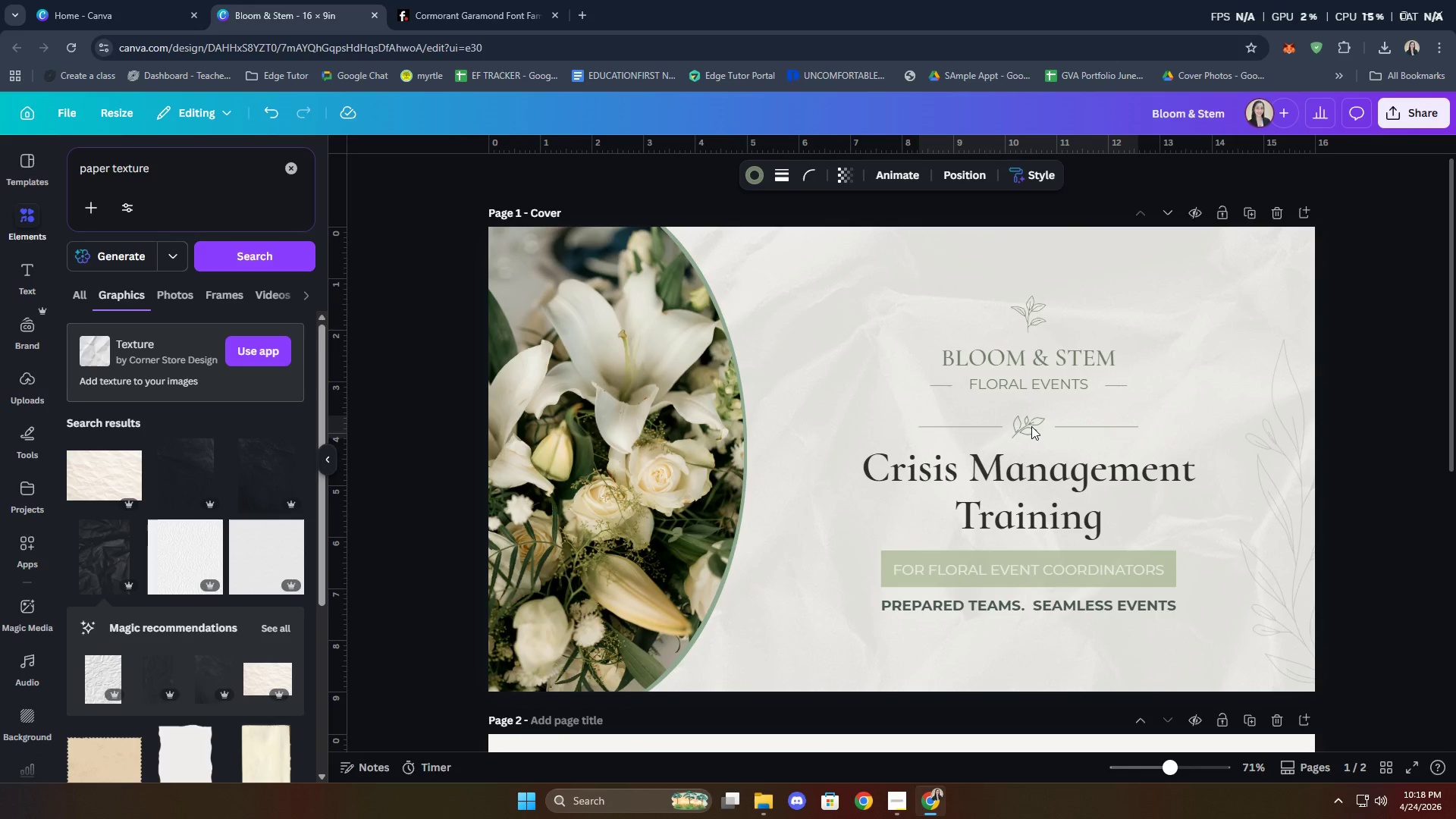 
key(ArrowUp)
 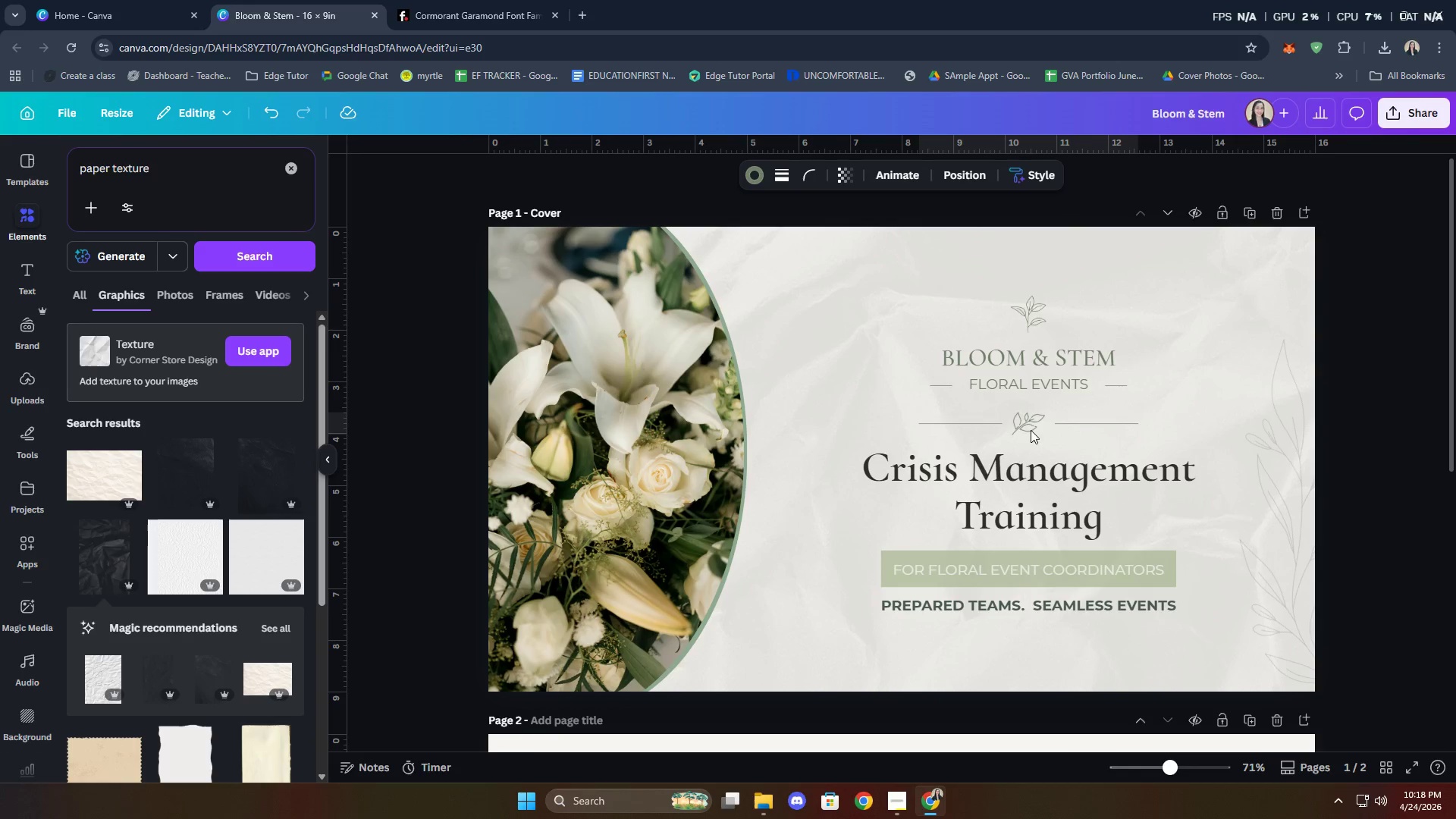 
key(ArrowDown)
 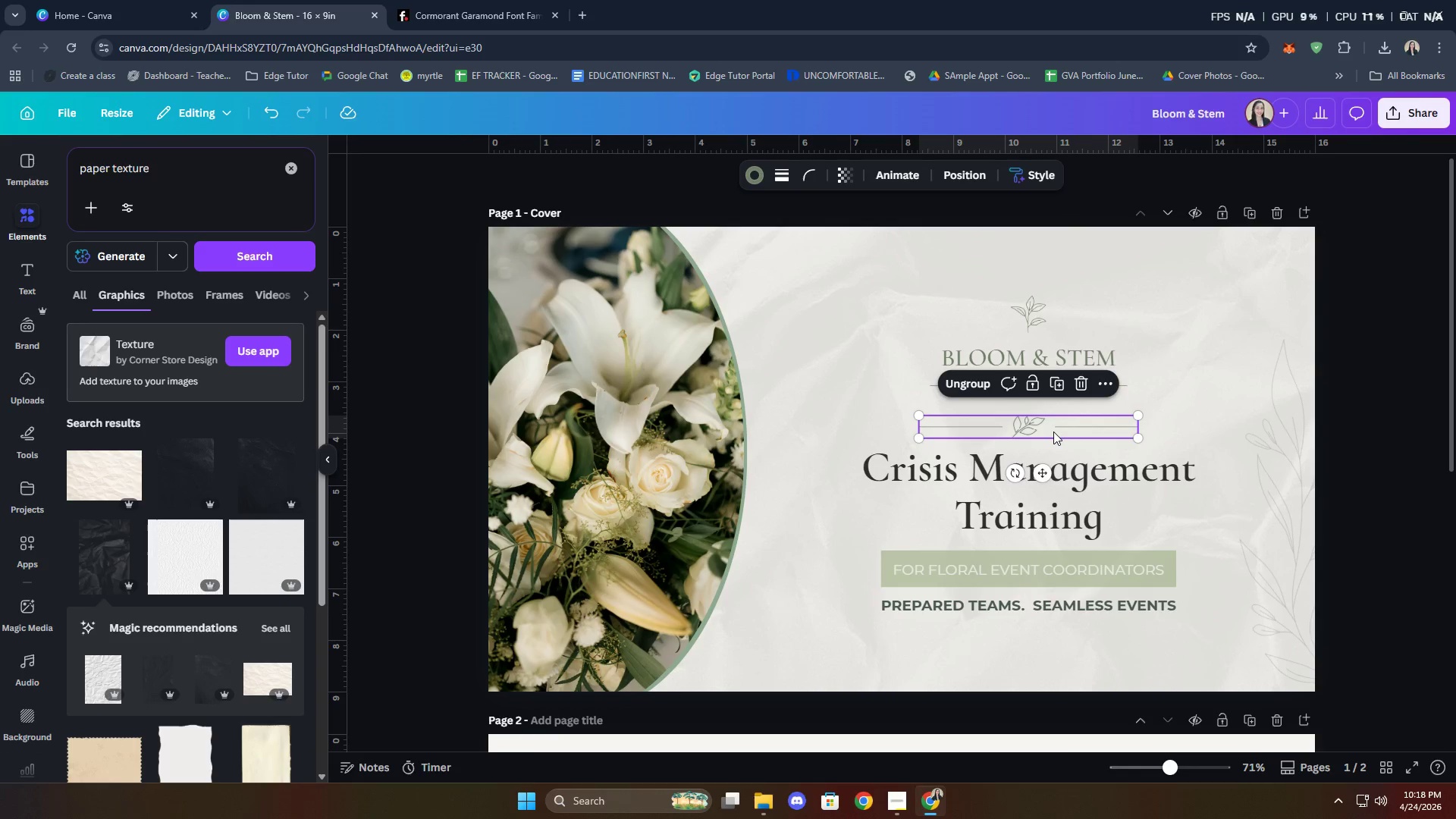 
hold_key(key=ShiftLeft, duration=0.47)
left_click([1074, 499])
 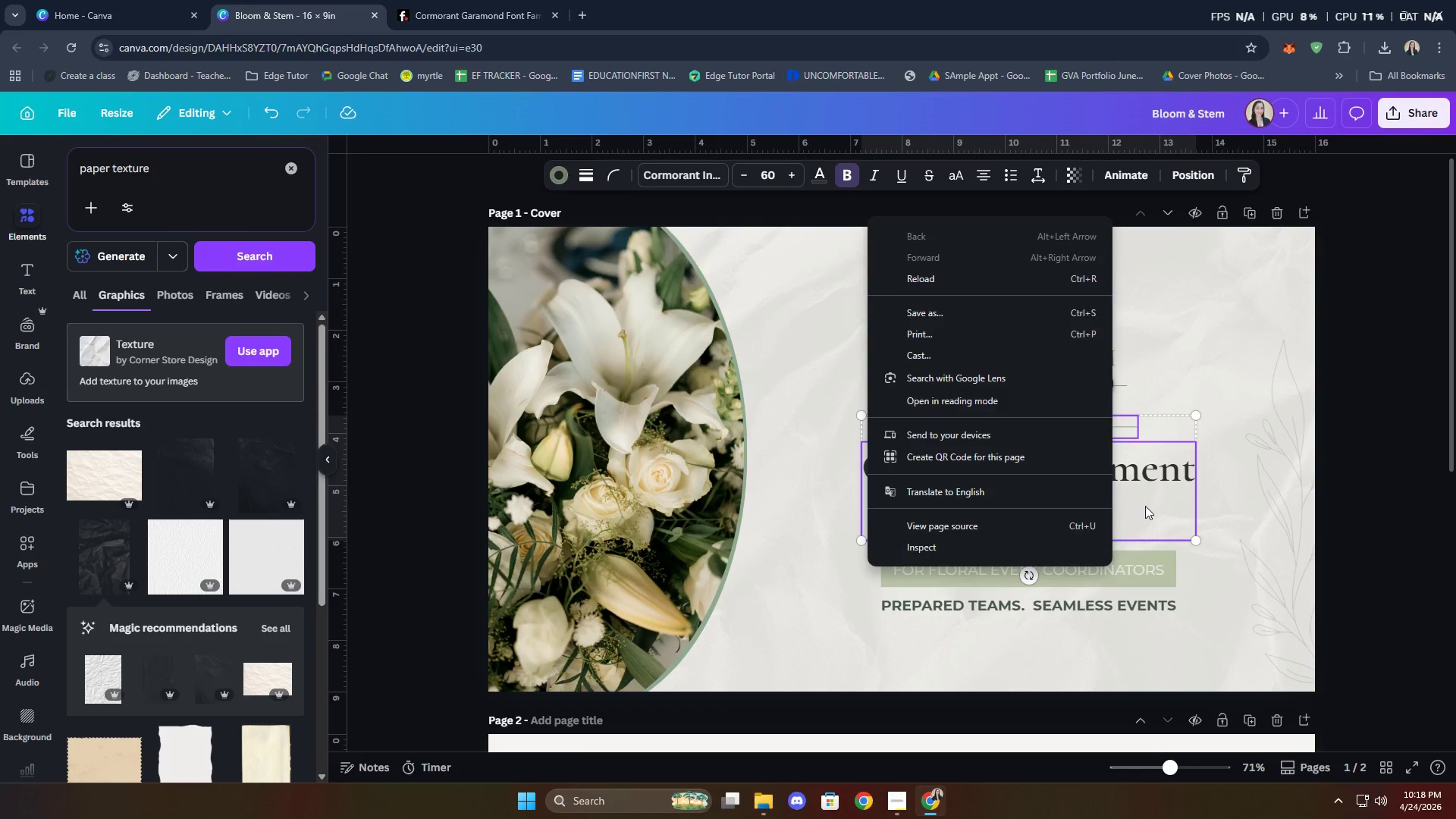 
left_click([1147, 493])
 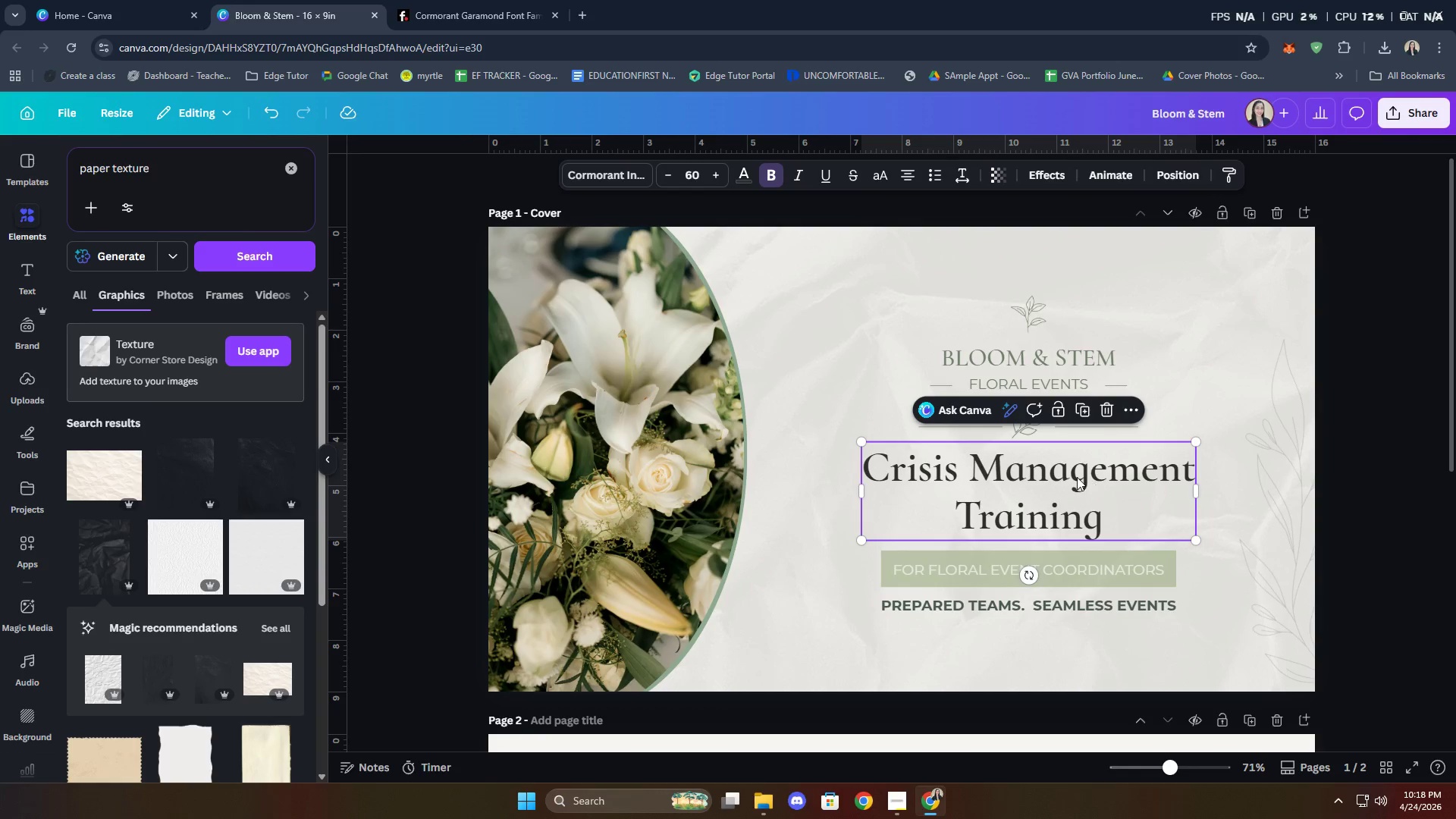 
hold_key(key=ShiftLeft, duration=0.56)
left_click([1075, 430])
 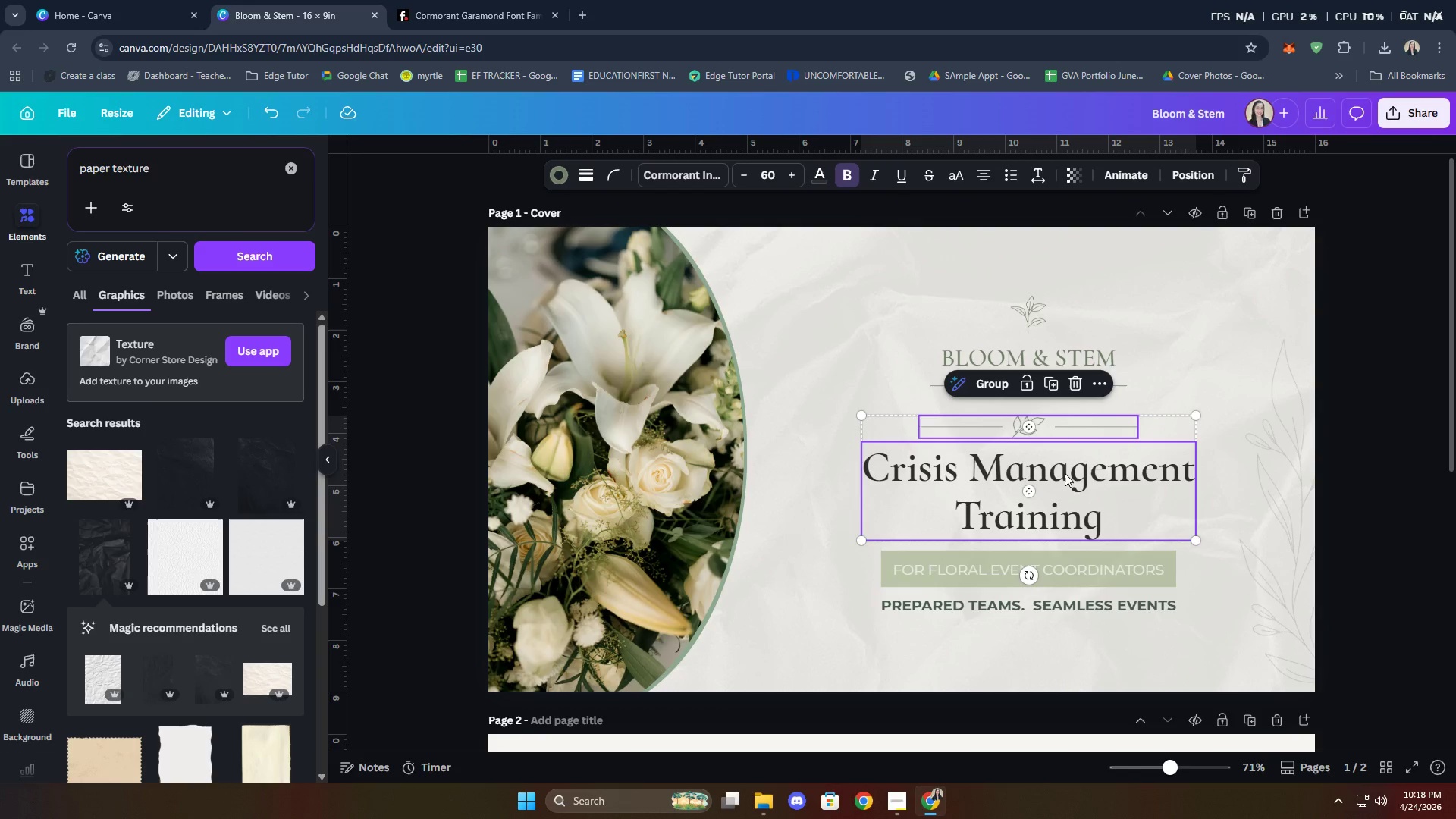 
right_click([1065, 473])
 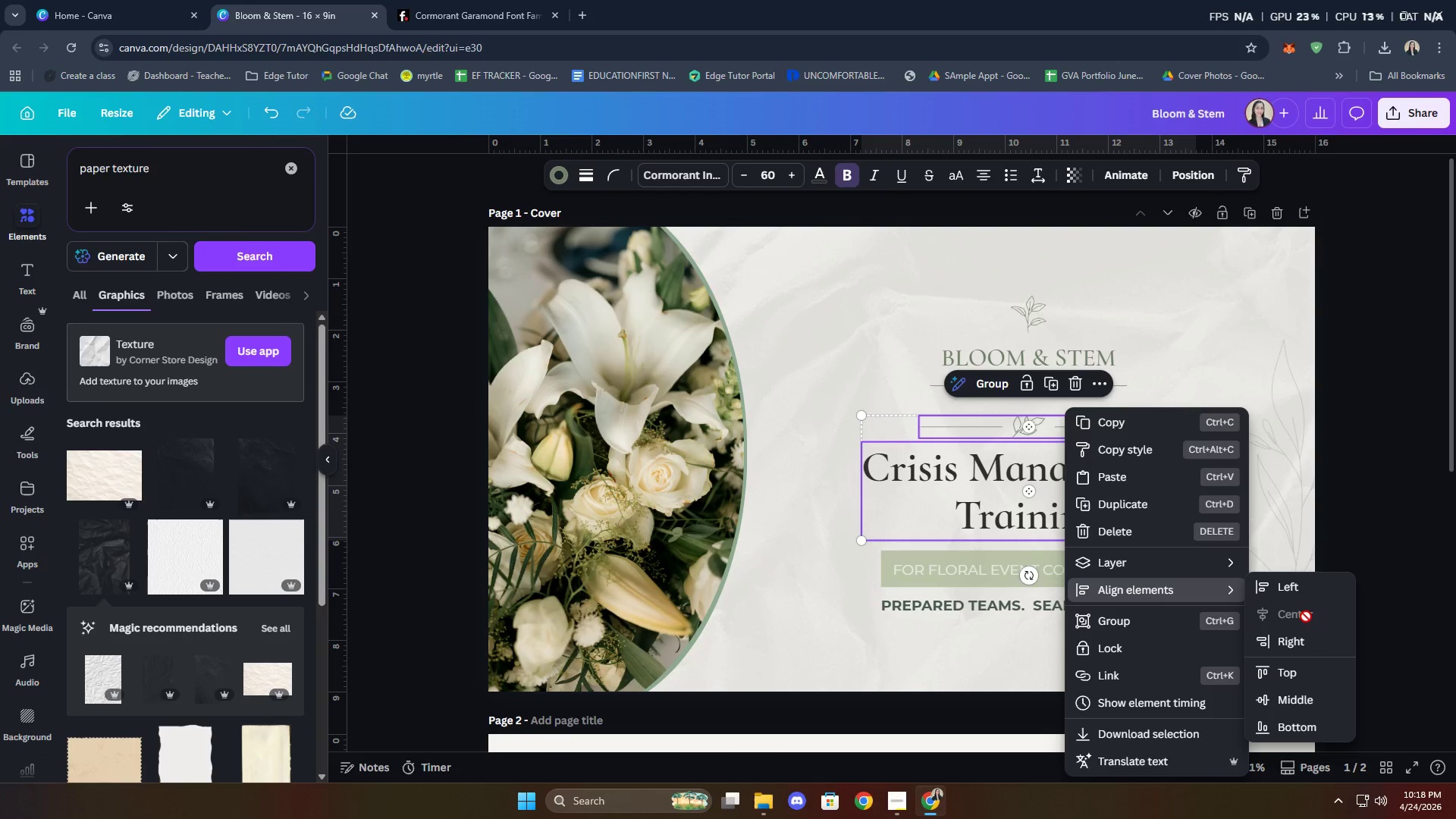 
left_click([1301, 701])
 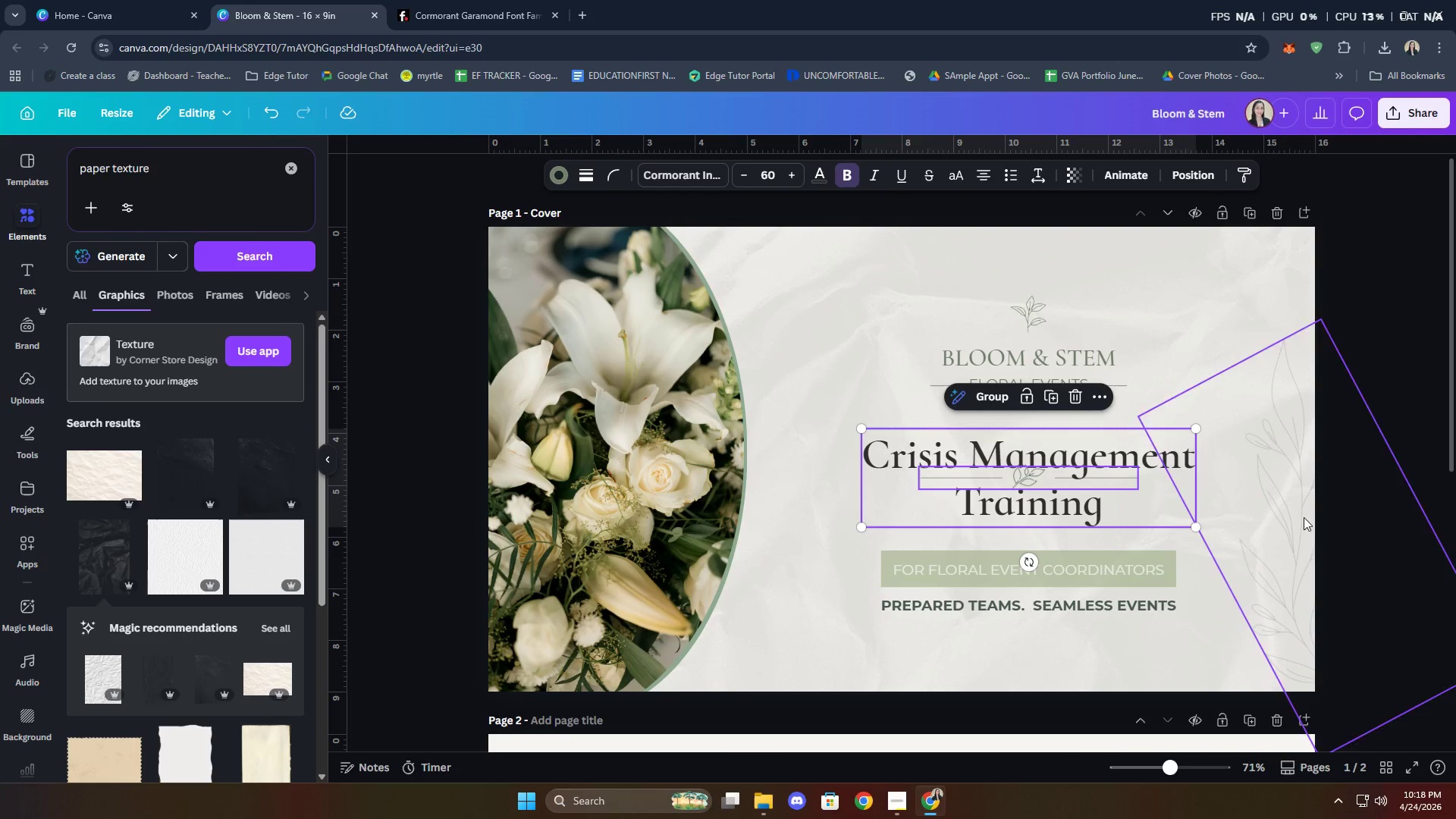 
key(Control+Z)
 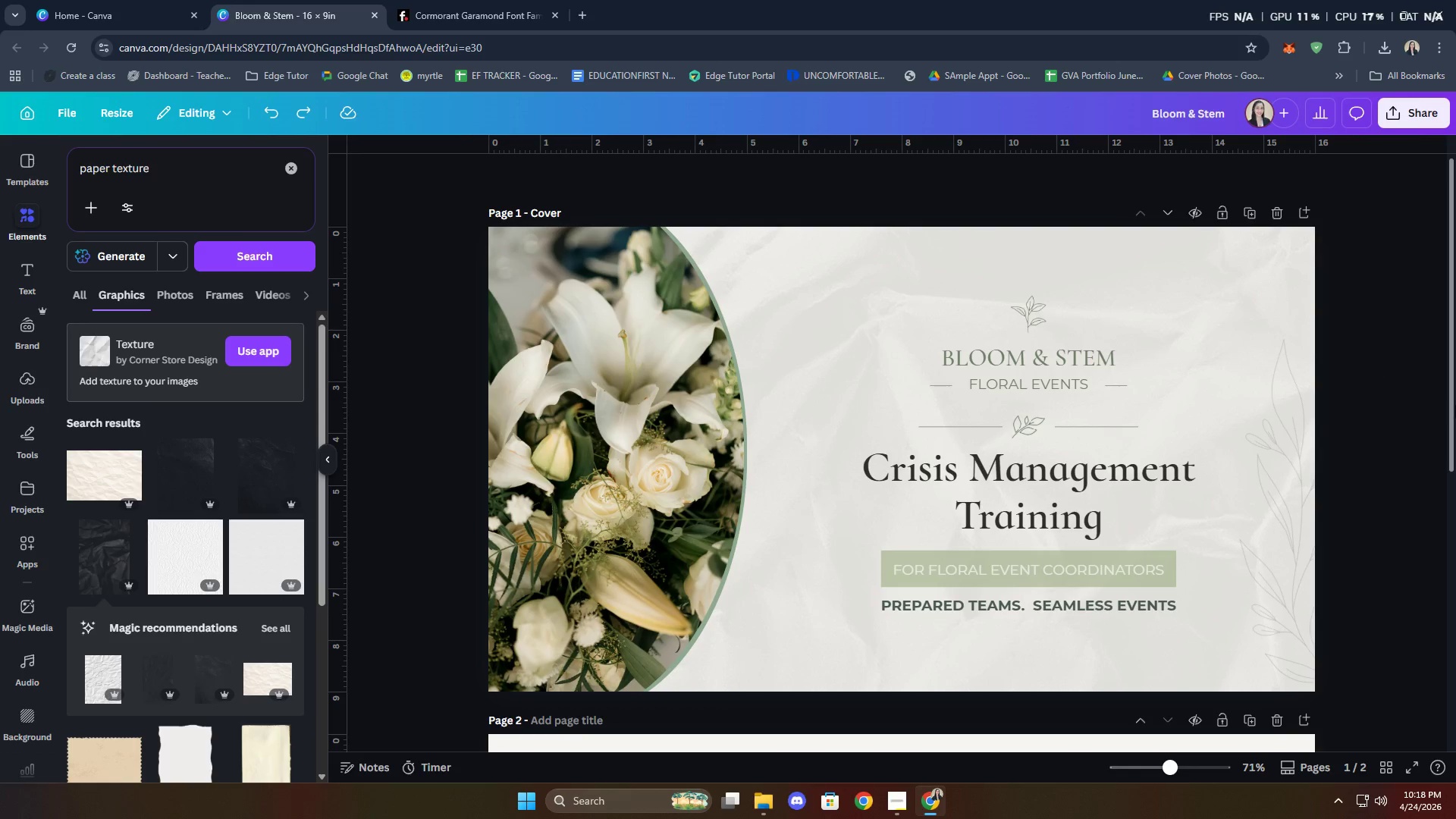 
wait(38.12)
 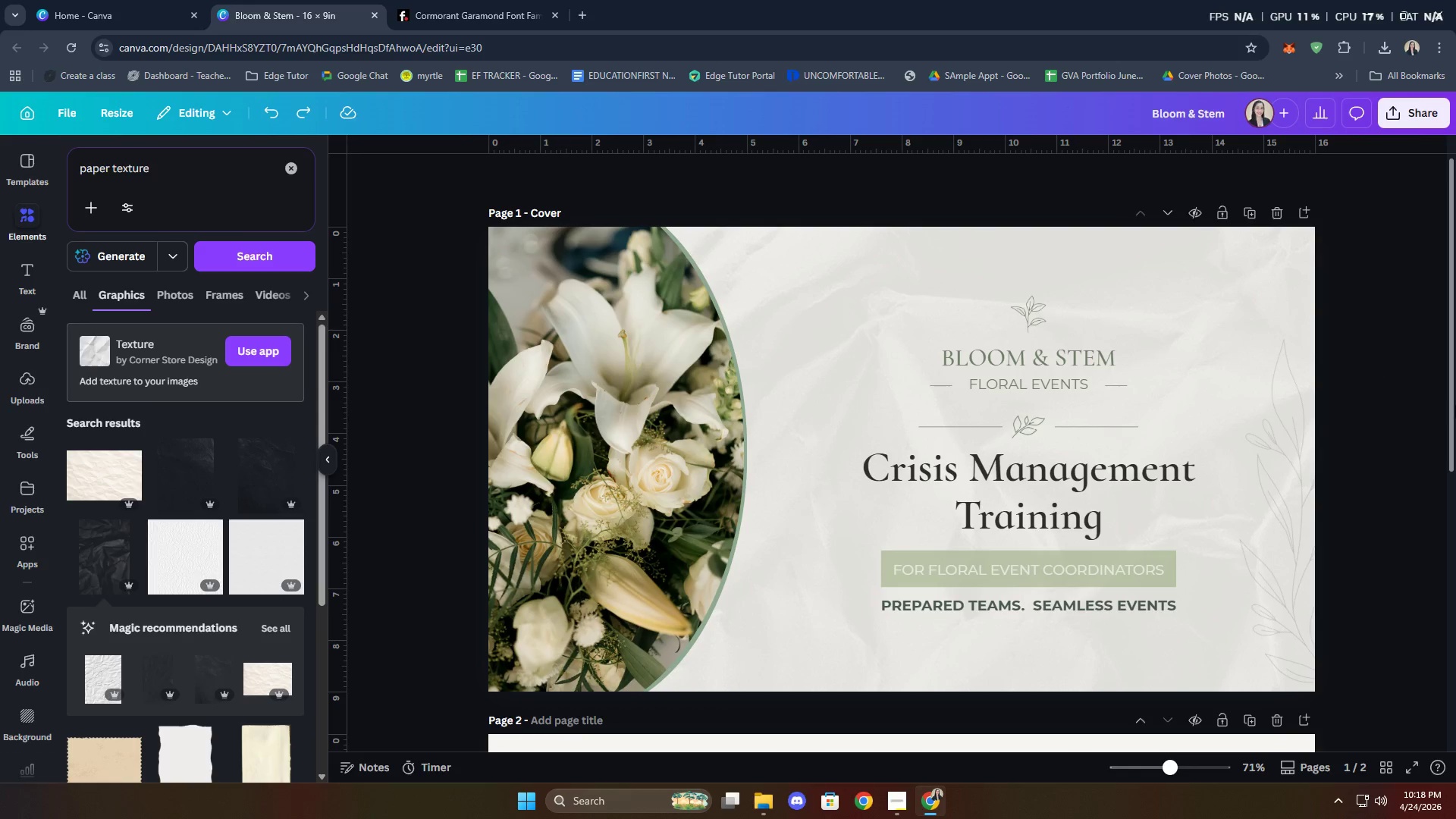 
left_click([1133, 583])
 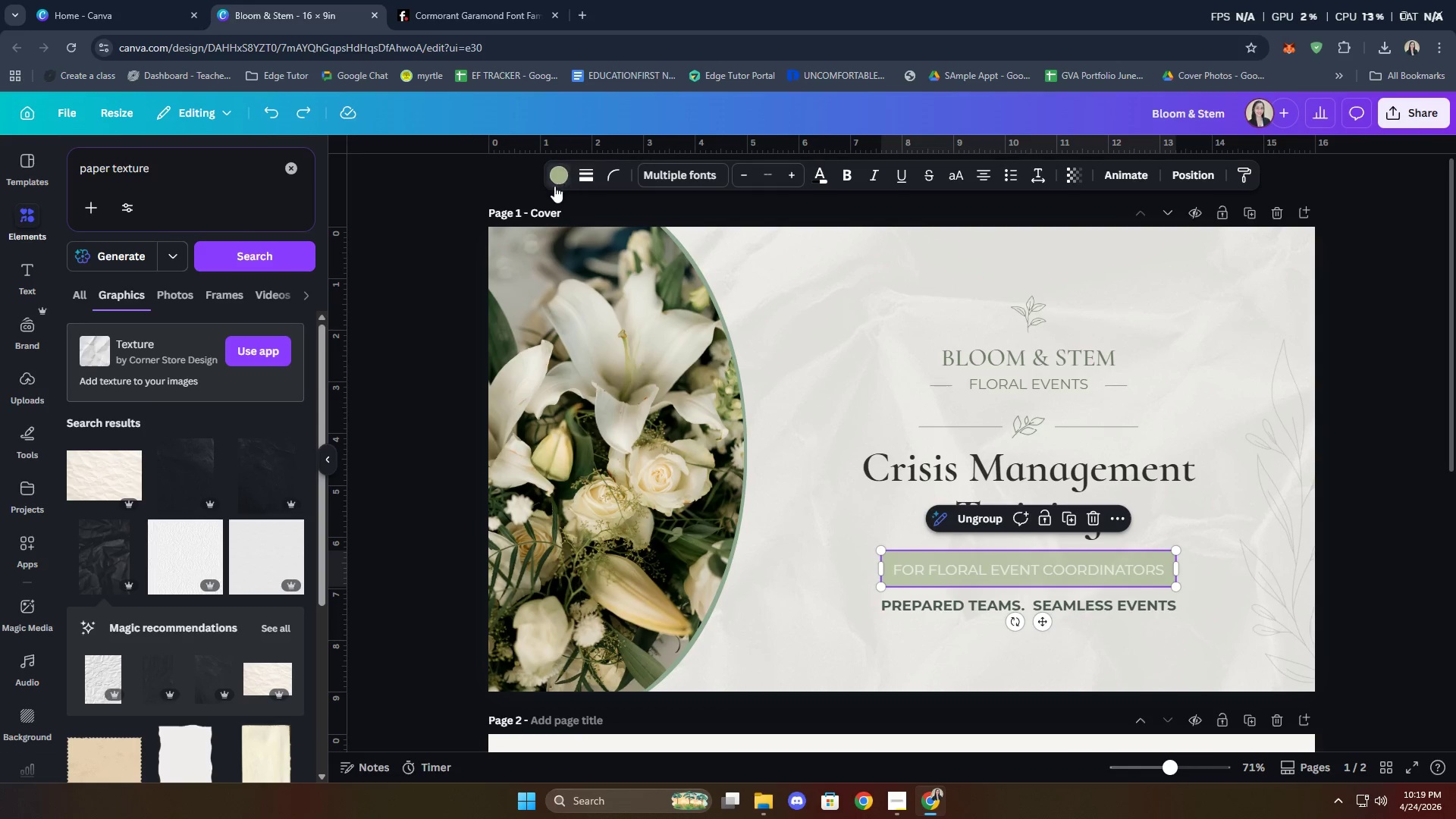 
left_click([554, 173])
 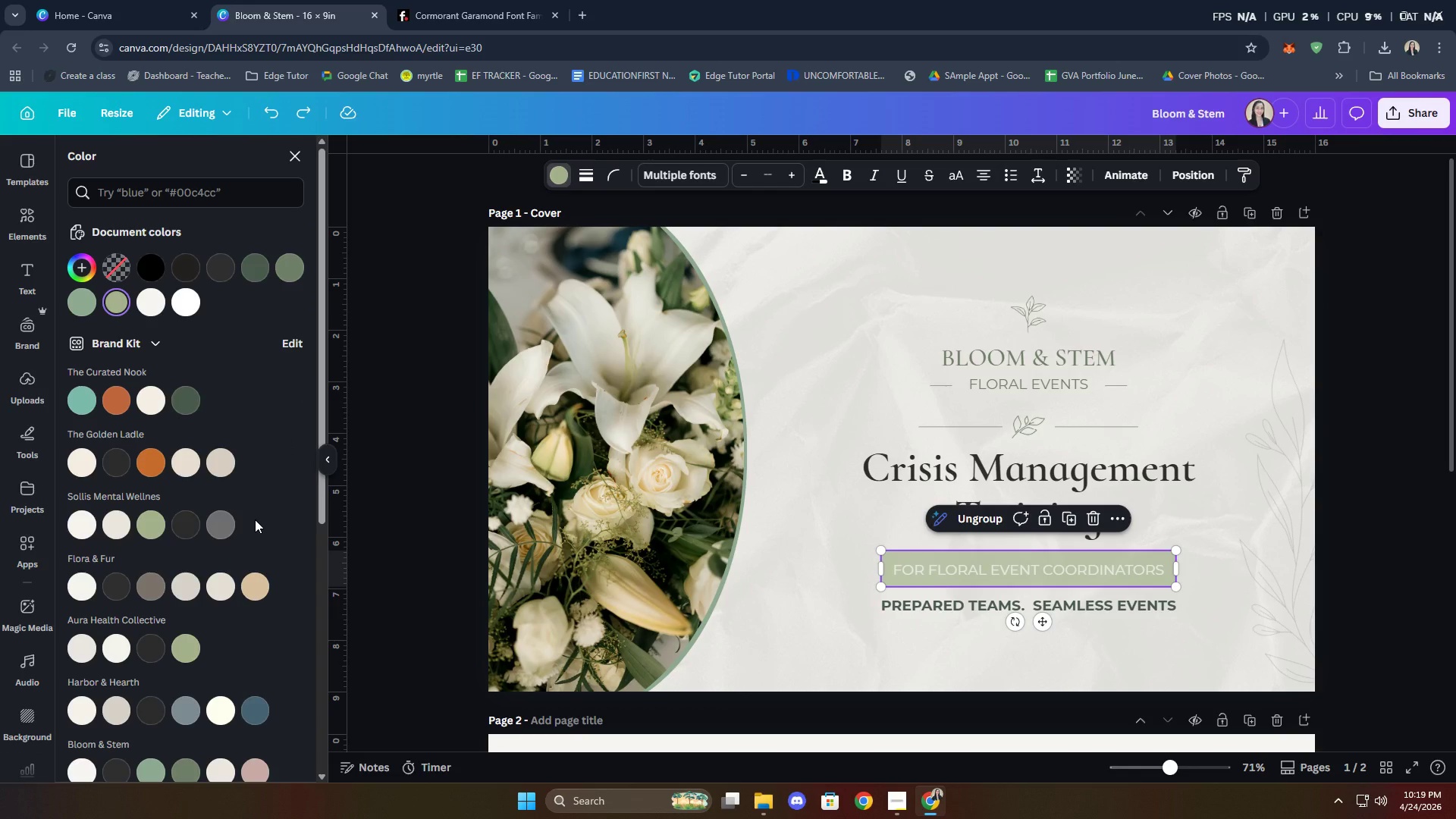 
wait(8.64)
 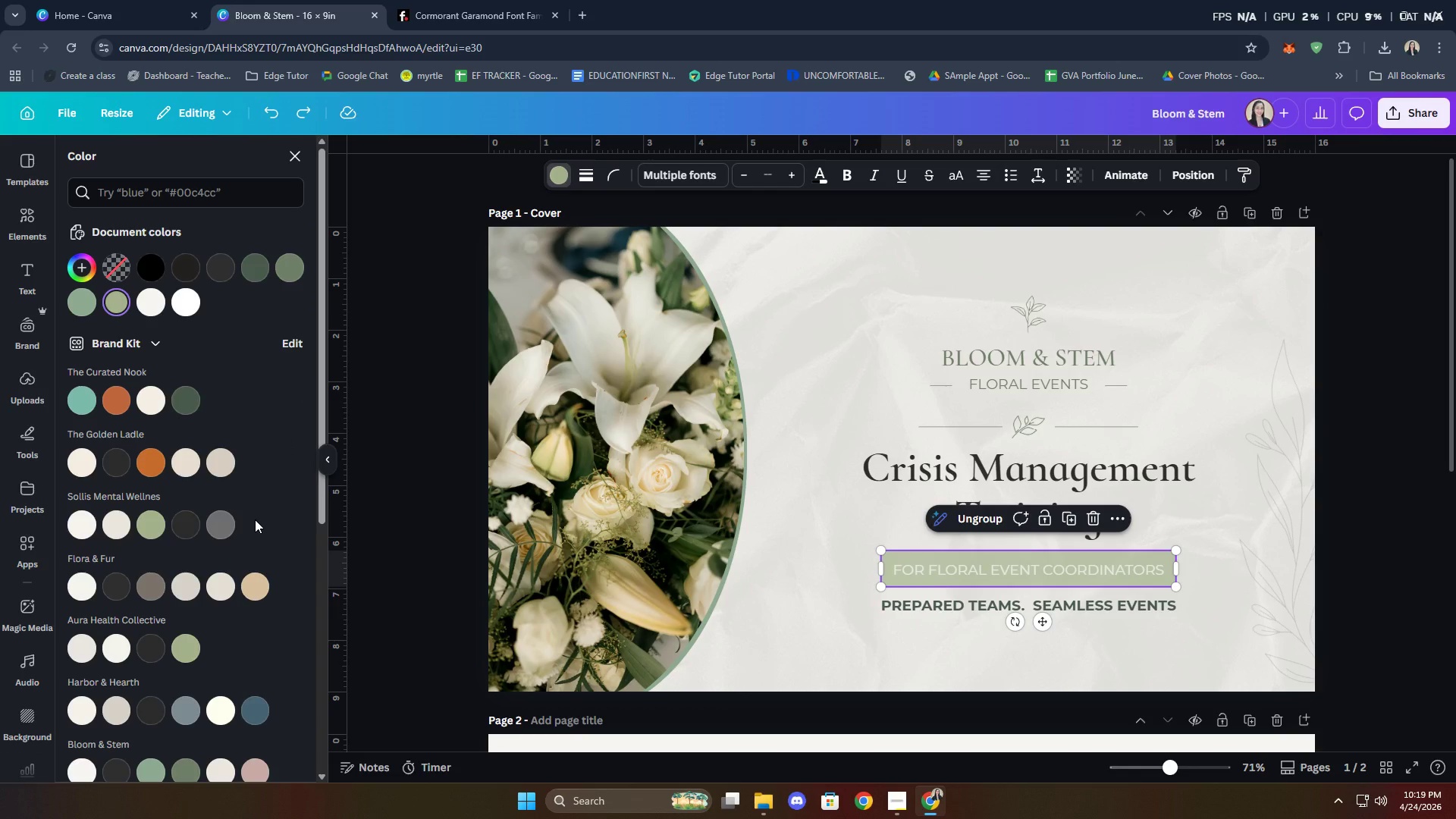 
left_click([254, 274])
 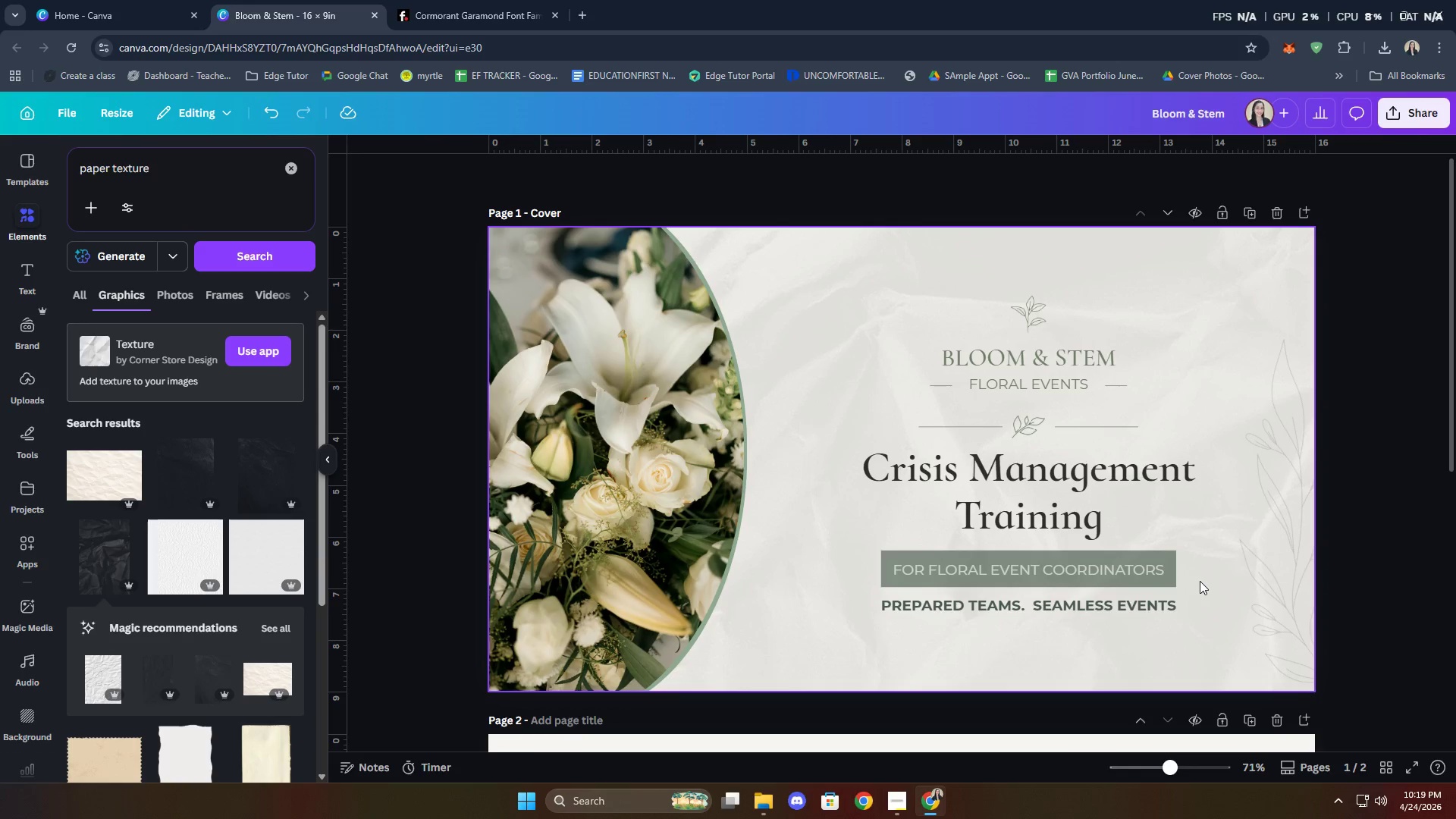 
wait(23.14)
 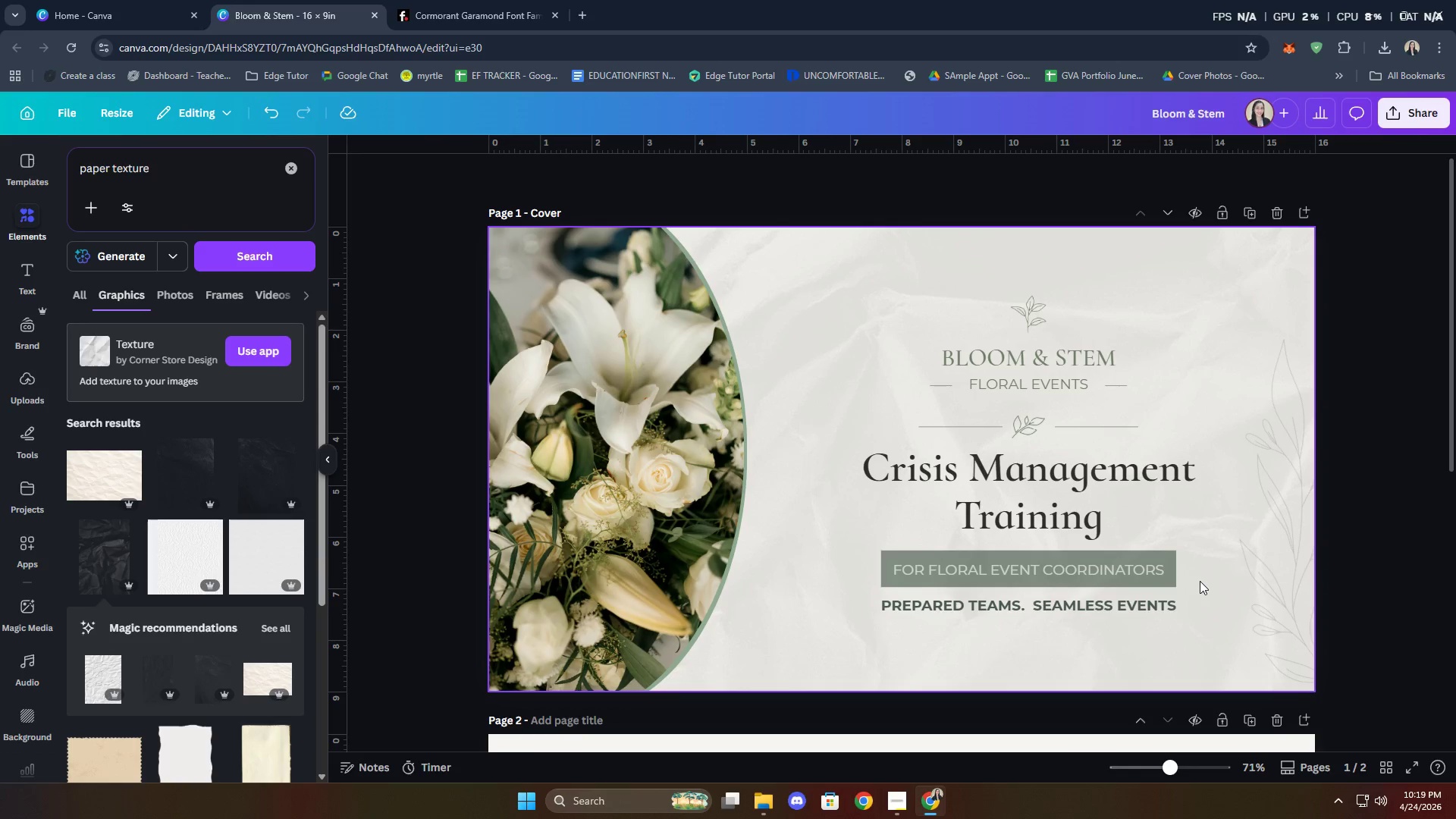 
double_click([718, 178])
 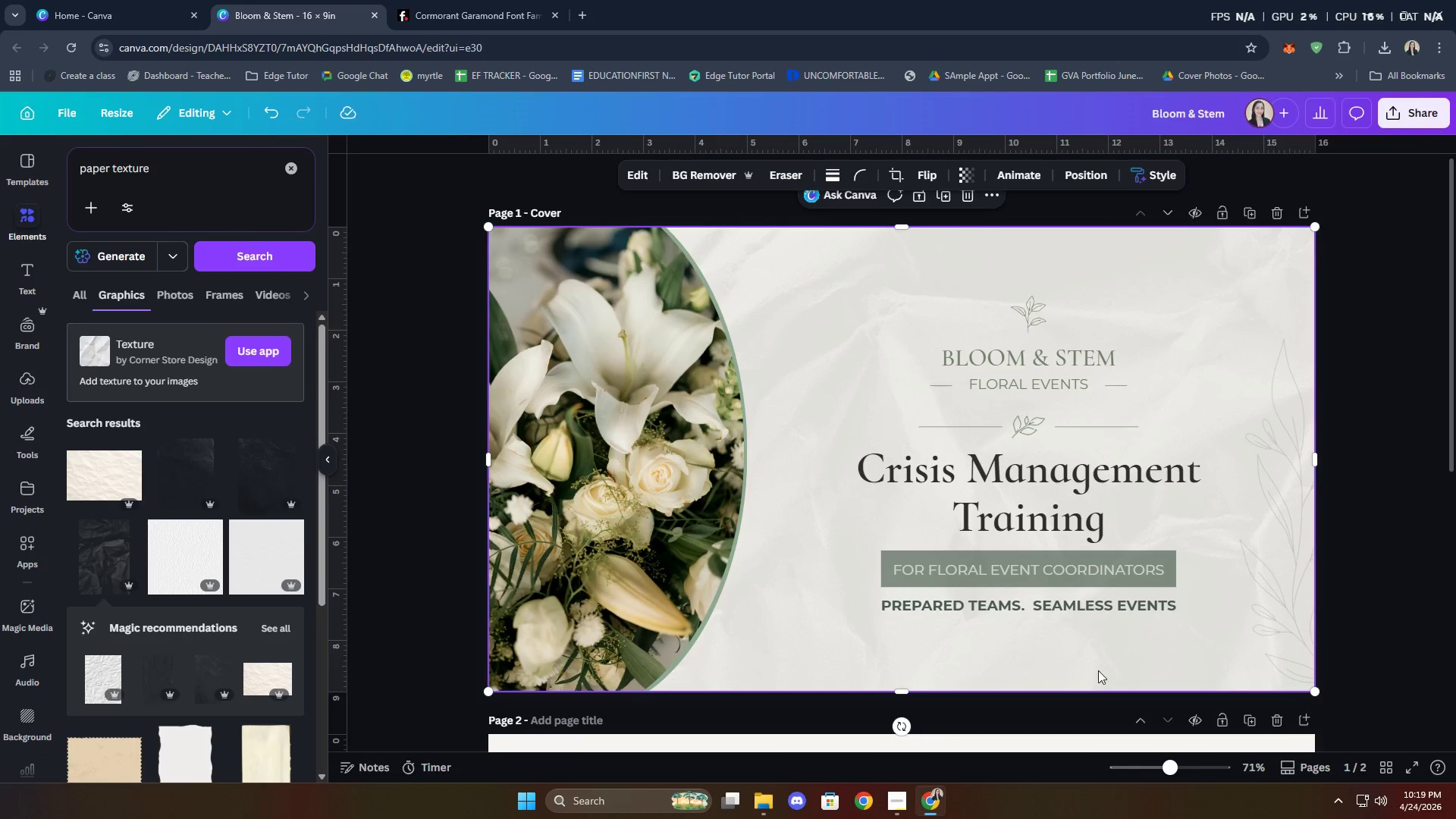 
left_click_drag(start_coordinate=[1109, 658], to_coordinate=[1044, 620])
 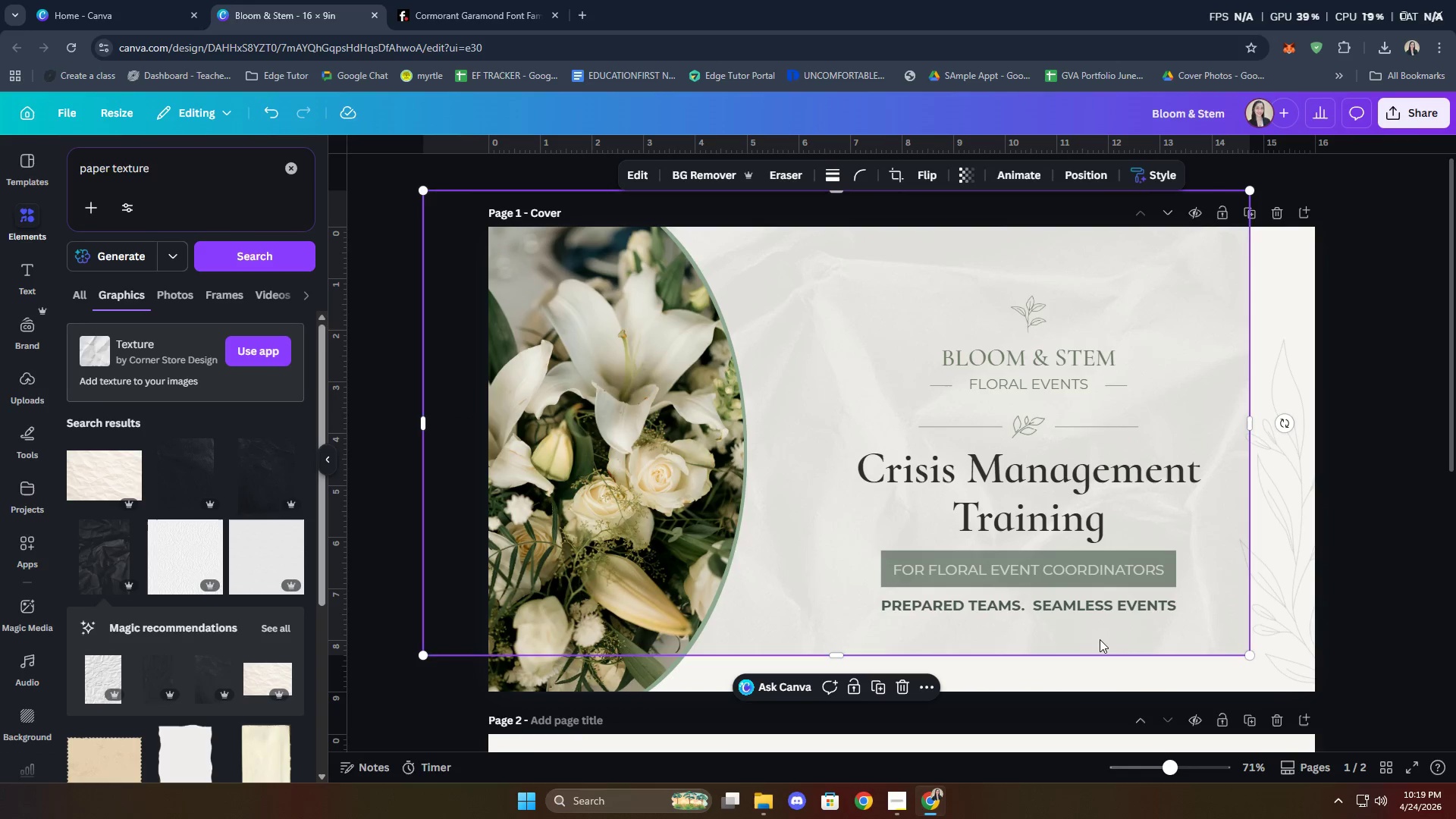 
left_click_drag(start_coordinate=[1098, 639], to_coordinate=[1164, 676])
 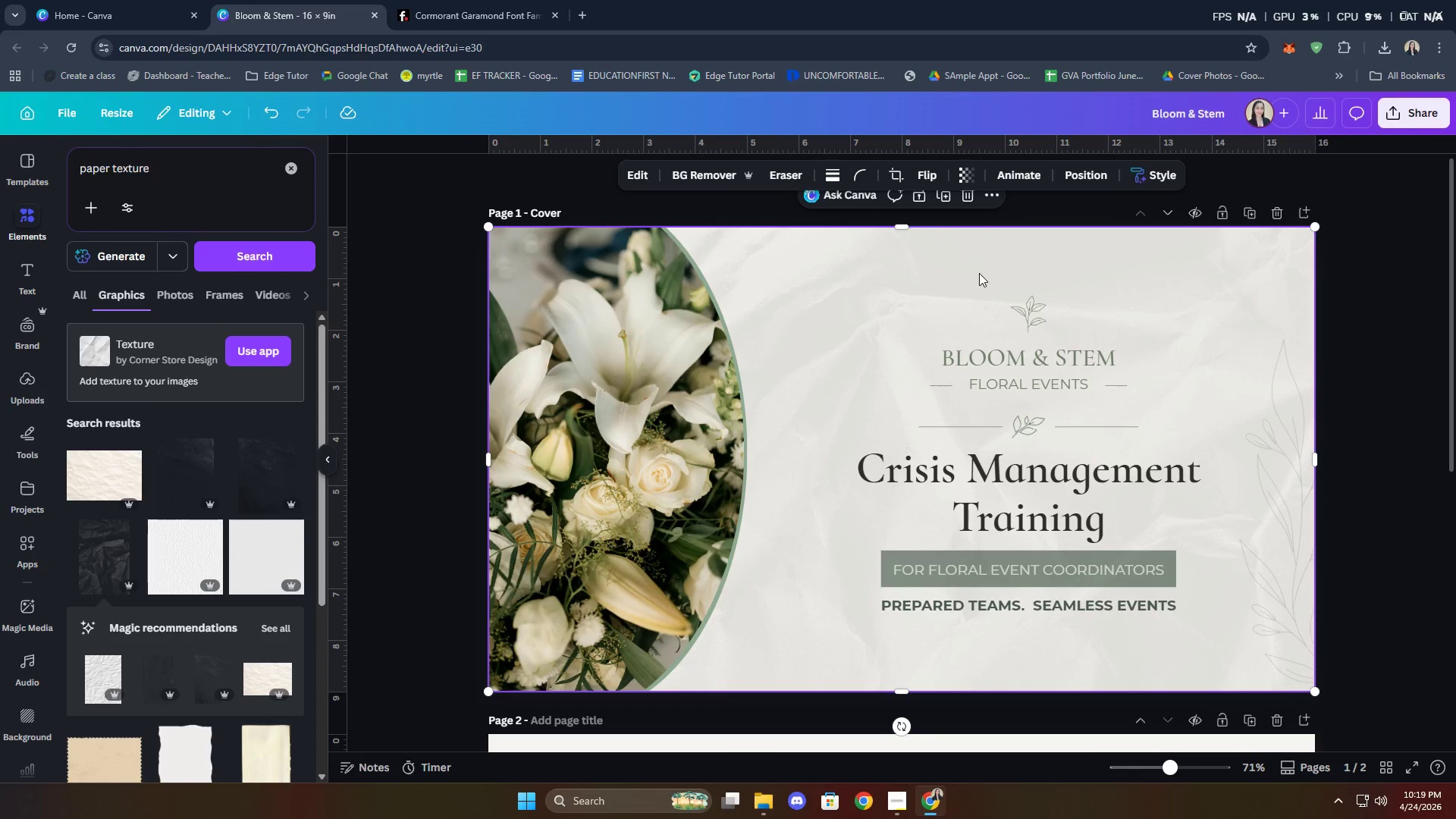 
left_click([922, 204])
 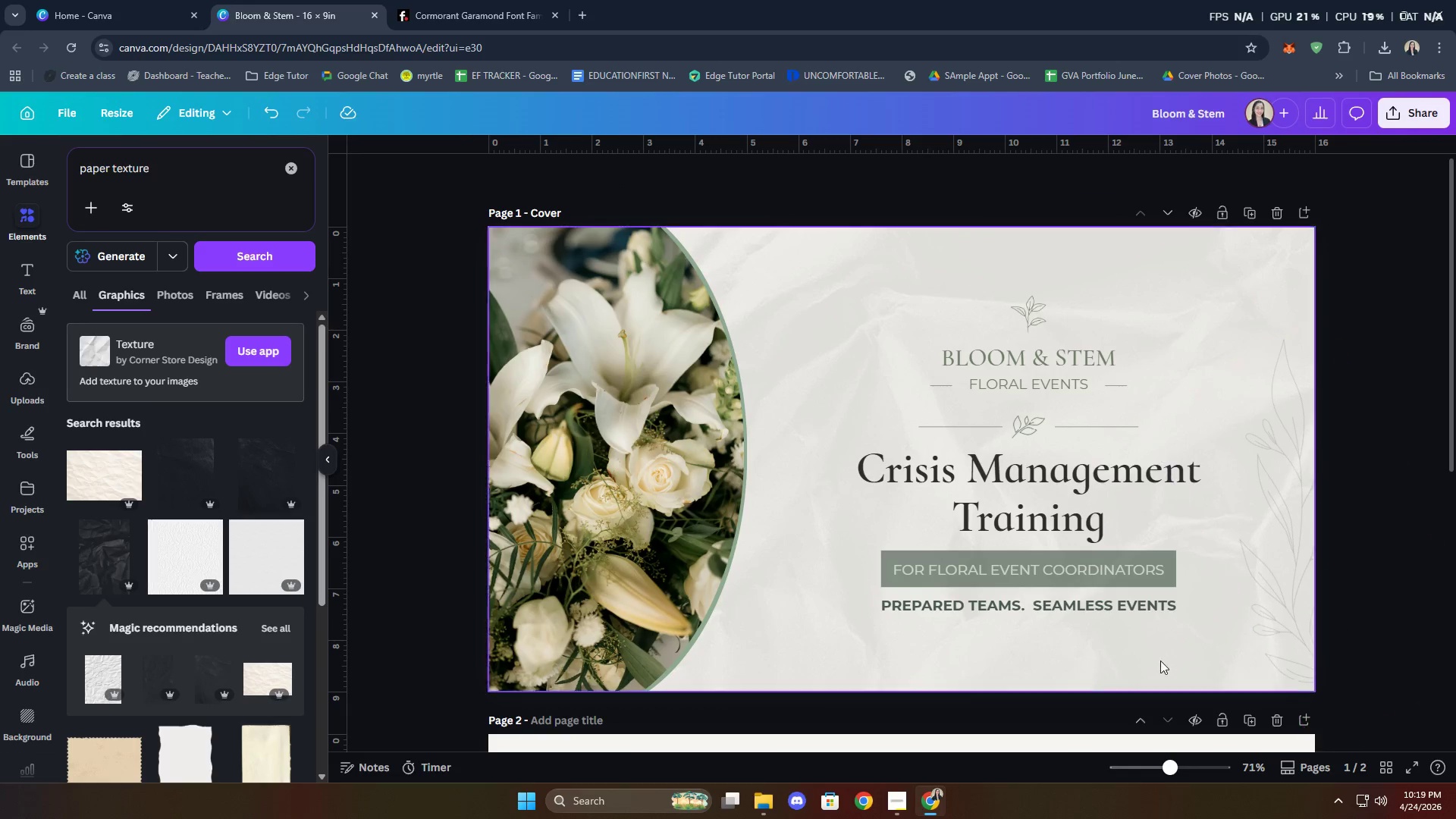 
left_click_drag(start_coordinate=[1106, 637], to_coordinate=[950, 456])
 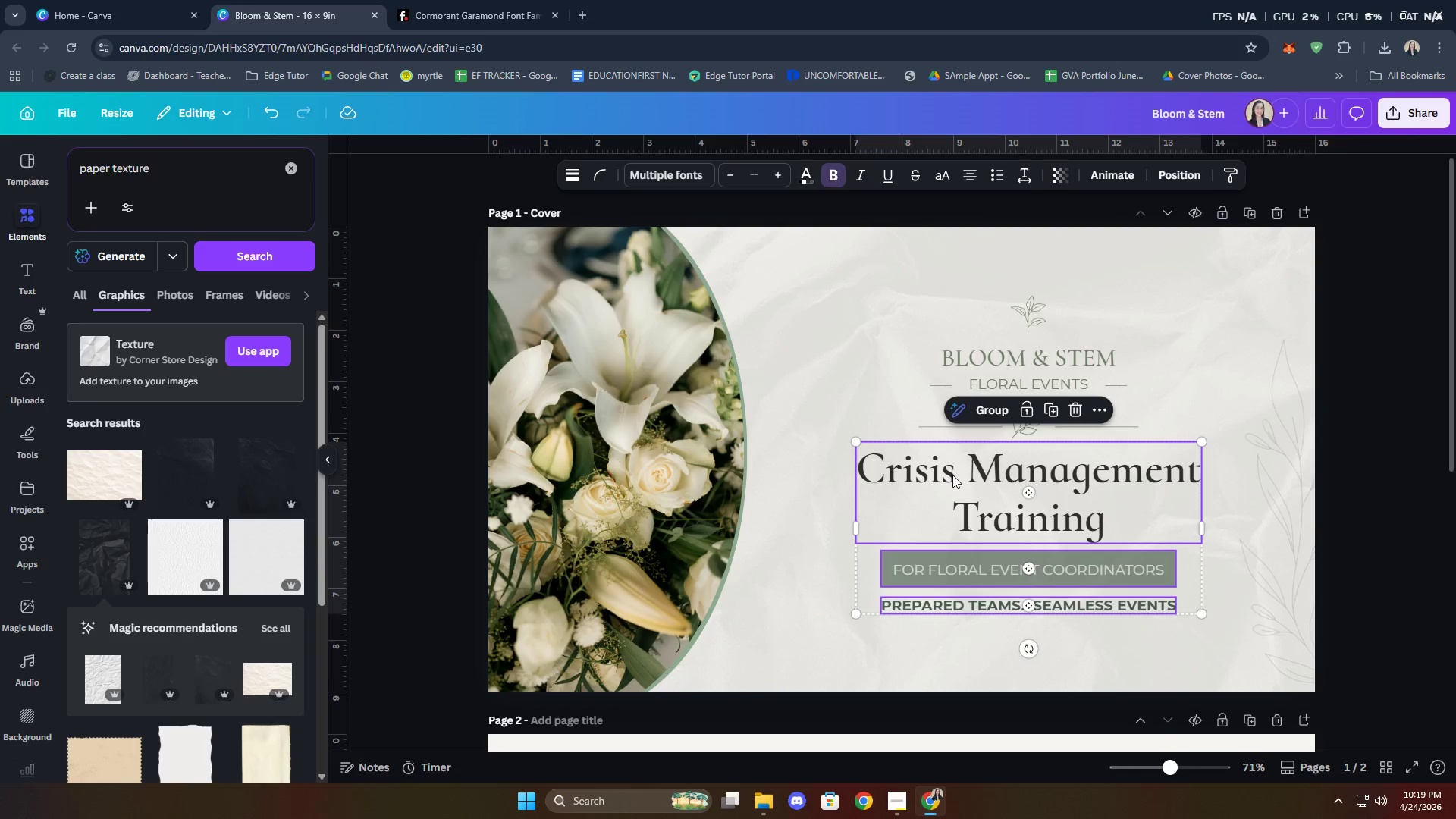 
right_click([952, 475])
 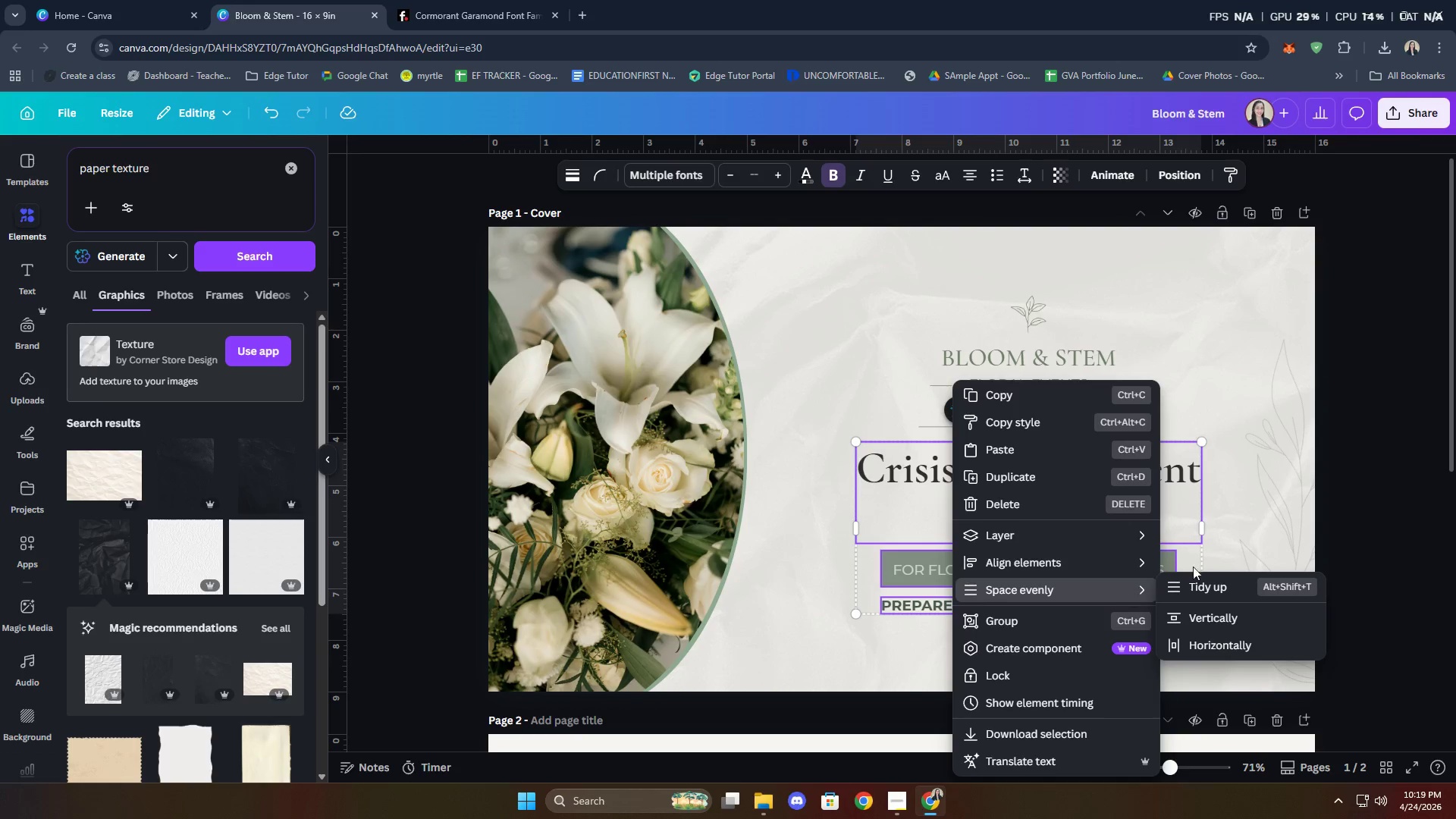 
left_click([1213, 597])
 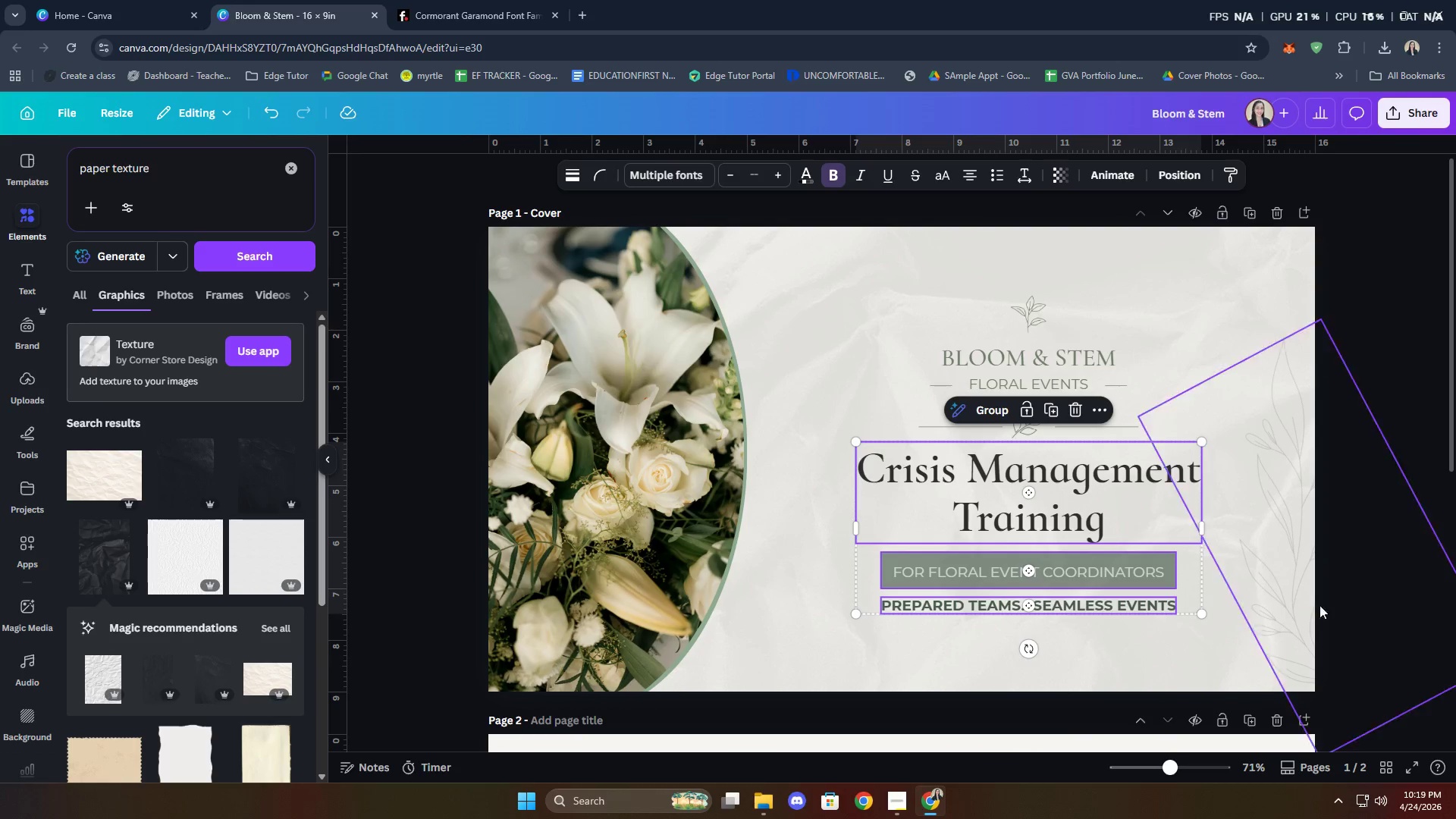 
left_click([1371, 598])
 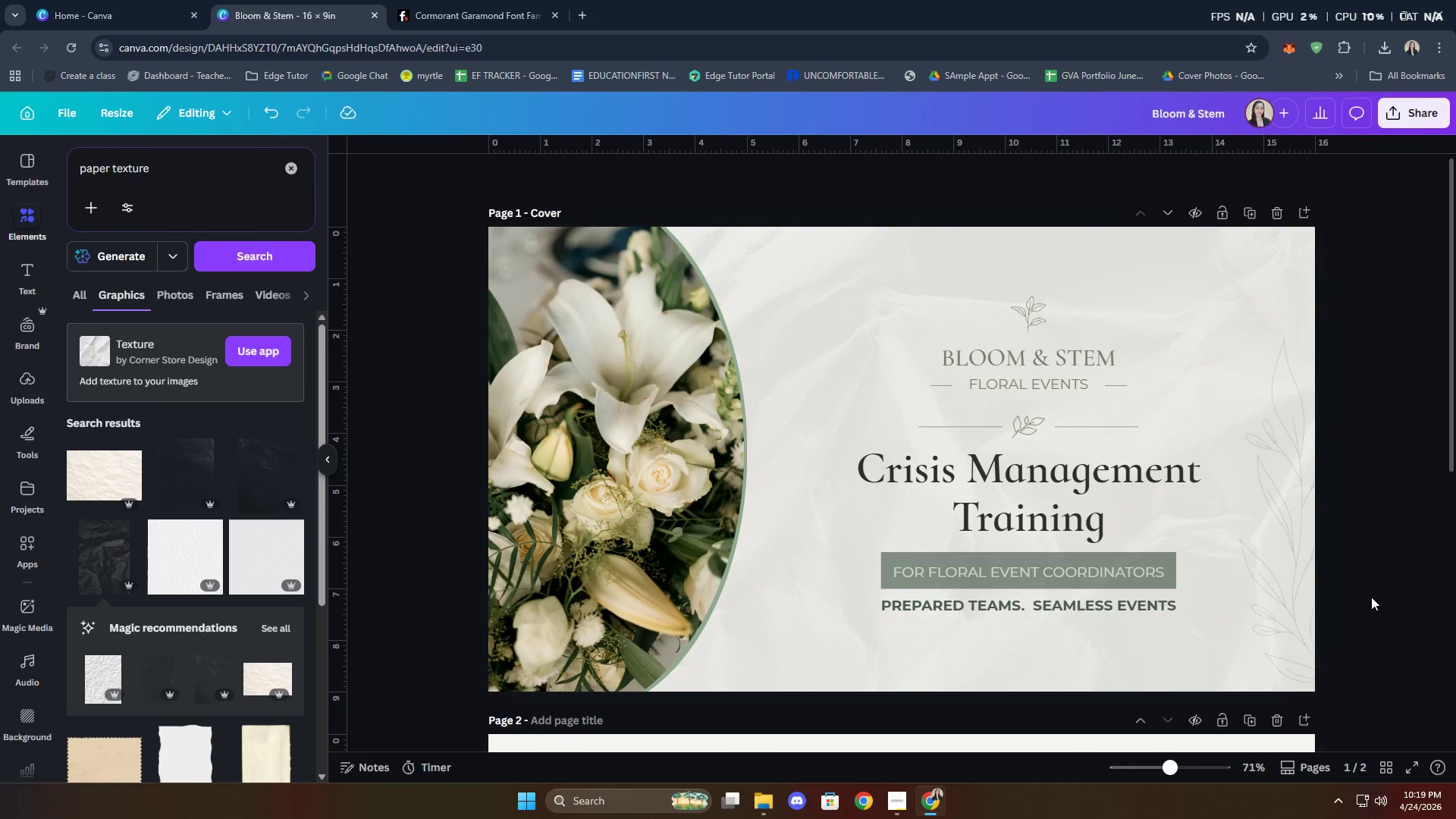 
left_click_drag(start_coordinate=[1117, 667], to_coordinate=[934, 298])
 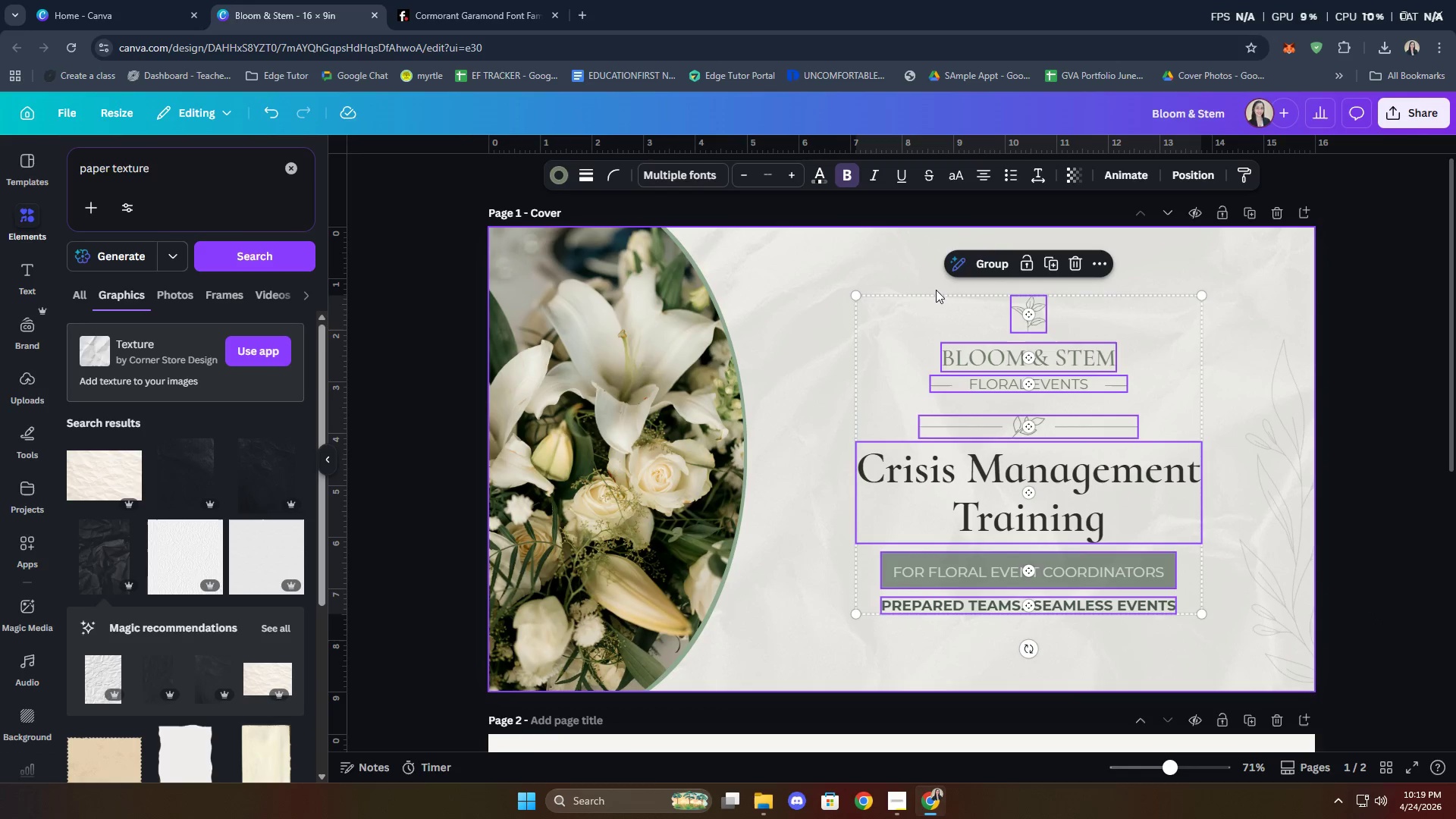 
key(ArrowUp)
 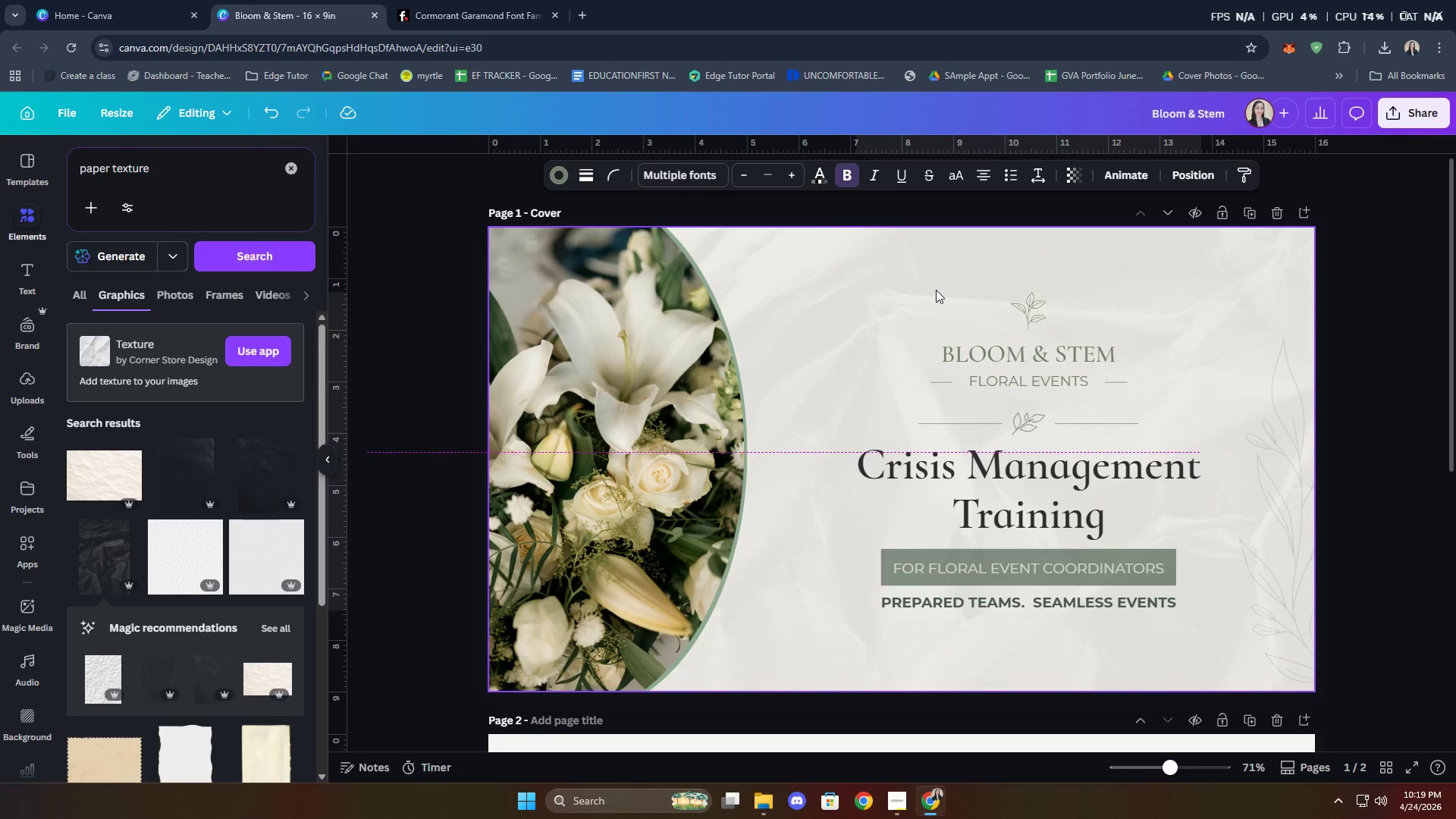 
key(ArrowUp)
 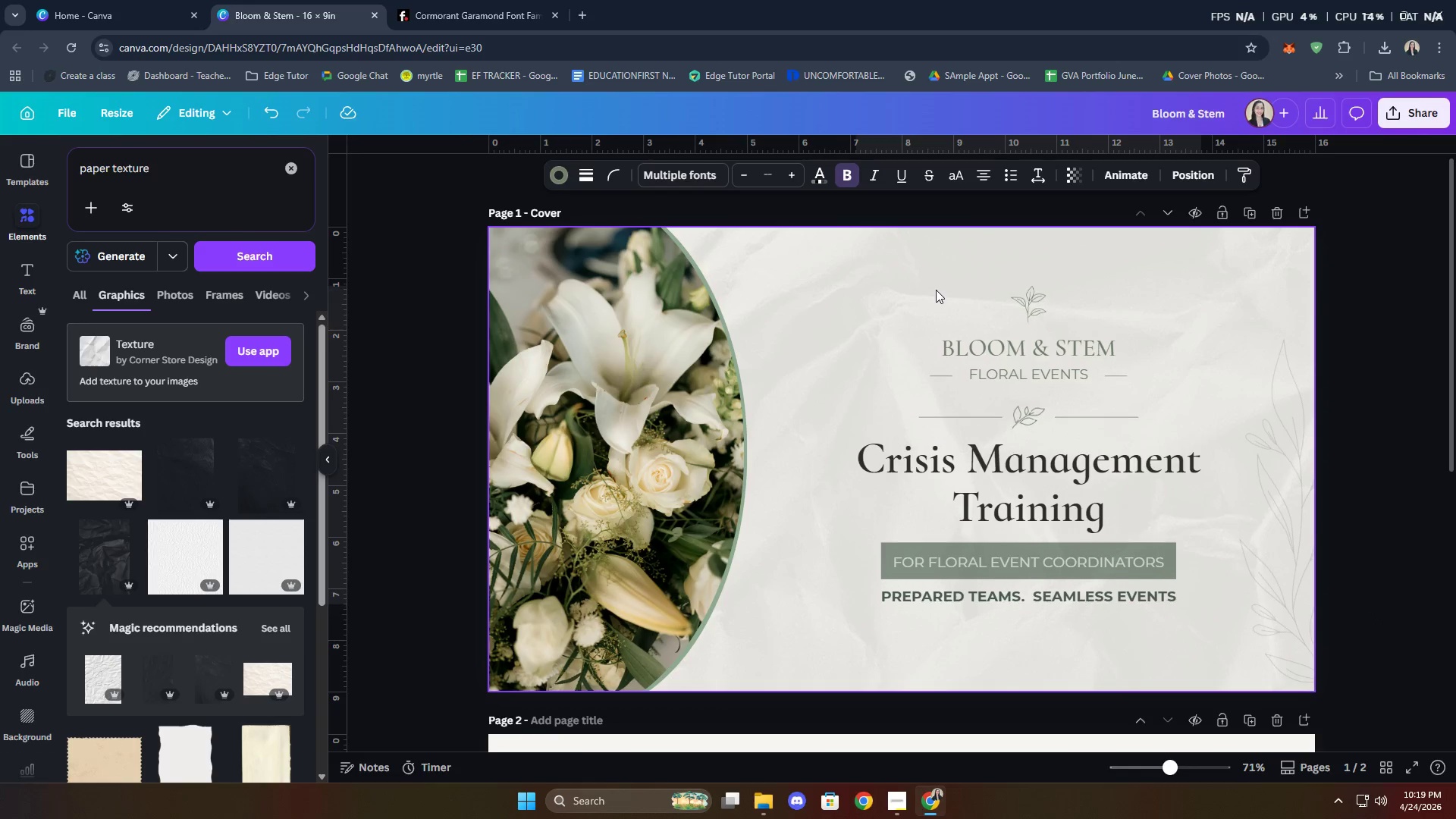 
key(ArrowUp)
 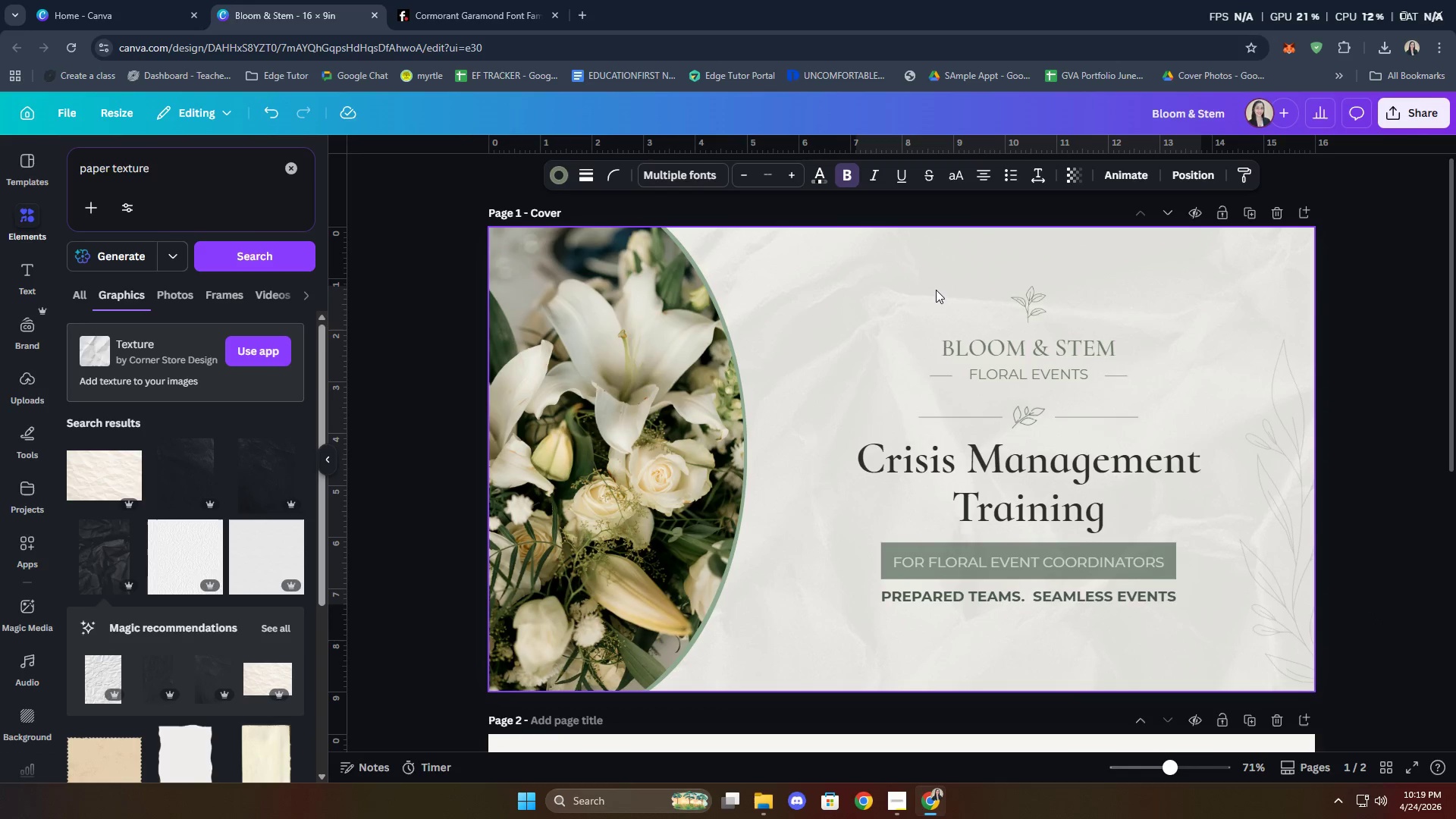 
key(ArrowUp)
 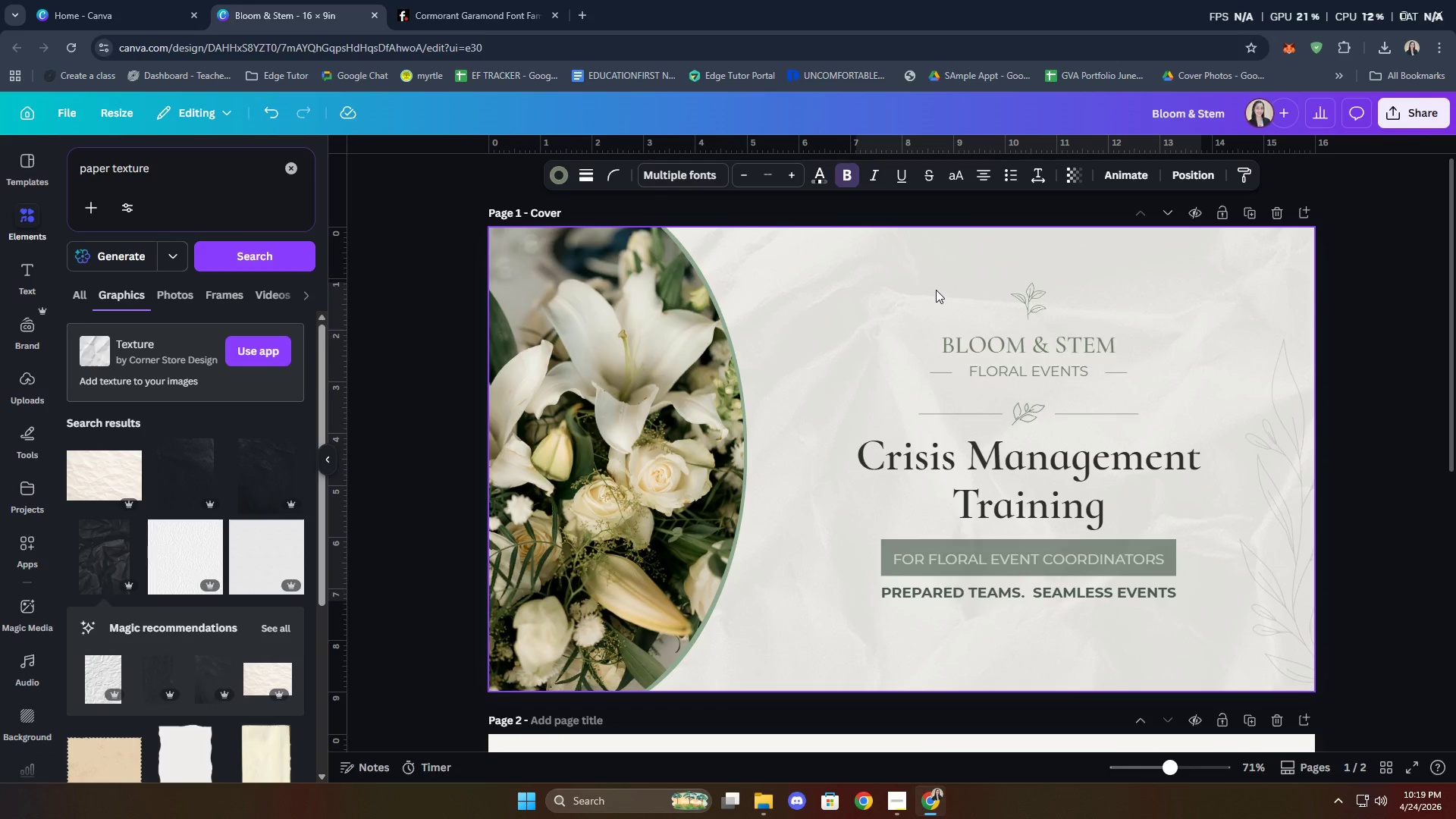 
key(ArrowUp)
 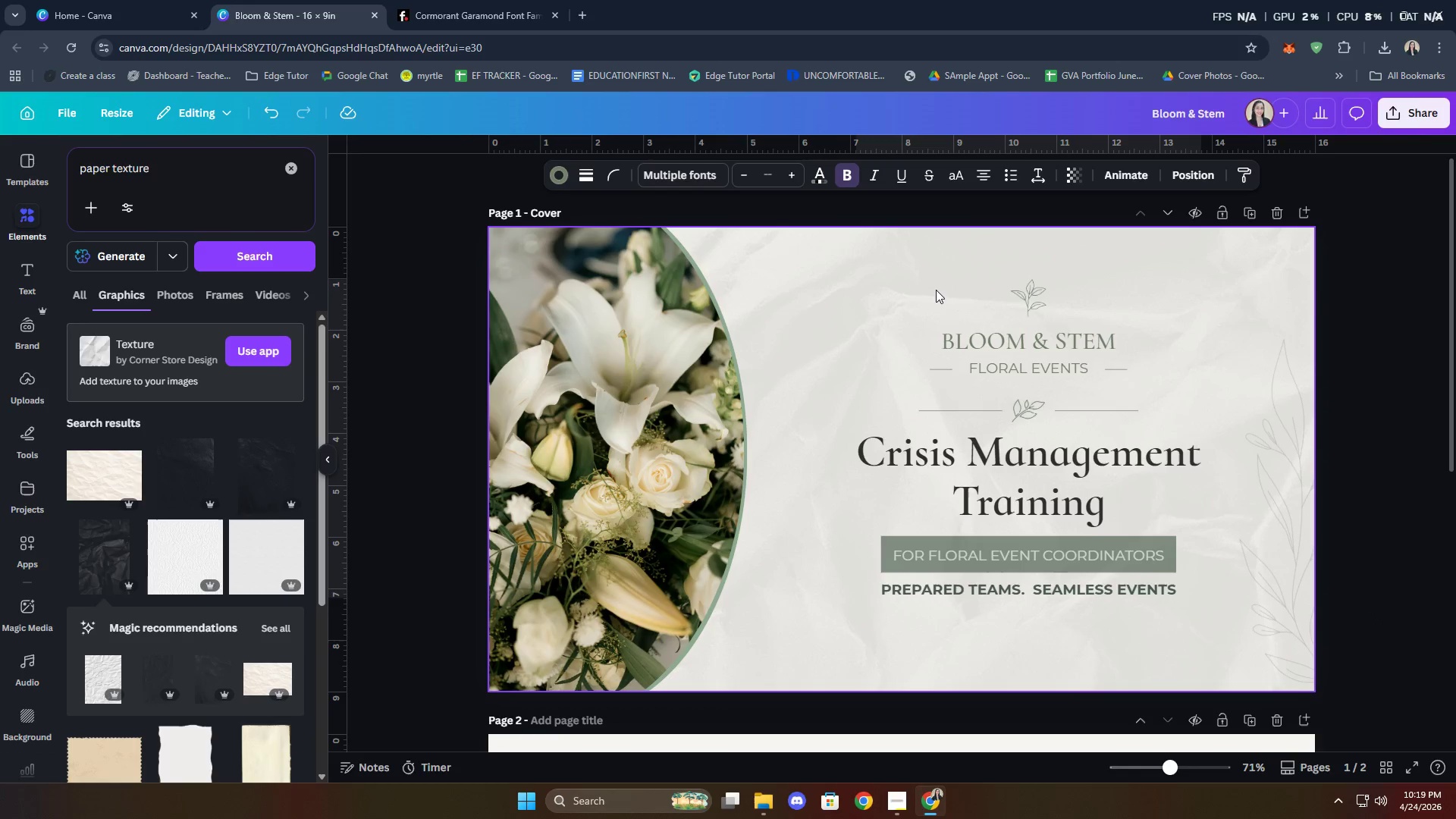 
key(ArrowUp)
 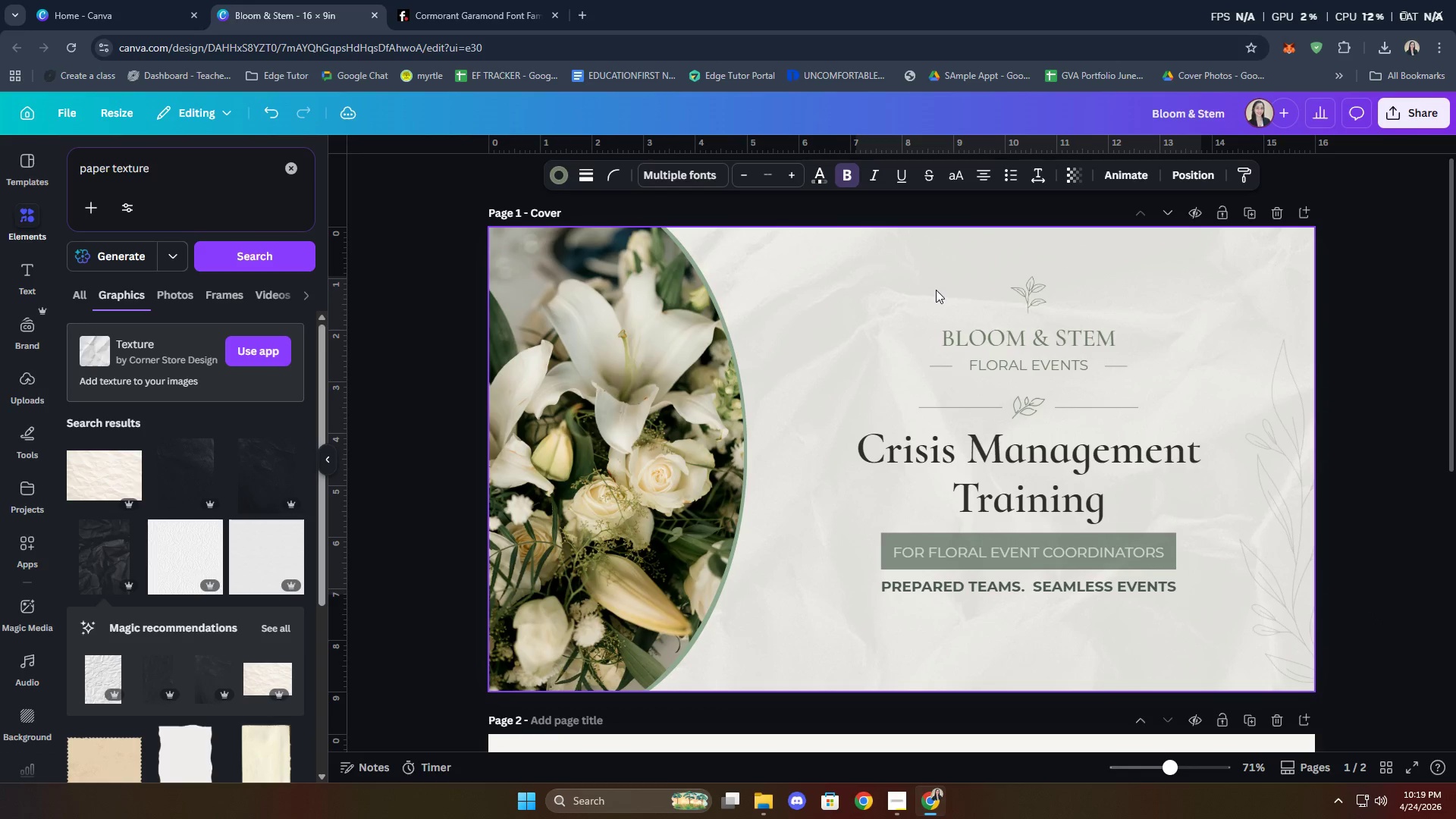 
key(ArrowUp)
 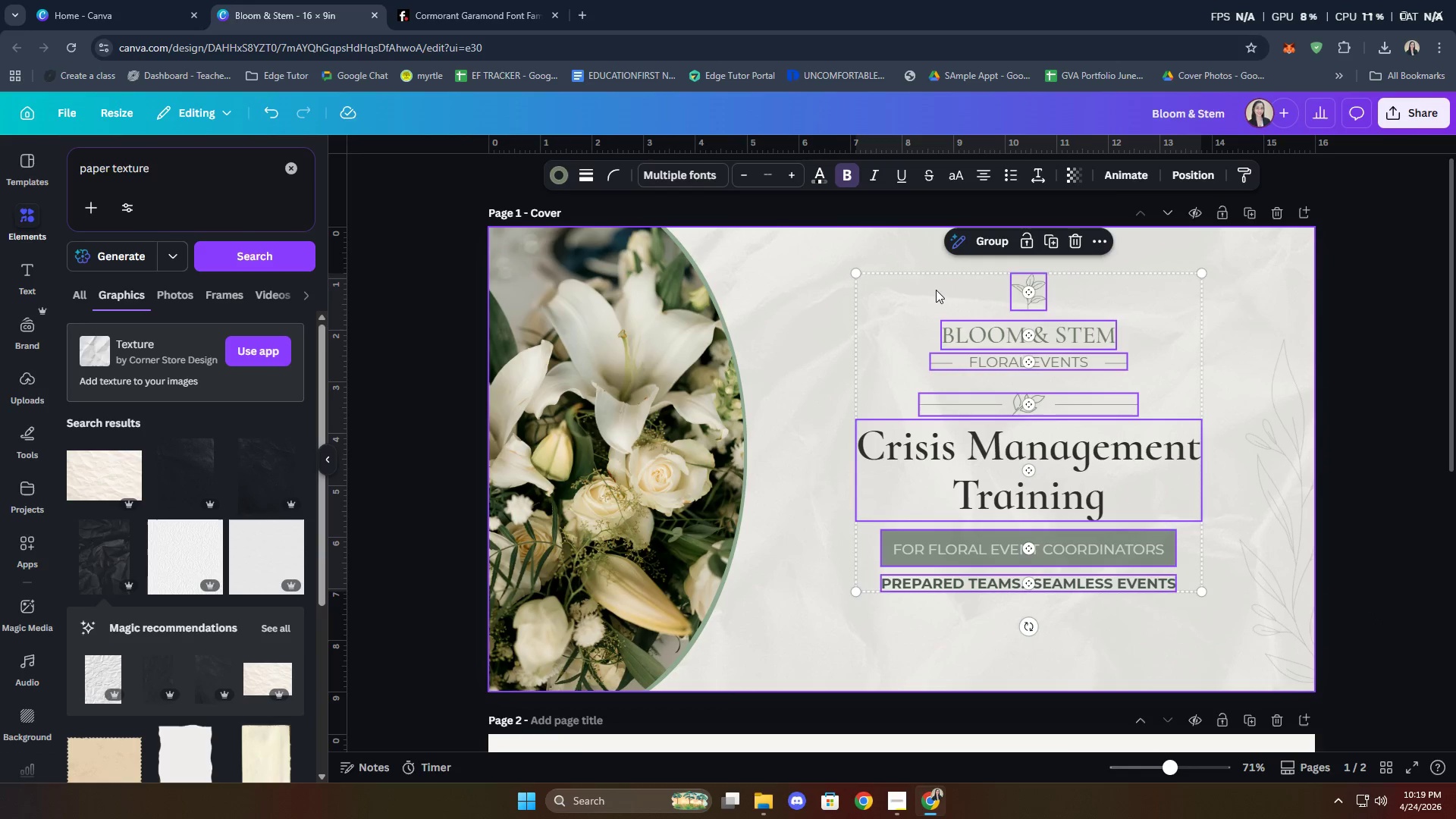 
key(ArrowDown)
 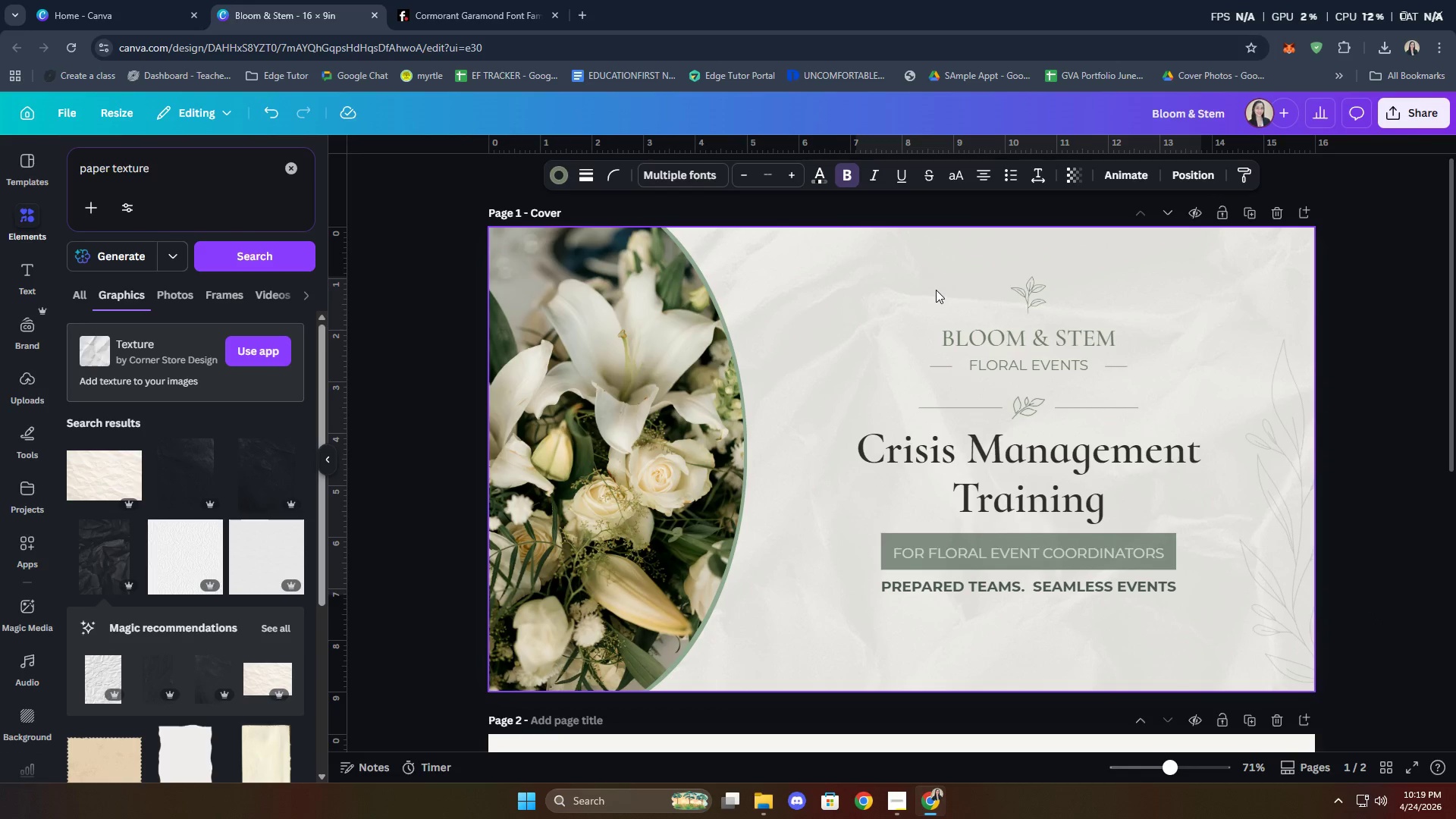 
key(ArrowDown)
 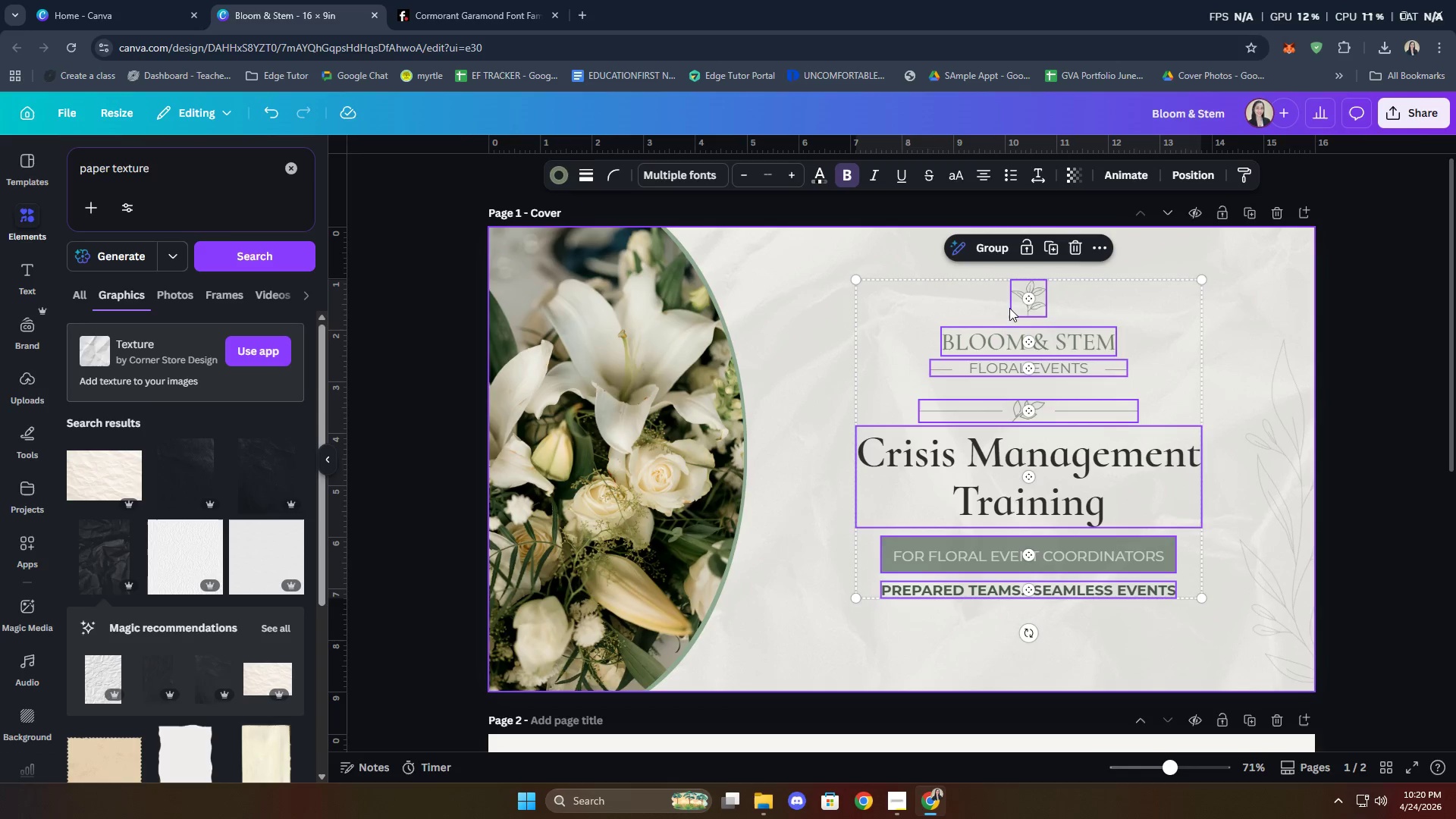 
right_click([981, 457])
 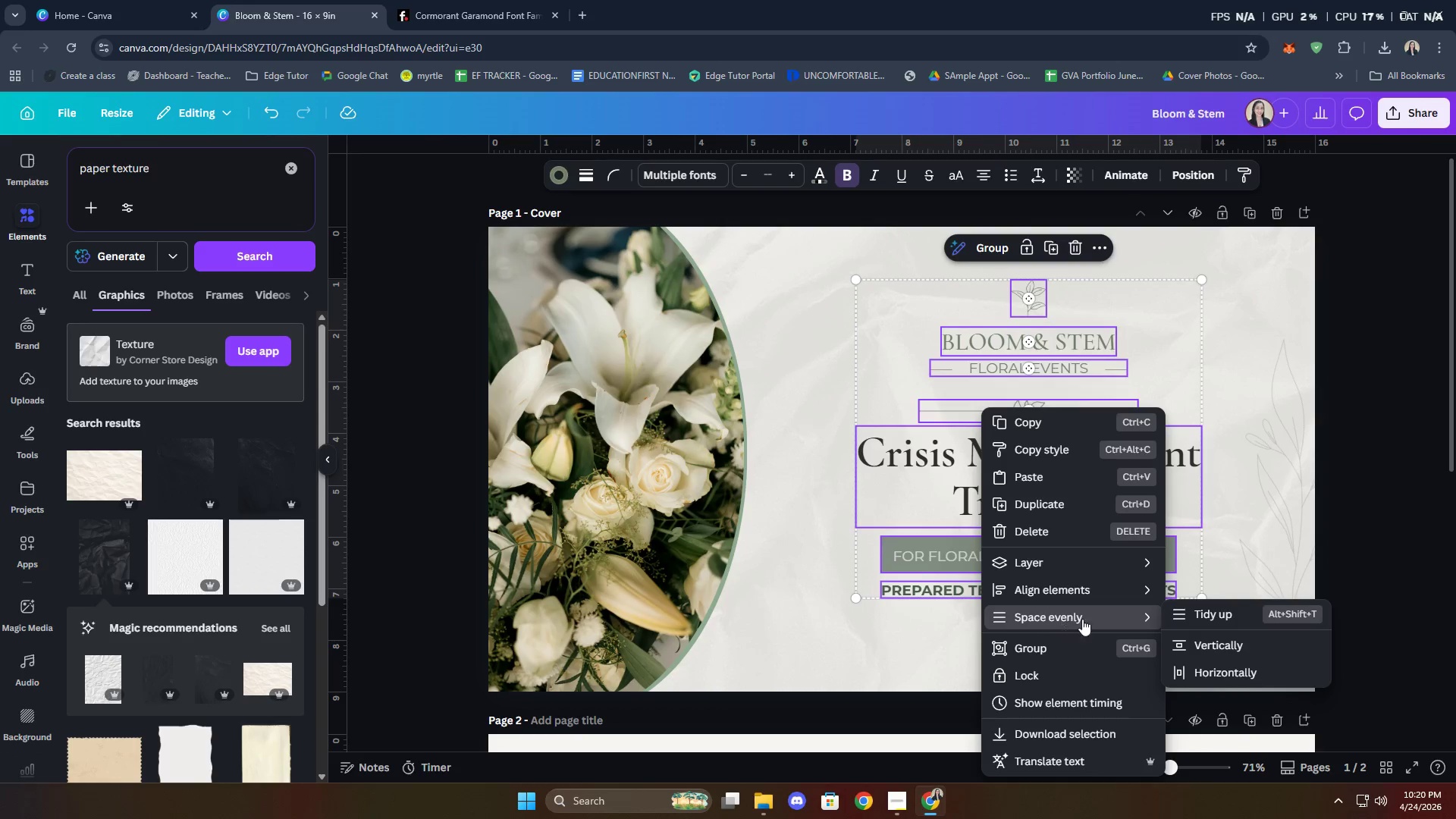 
left_click([1225, 613])
 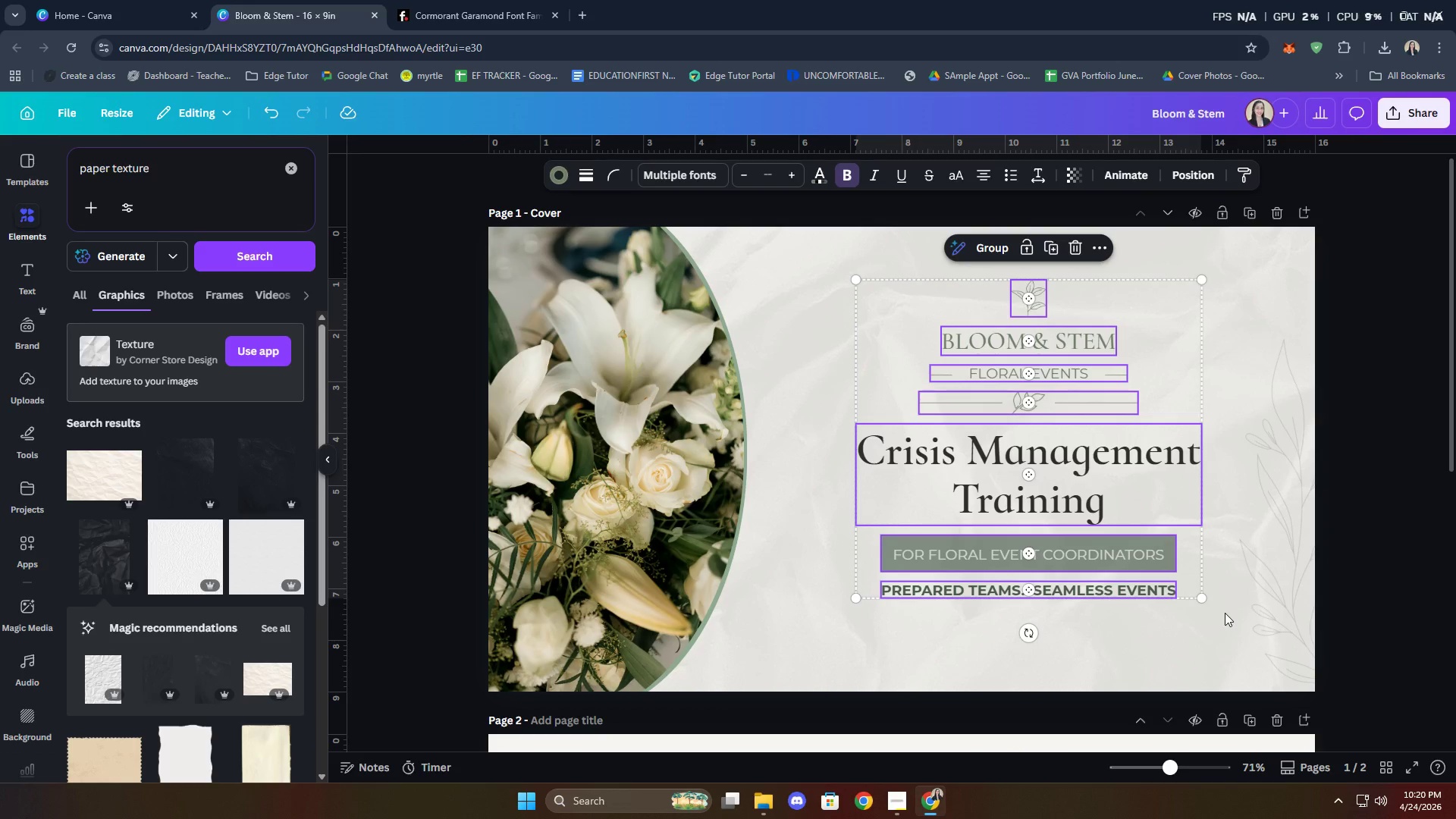 
key(Control+ControlLeft)
 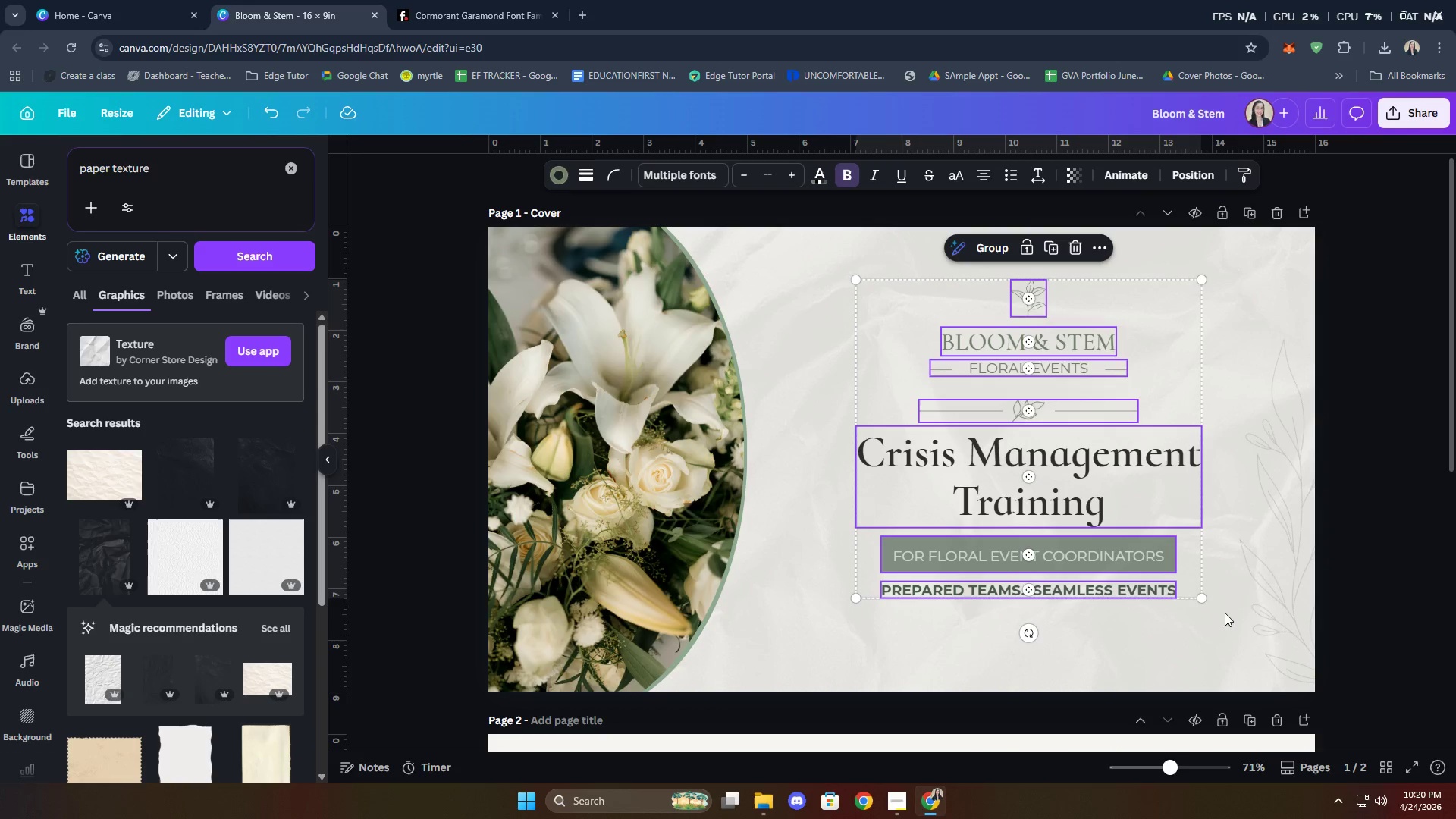 
key(Control+Z)
 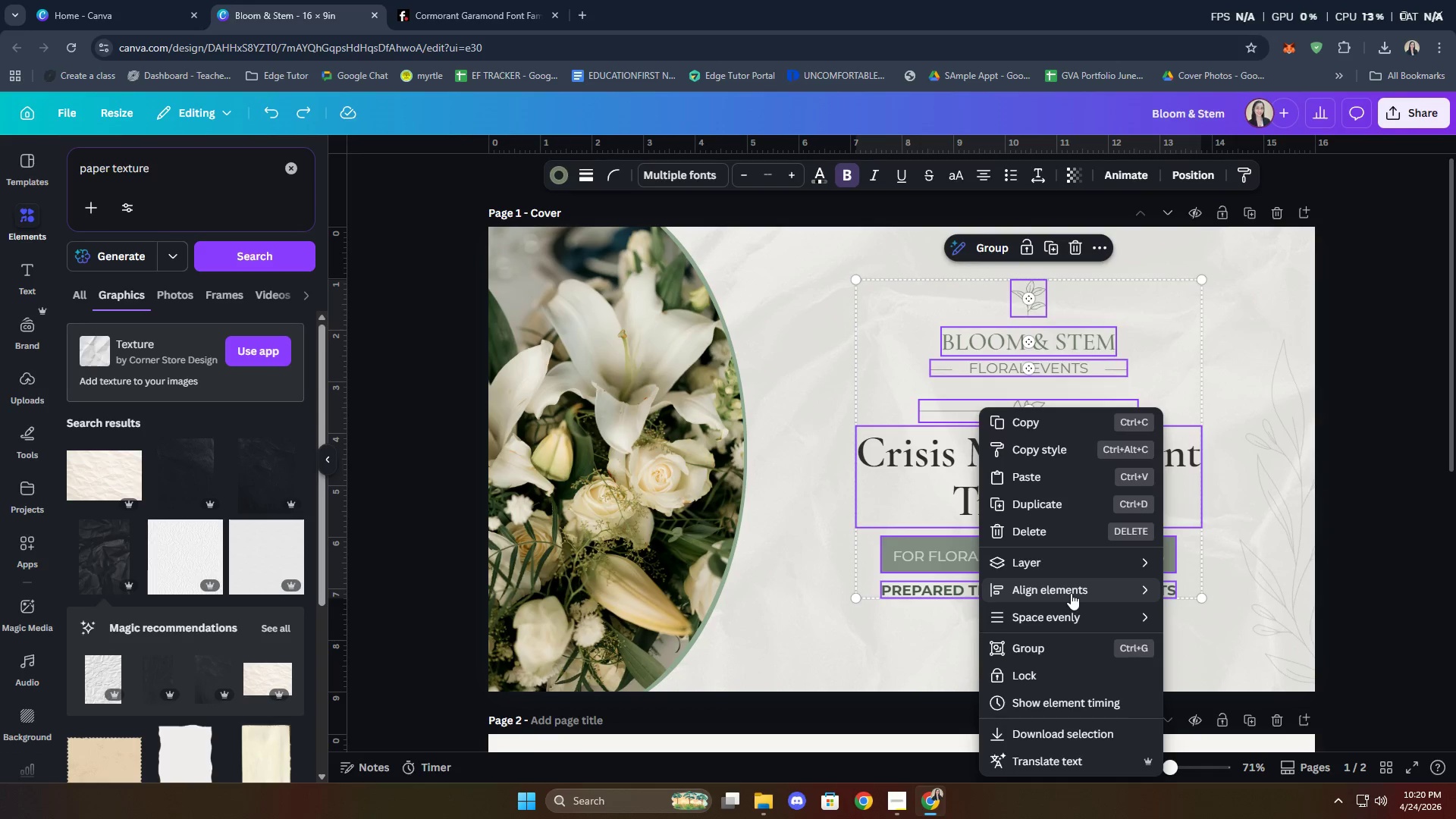 
left_click([1220, 692])
 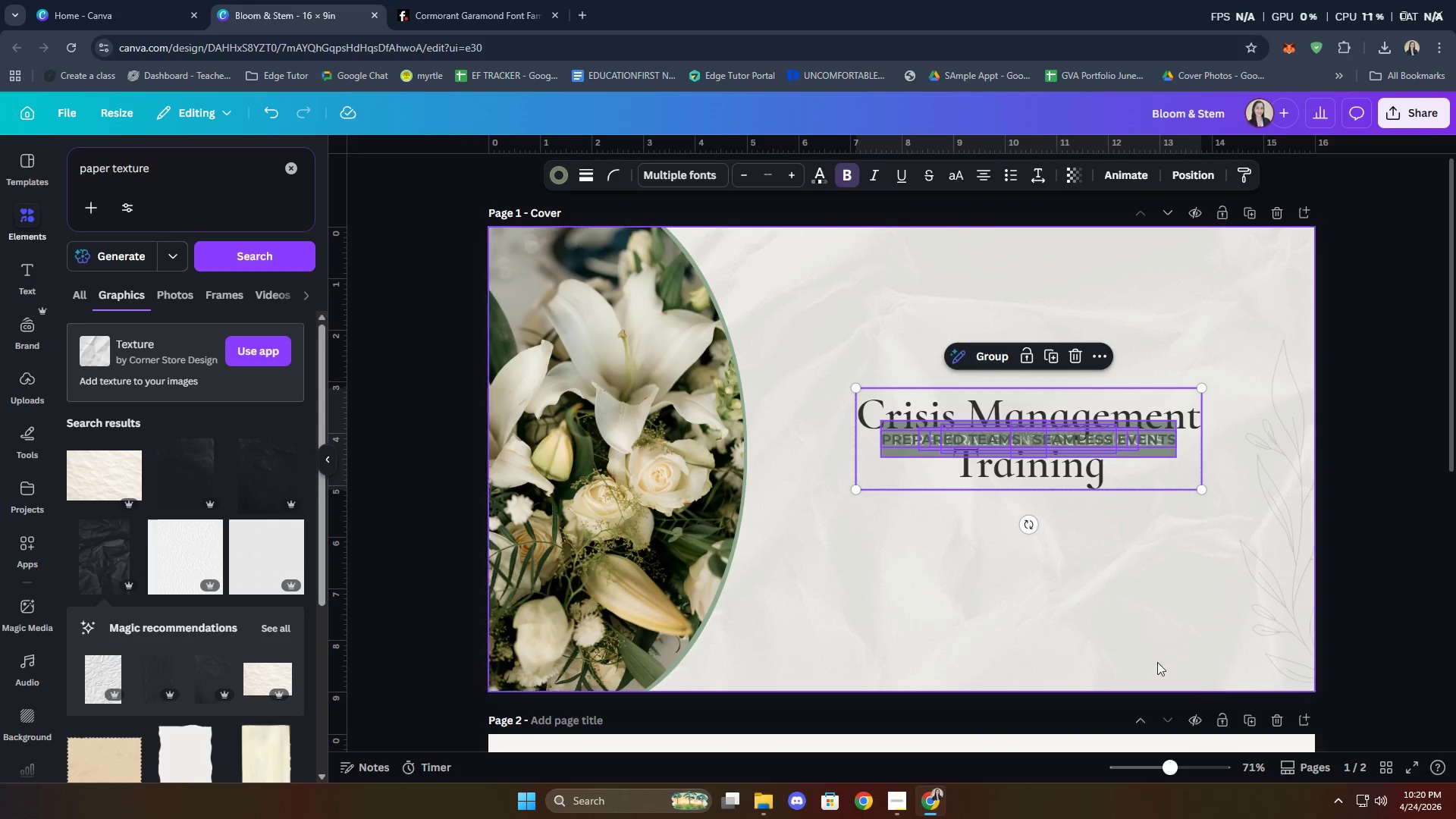 
key(Control+Z)
 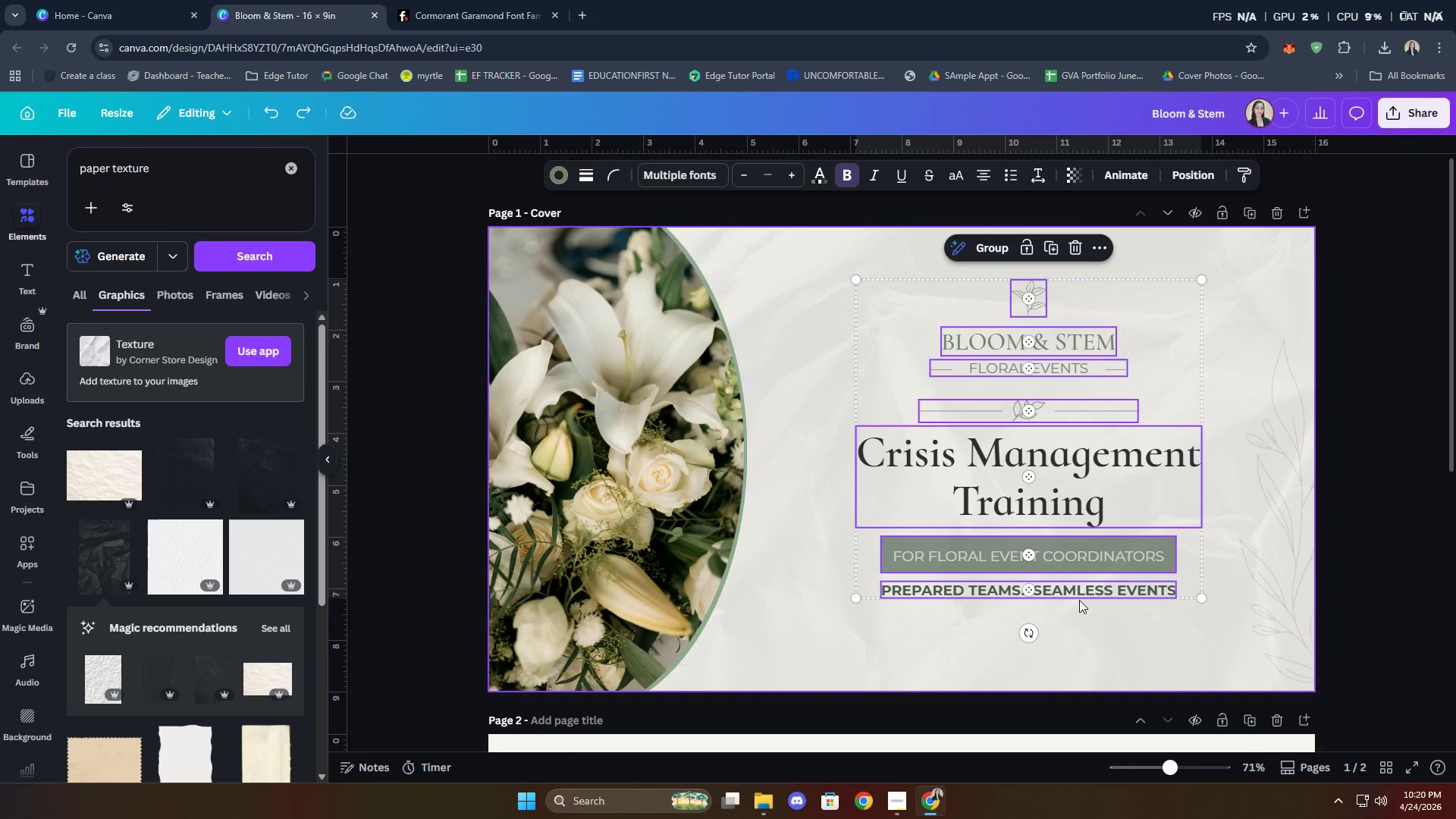 
left_click([1081, 626])
 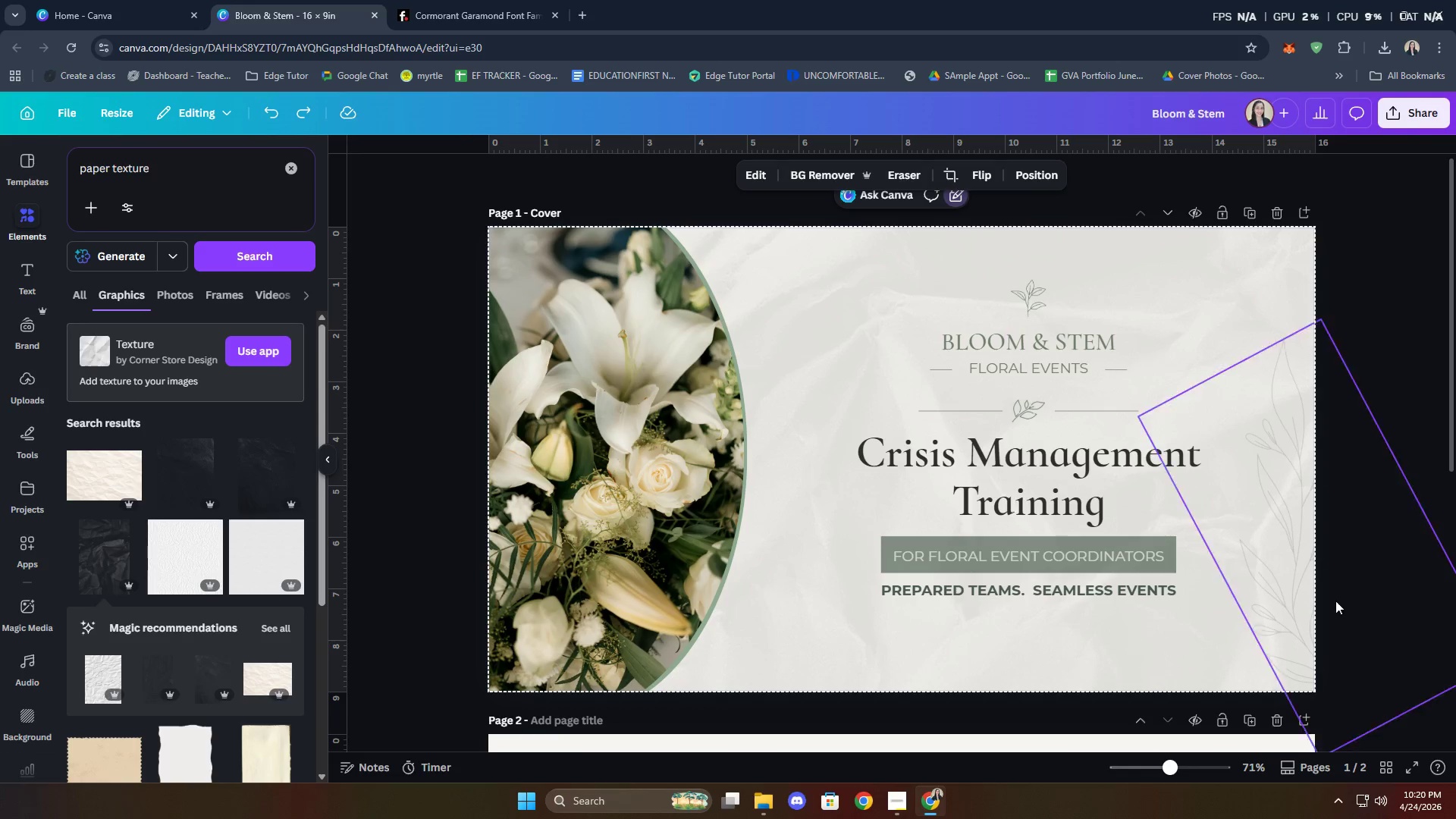 
left_click([1455, 520])
 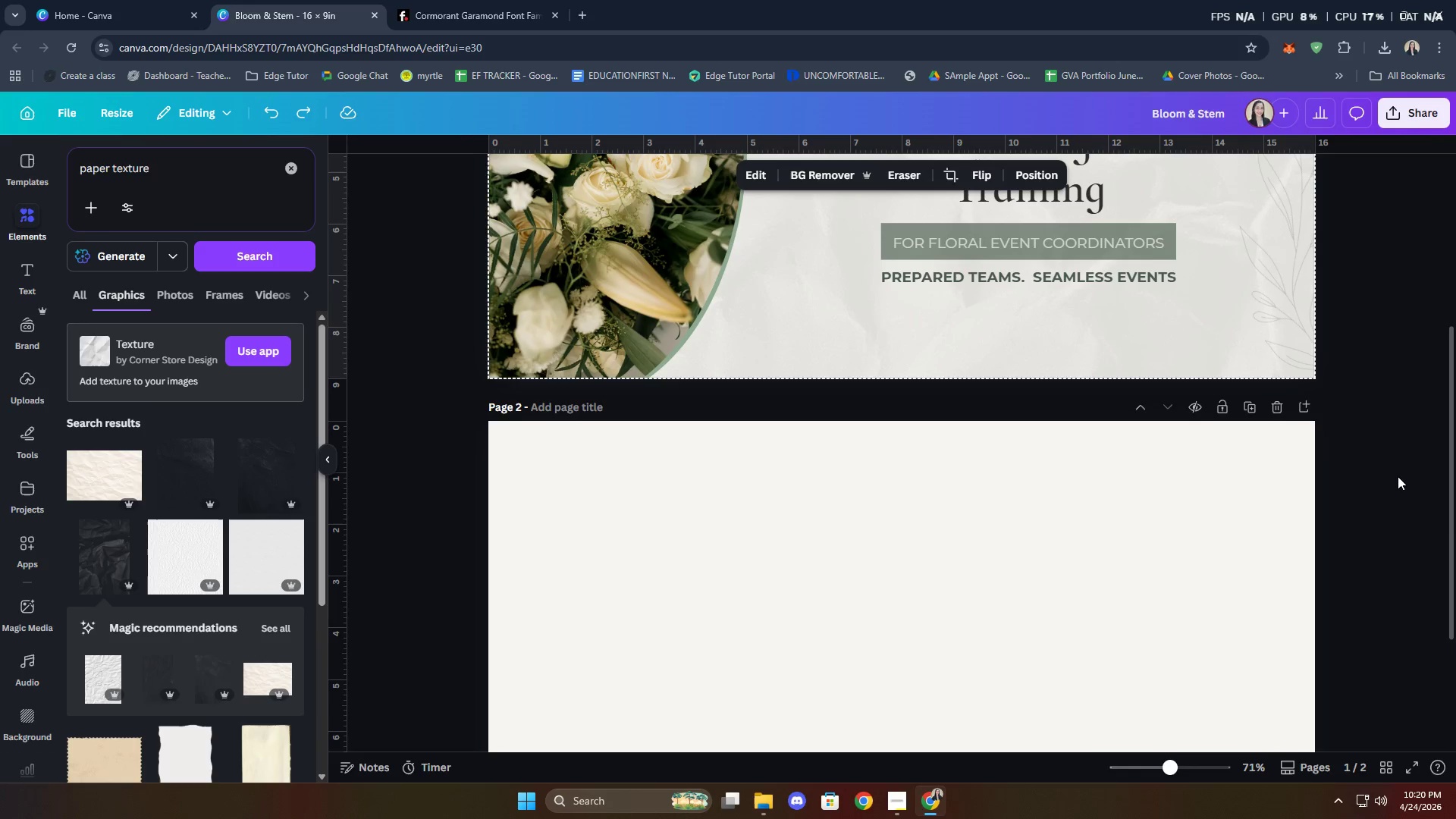 
scroll: coordinate [1413, 419], scroll_direction: up, amount: 7.0
 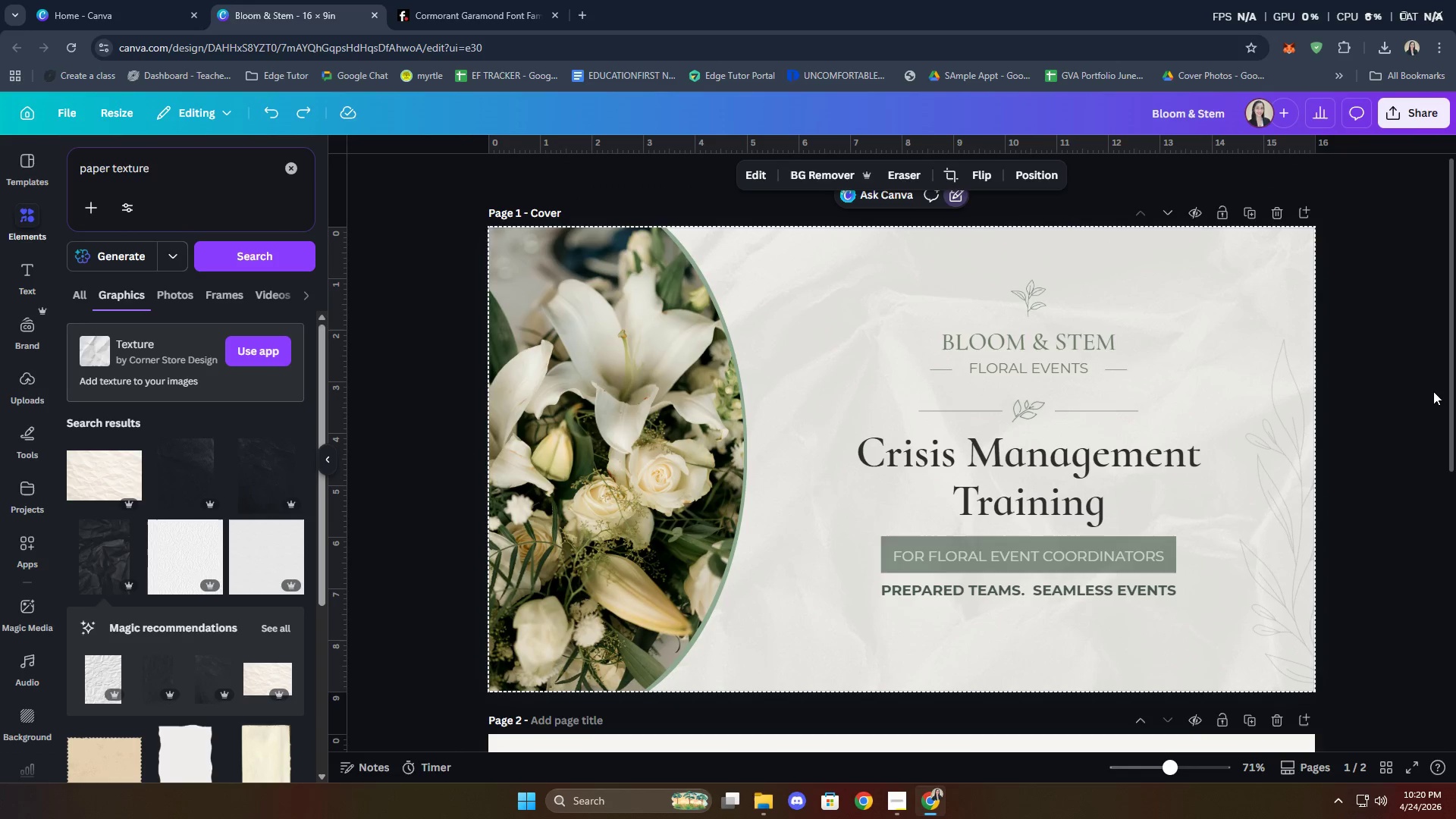 
left_click([1336, 526])
 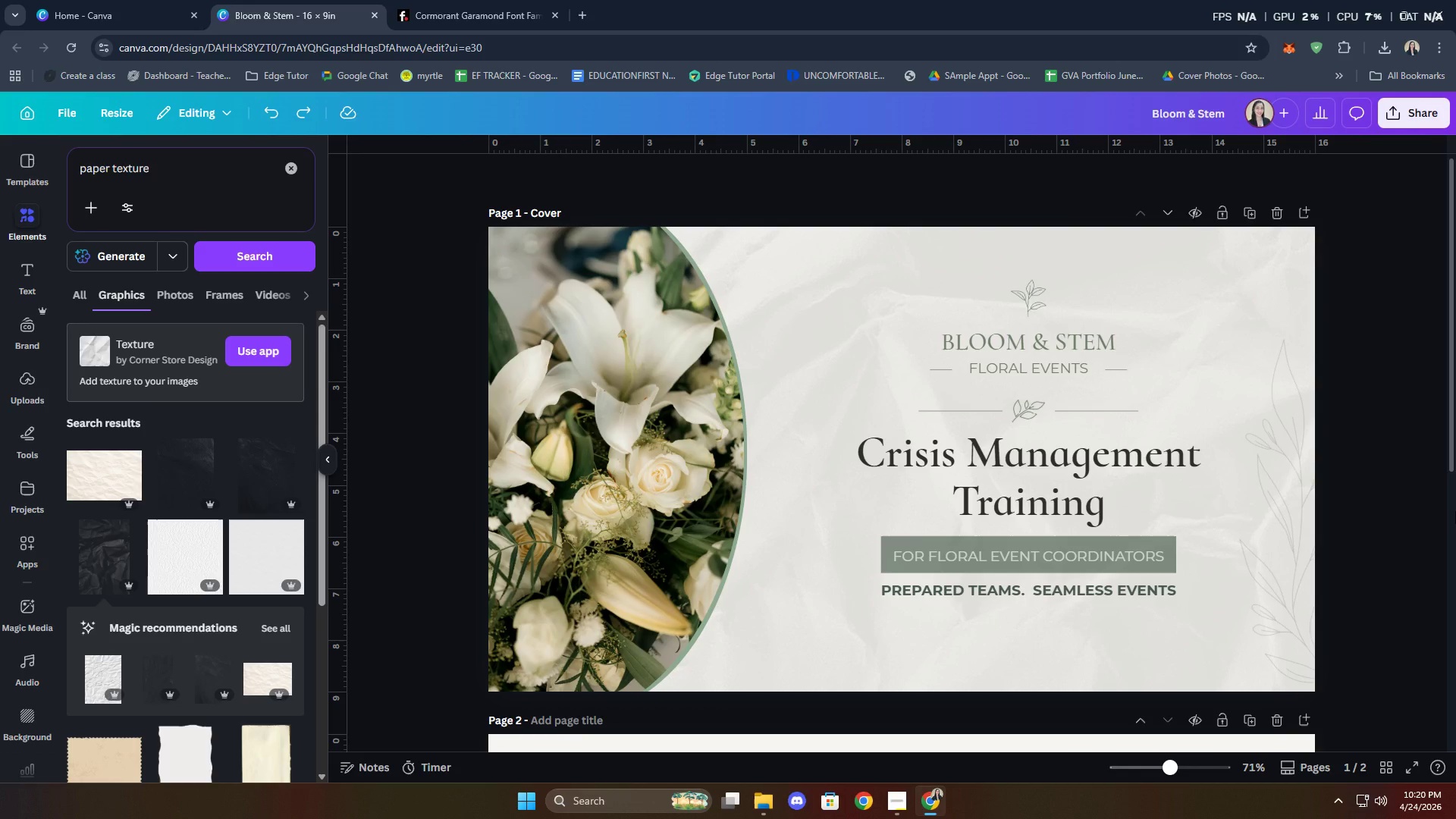 
wait(25.19)
 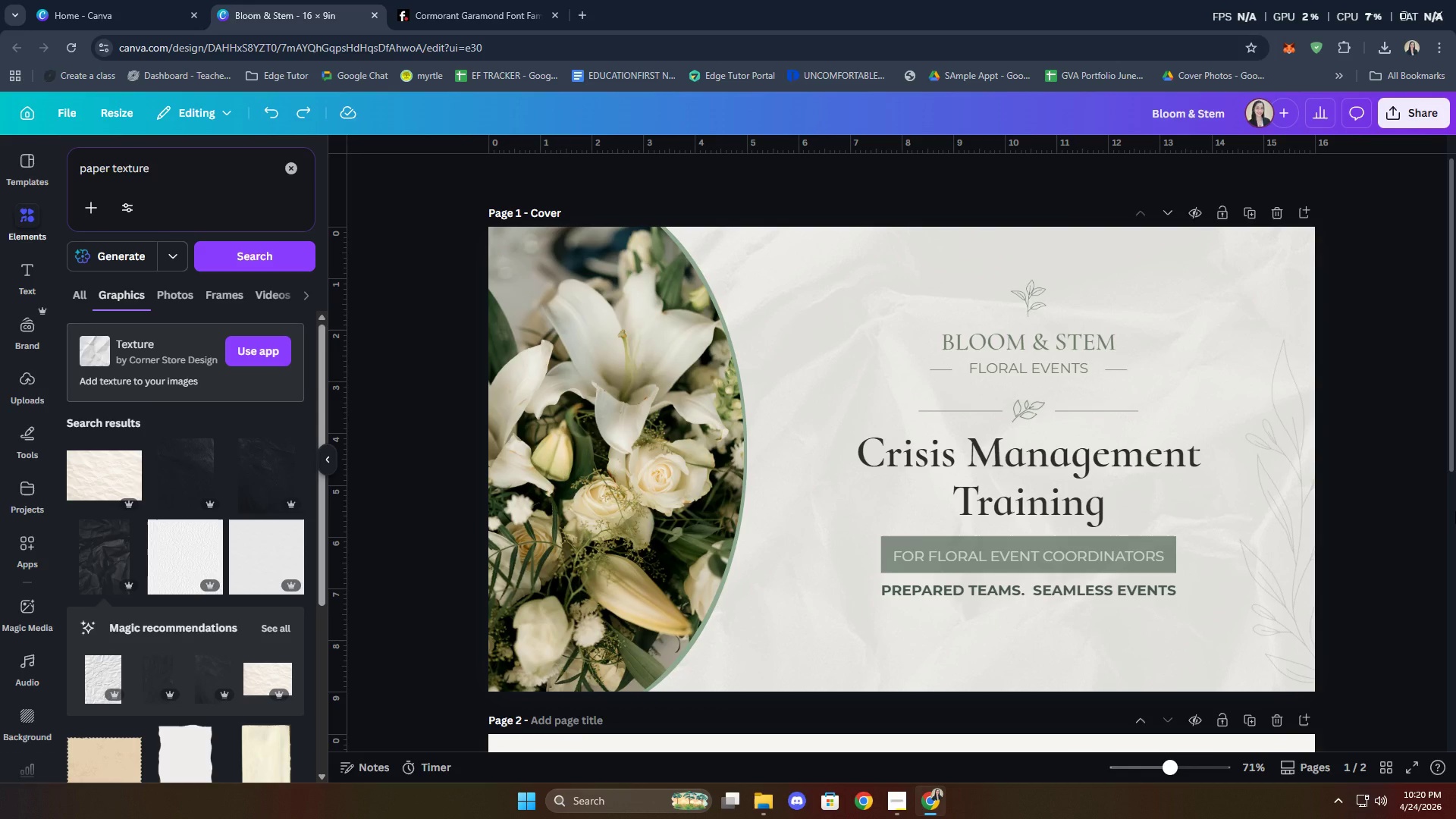 
left_click([1297, 479])
 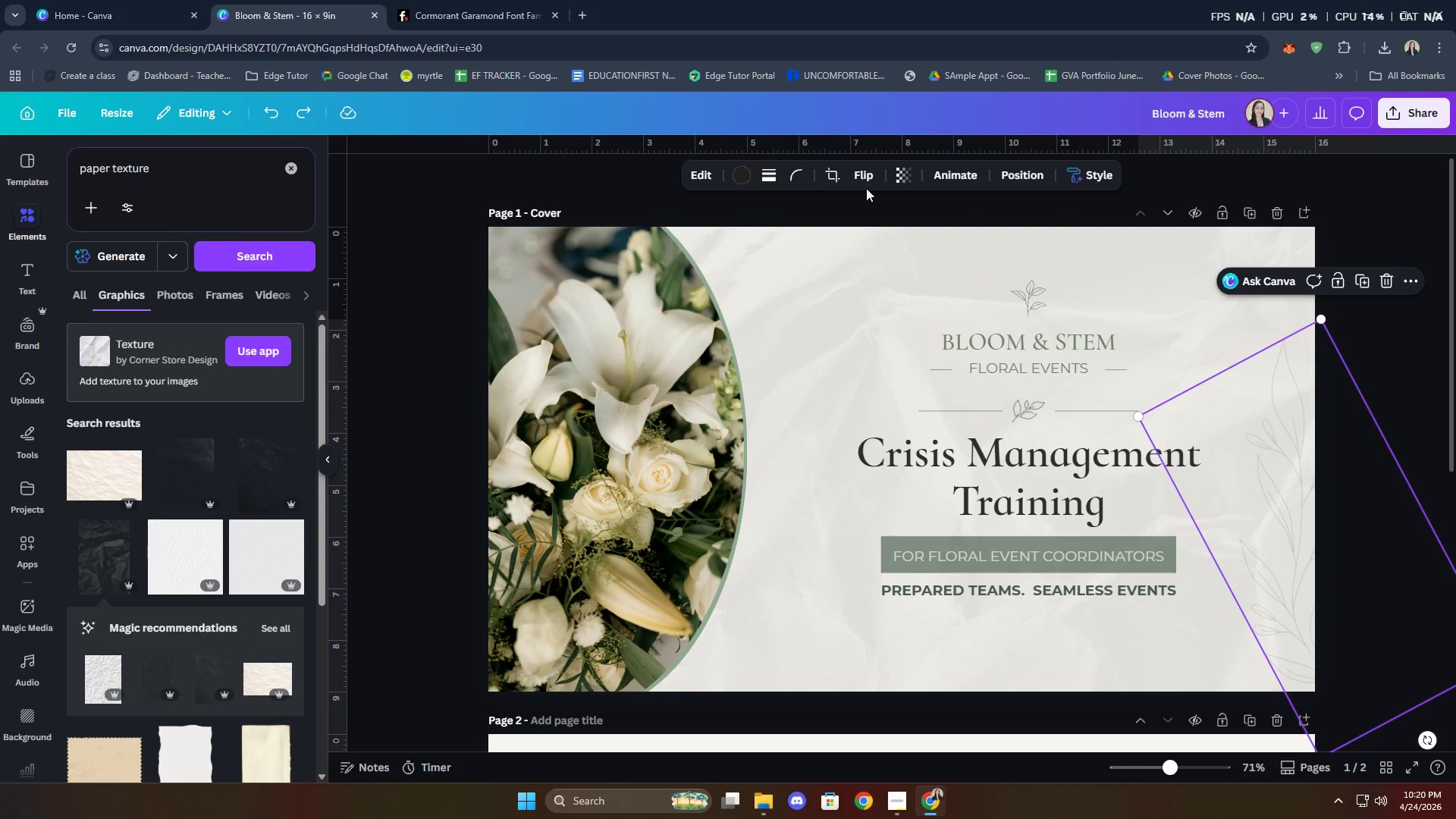 
left_click([905, 179])
 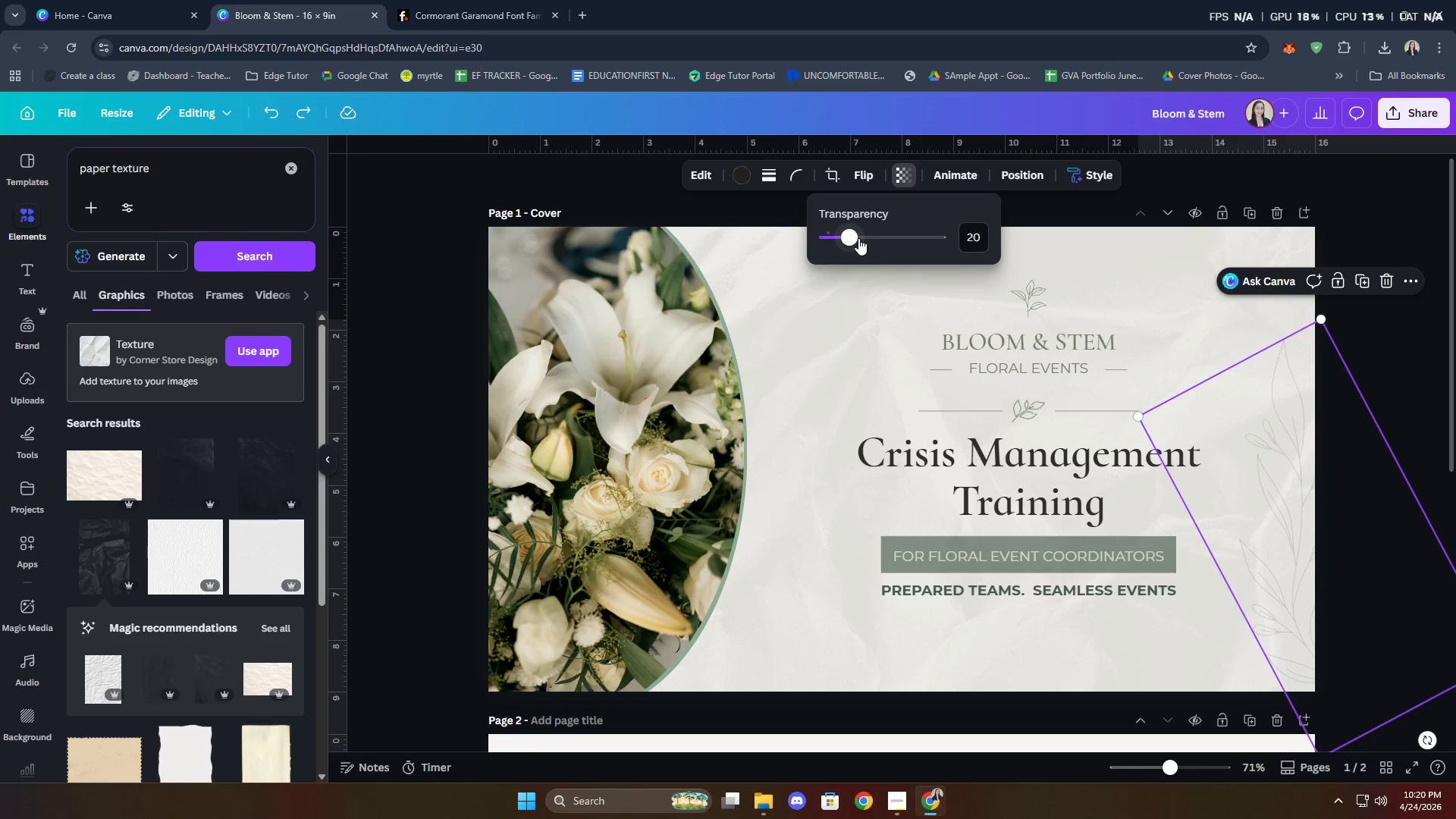 
left_click_drag(start_coordinate=[851, 248], to_coordinate=[864, 247])
 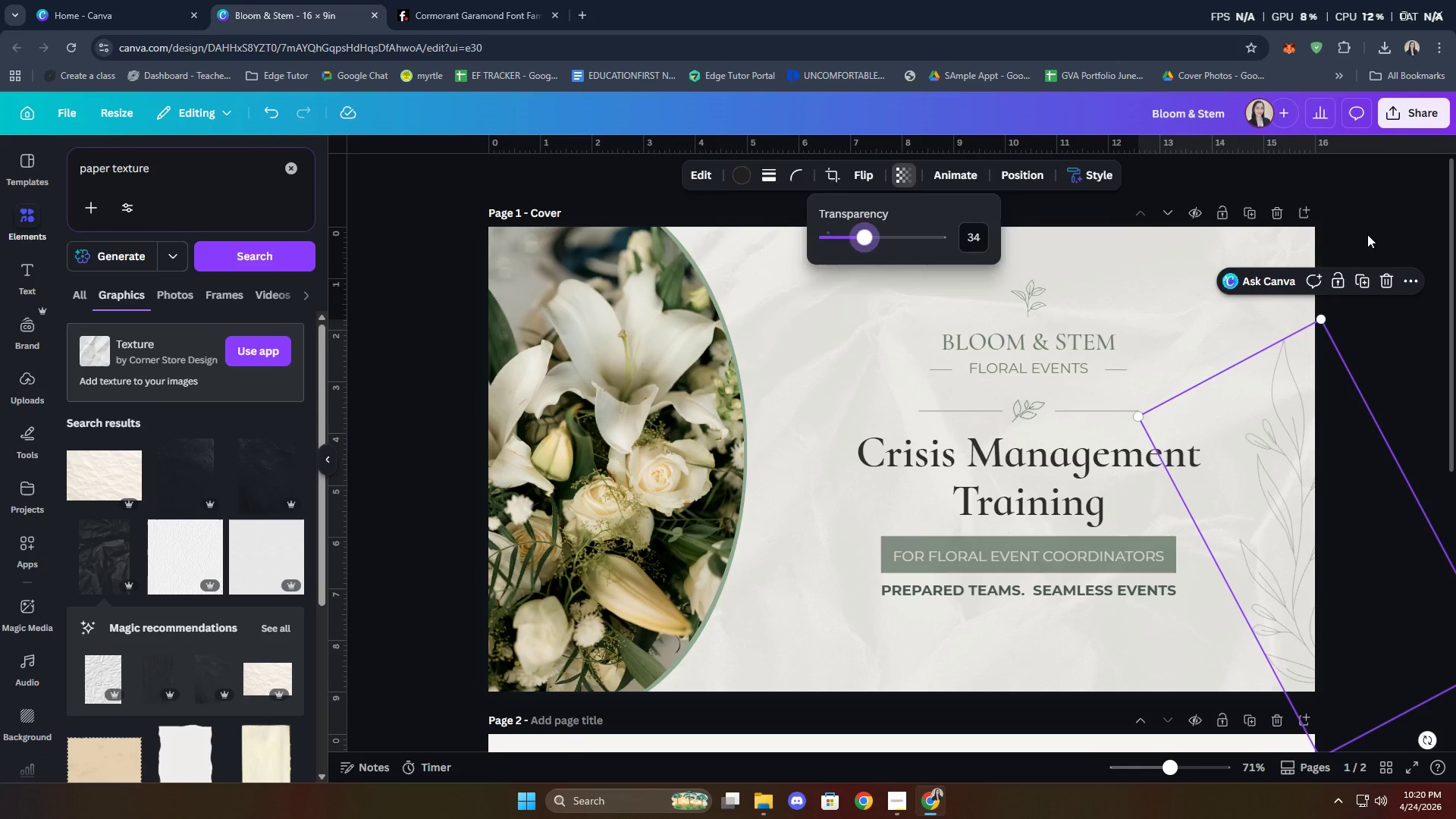 
double_click([1370, 231])
 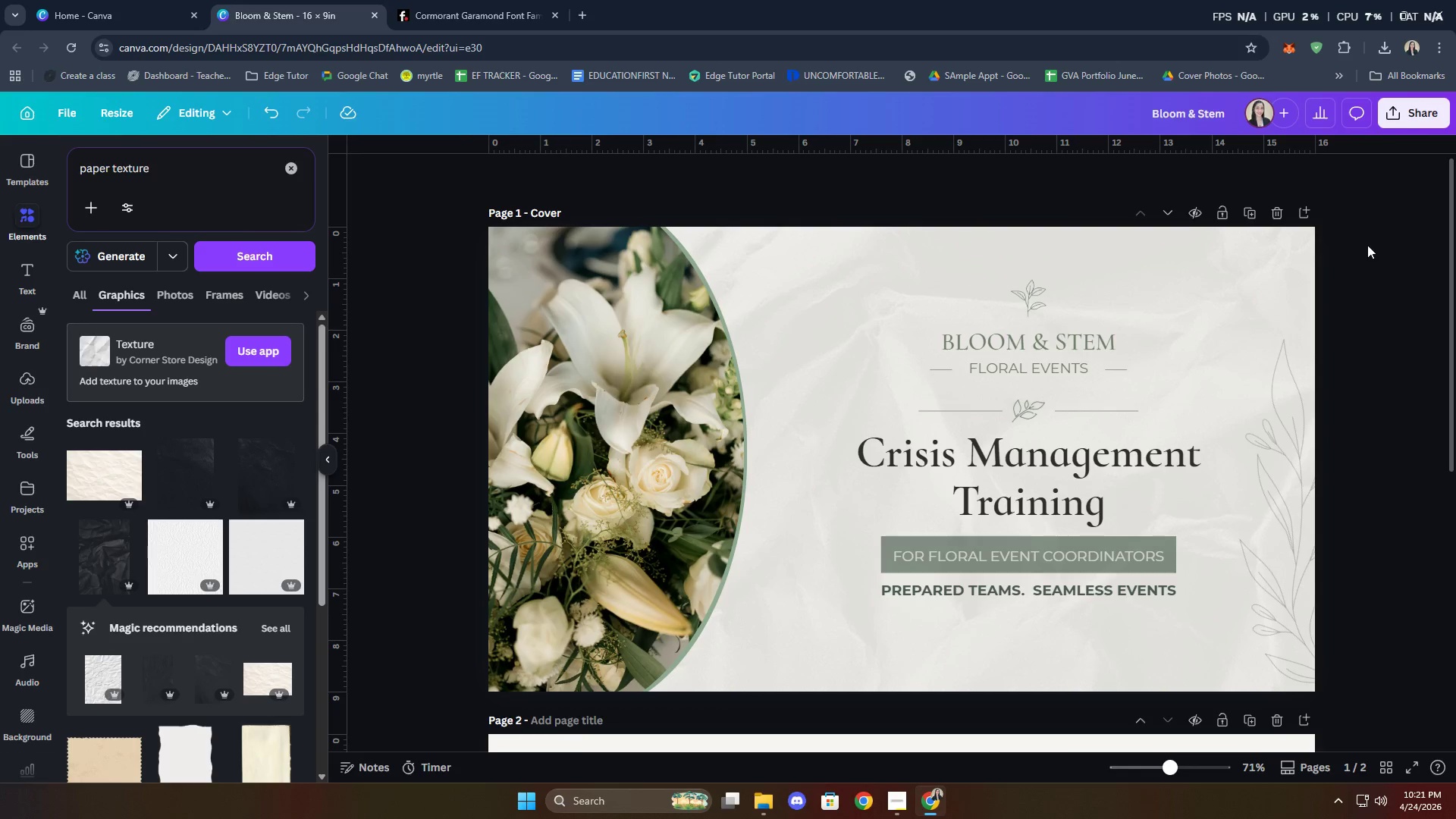 
wait(20.88)
 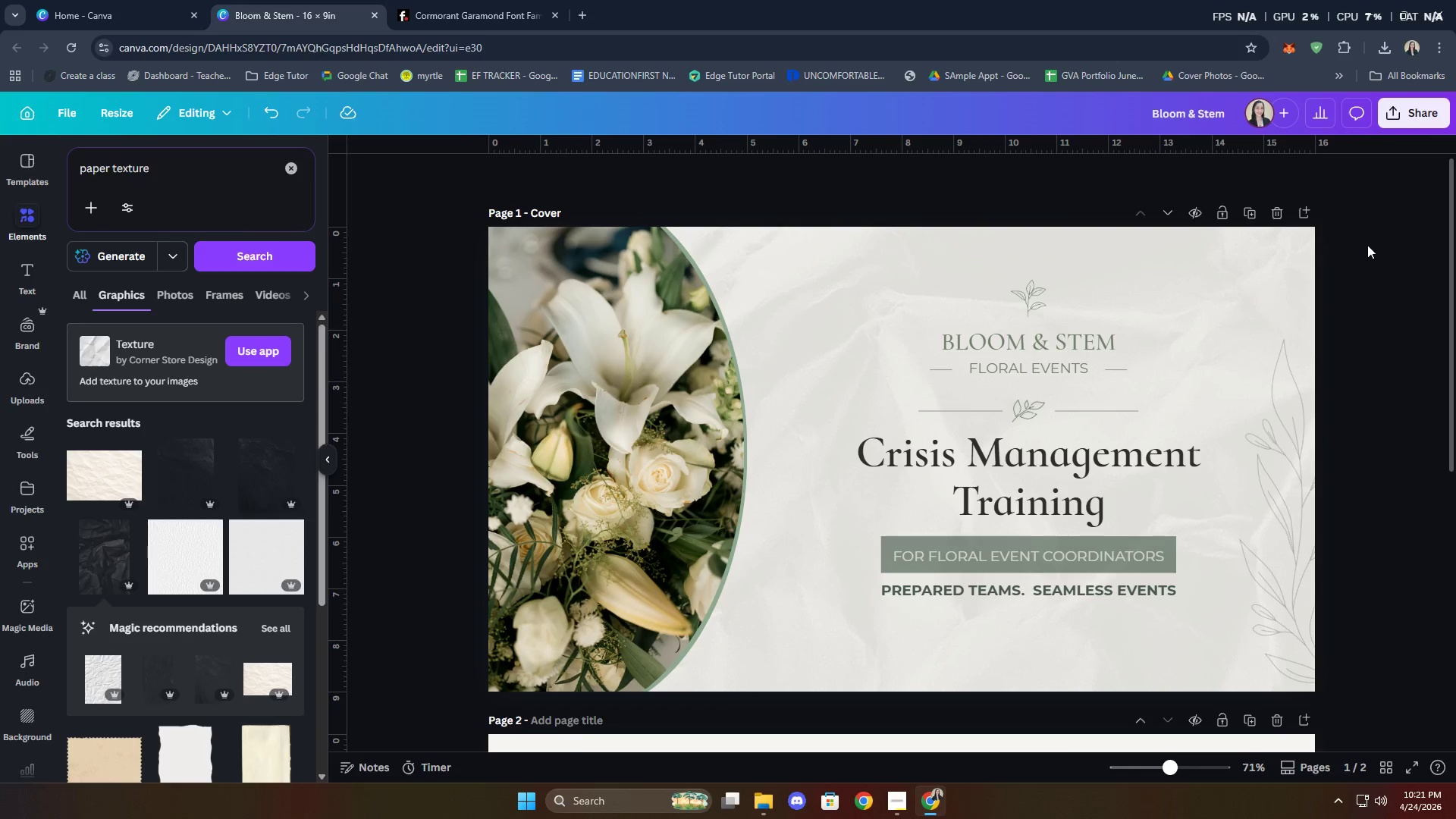 
left_click_drag(start_coordinate=[884, 558], to_coordinate=[885, 552])
 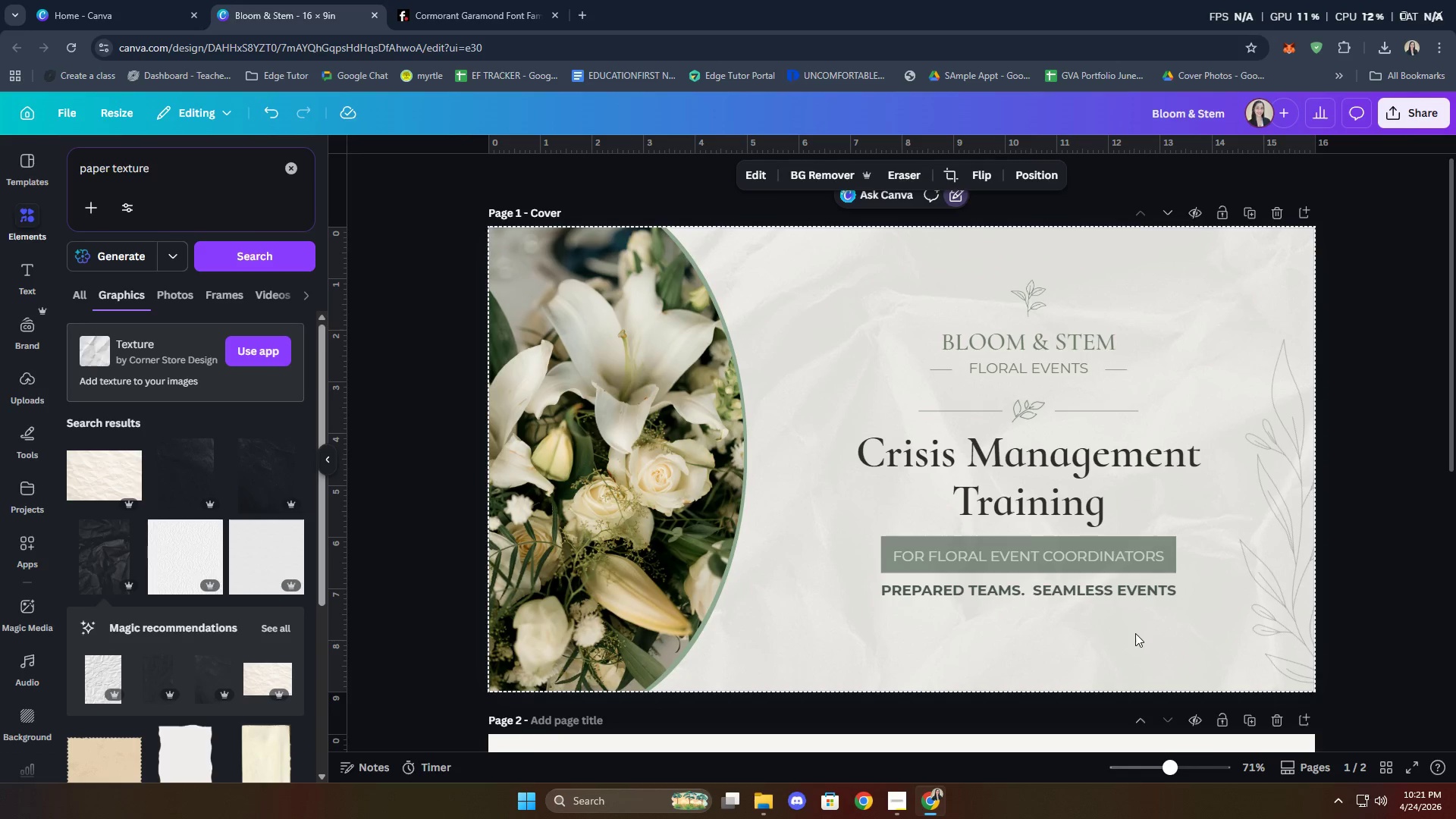 
left_click([1094, 569])
 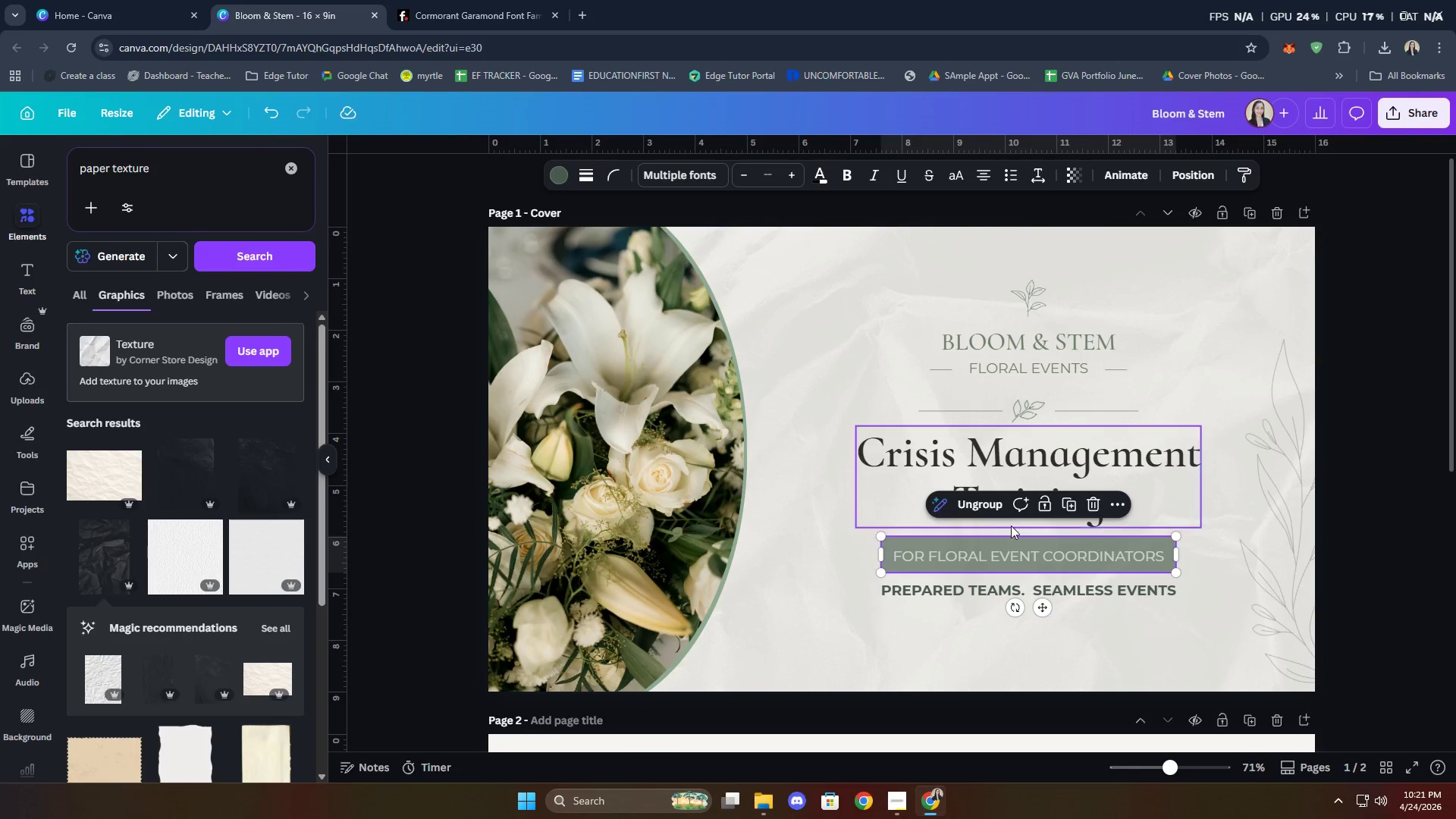 
left_click([973, 506])
 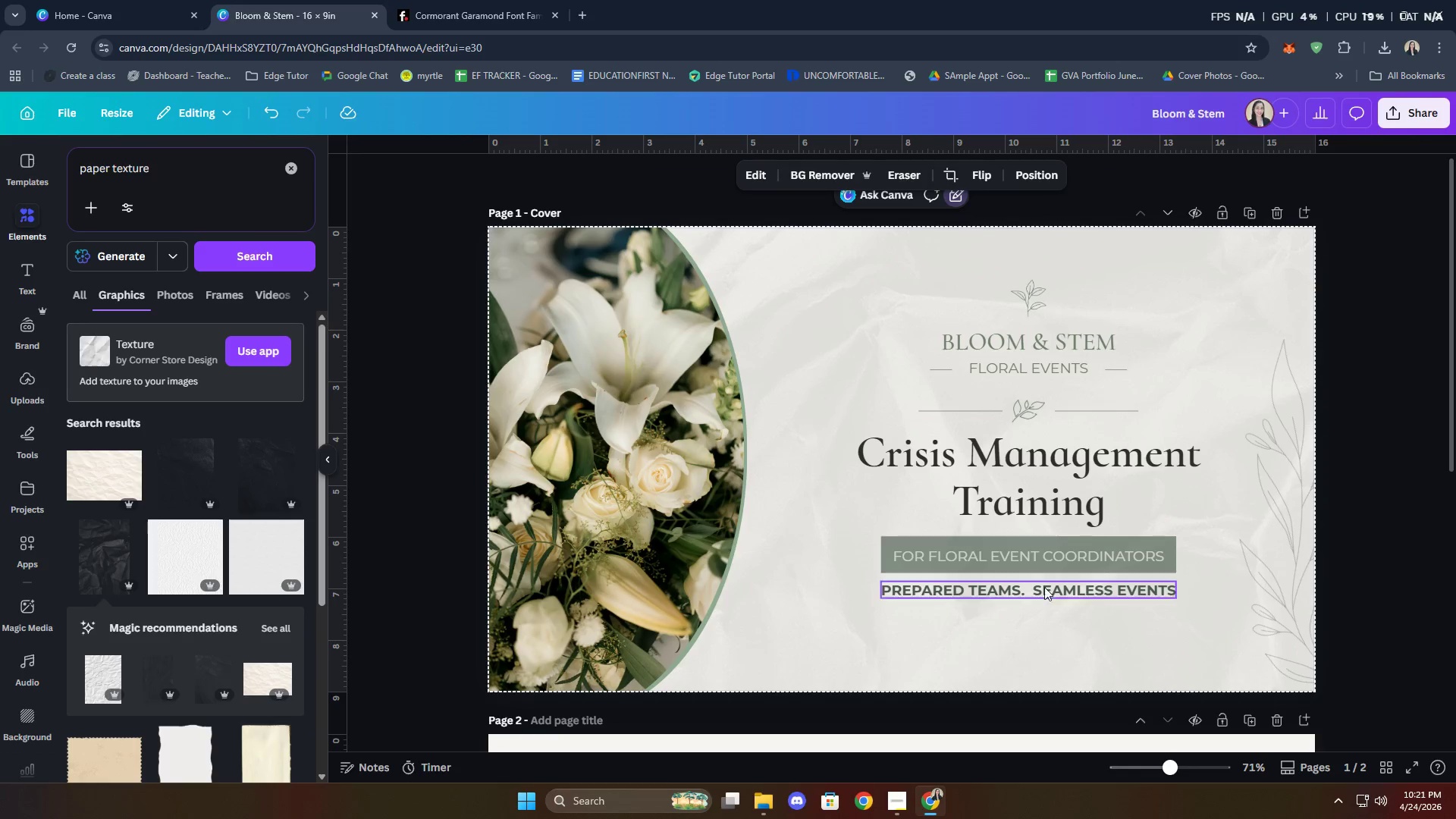 
left_click([1046, 569])
 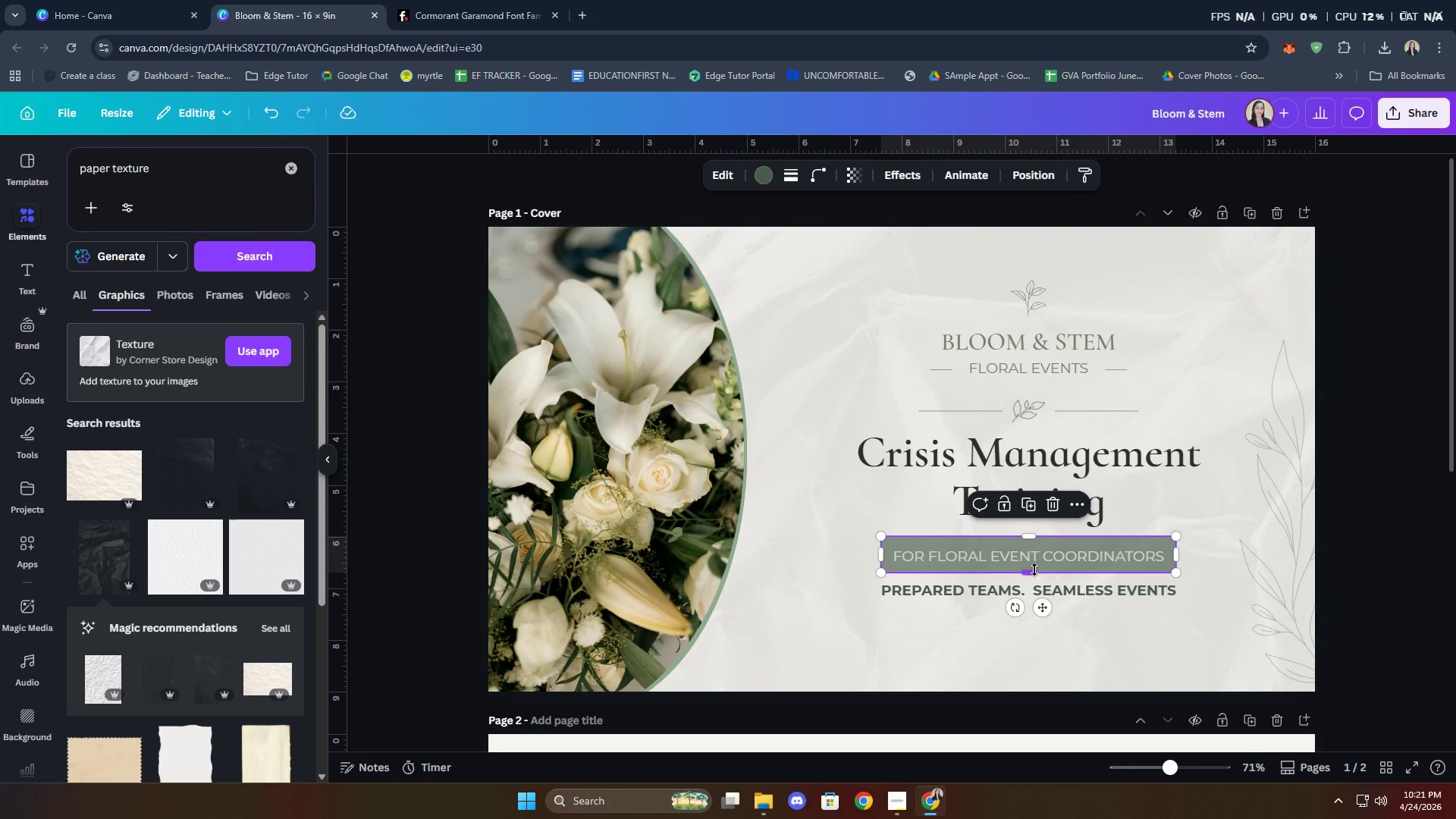 
left_click([1044, 557])
 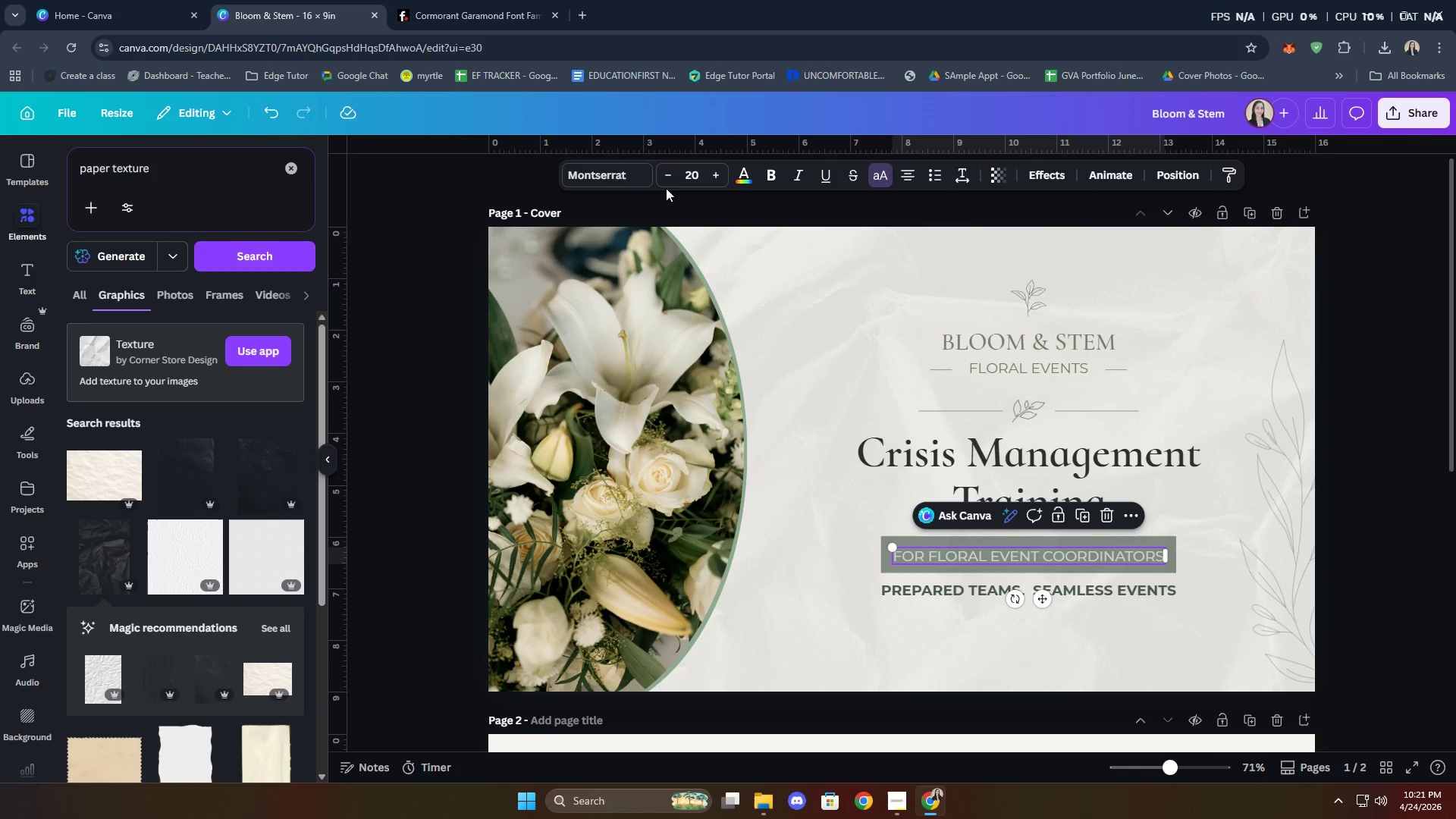 
left_click([670, 174])
 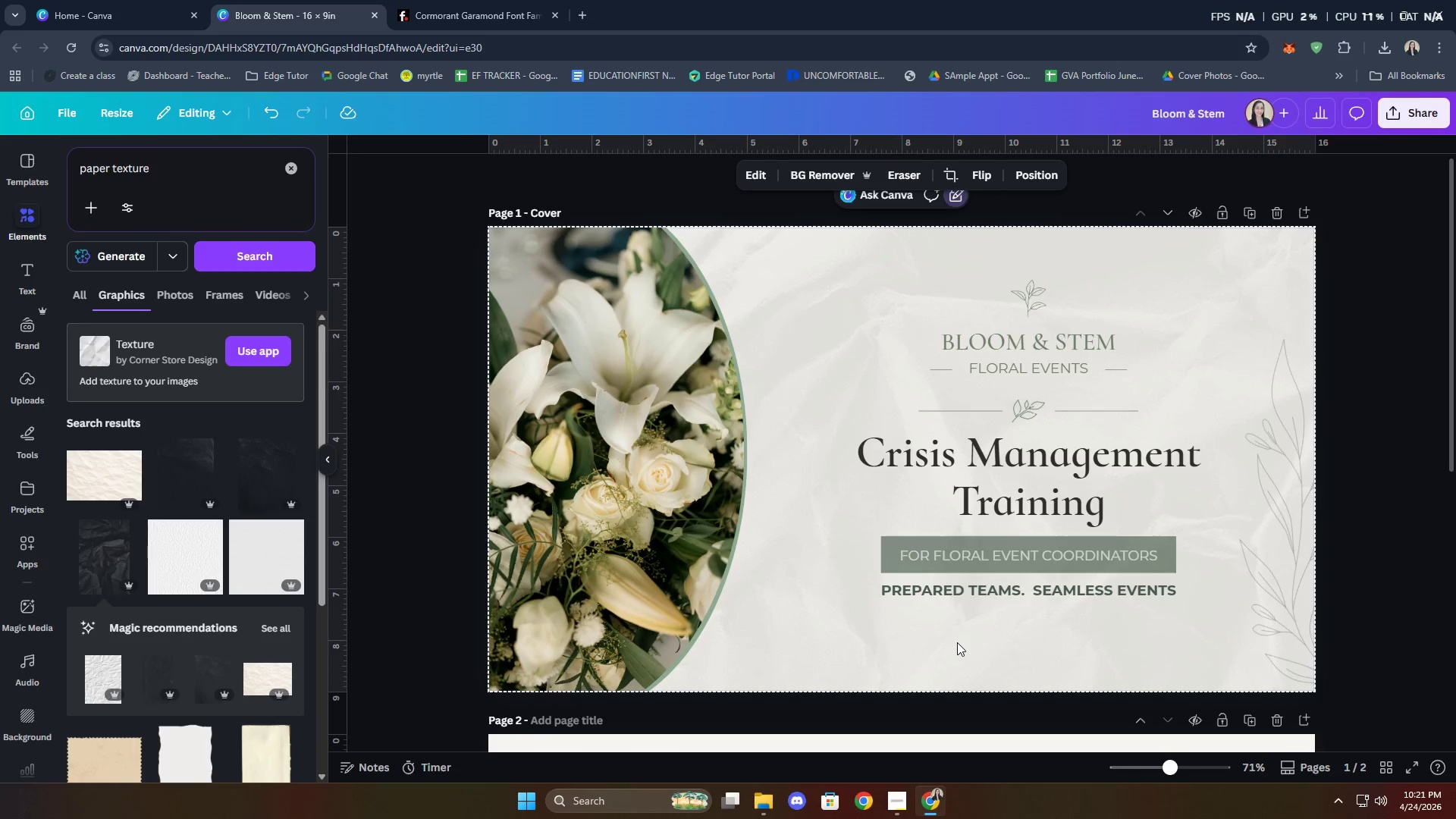 
wait(6.2)
 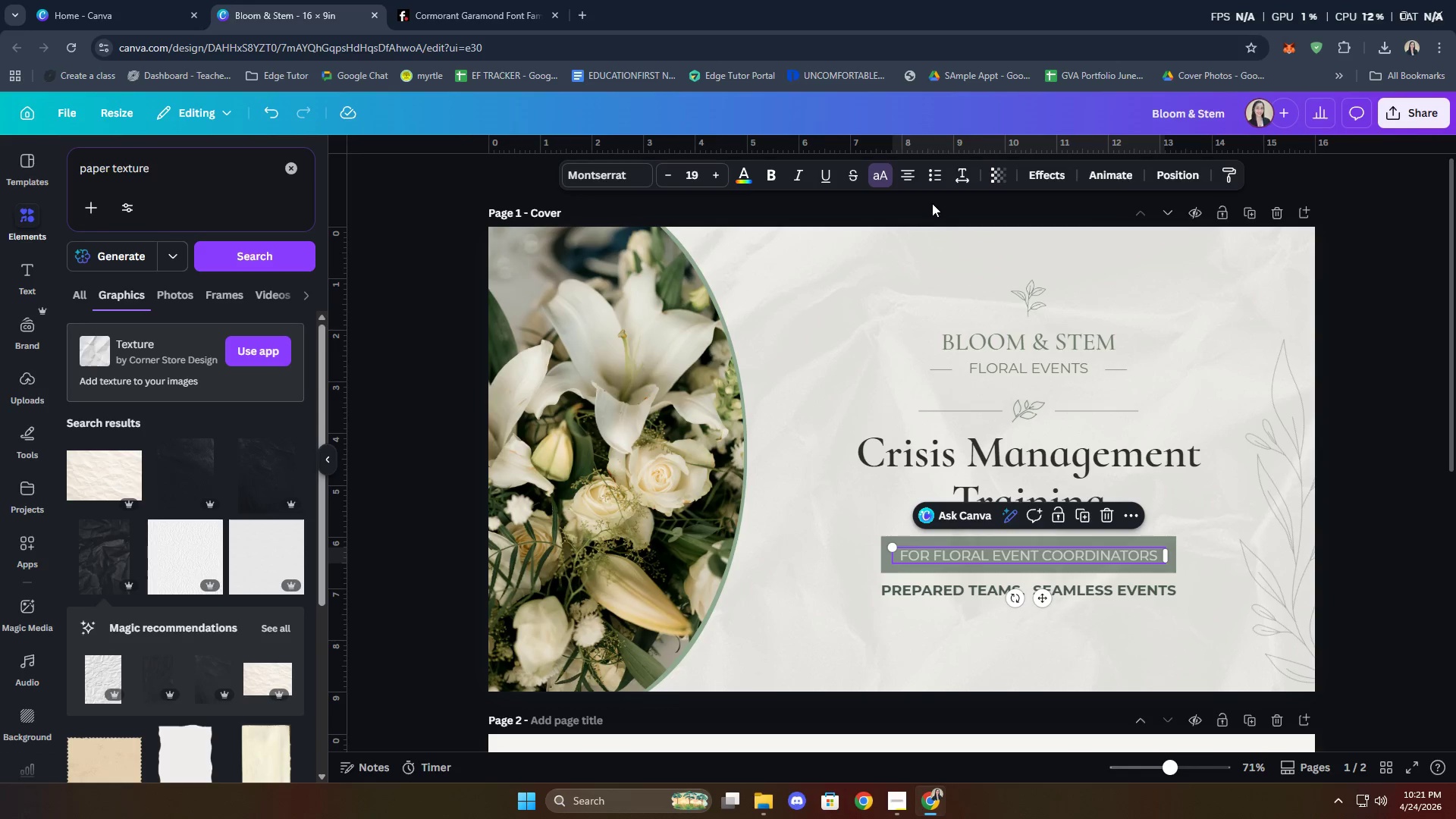 
left_click_drag(start_coordinate=[884, 557], to_coordinate=[892, 557])
 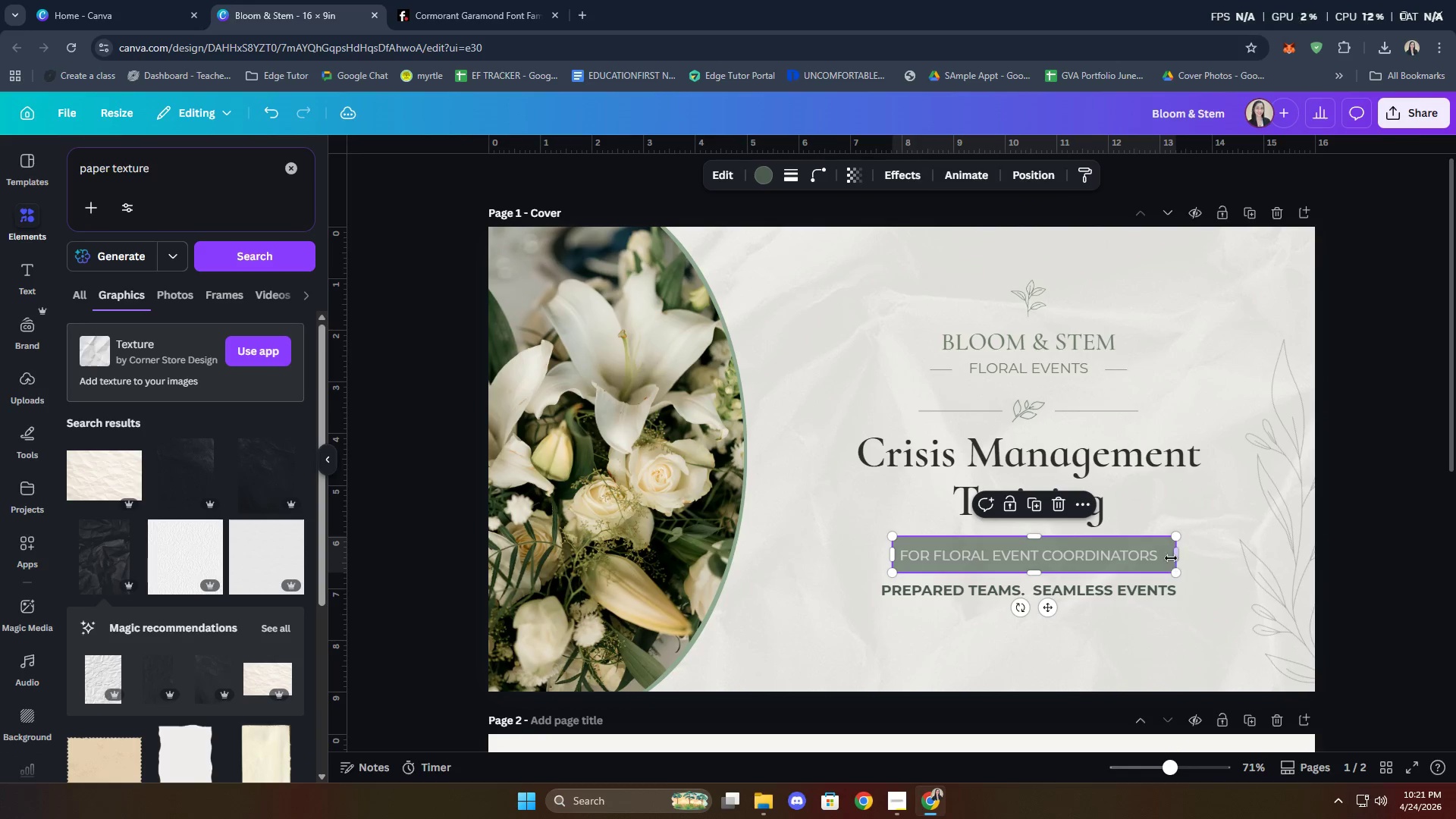 
left_click_drag(start_coordinate=[1173, 558], to_coordinate=[1166, 557])
 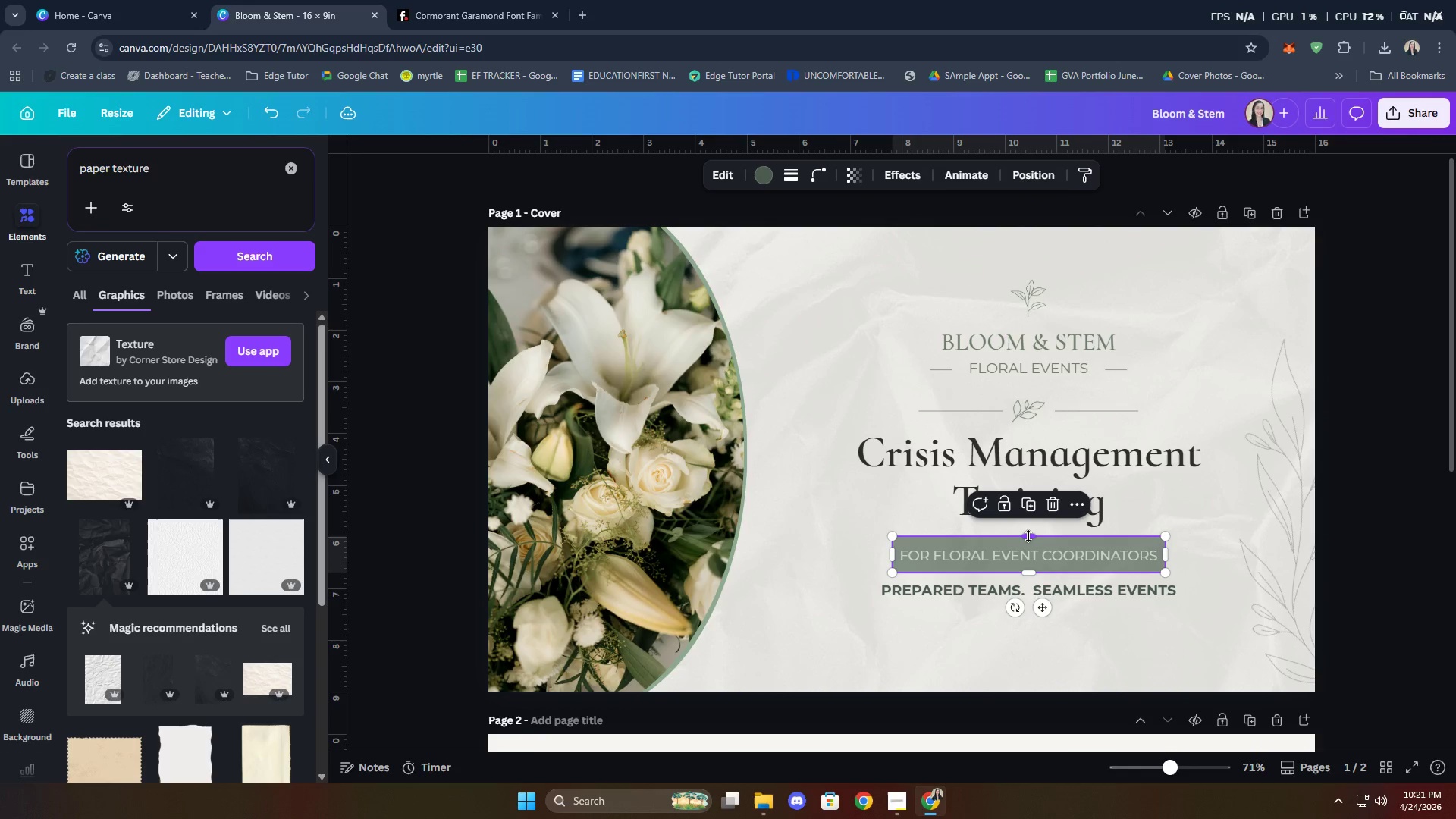 
left_click_drag(start_coordinate=[1031, 536], to_coordinate=[1031, 542])
 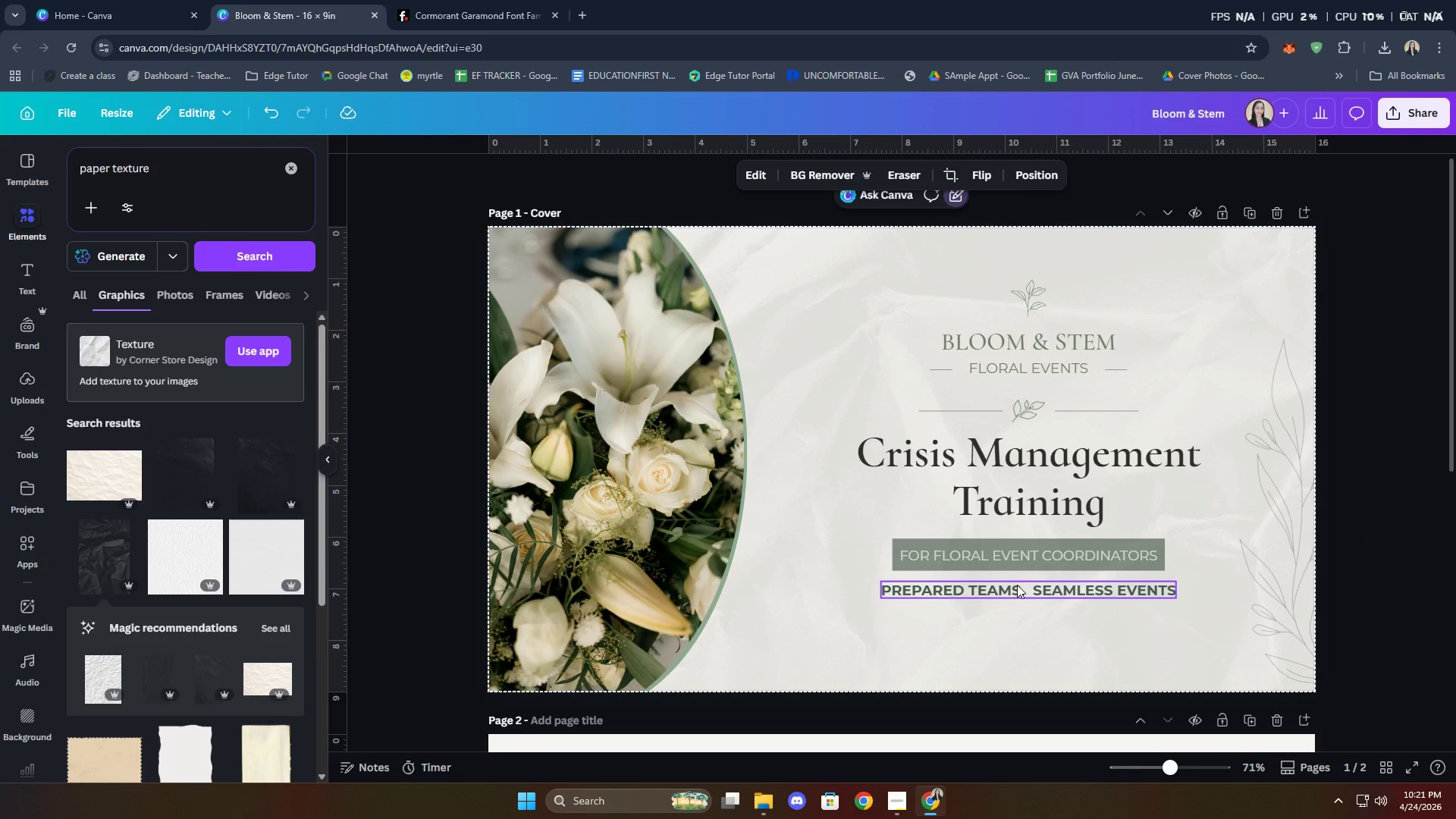 
wait(6.75)
 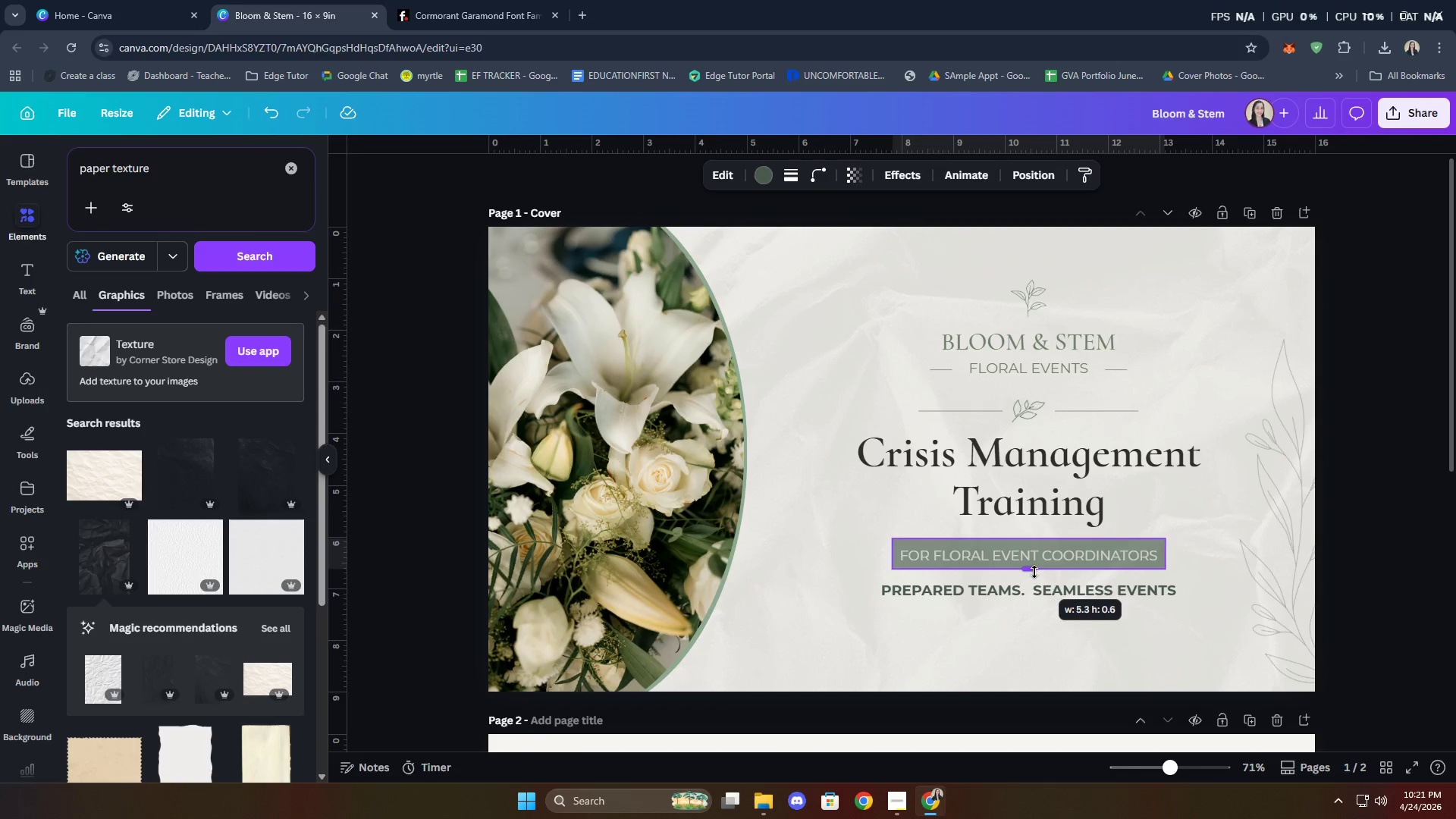 
left_click([1065, 557])
 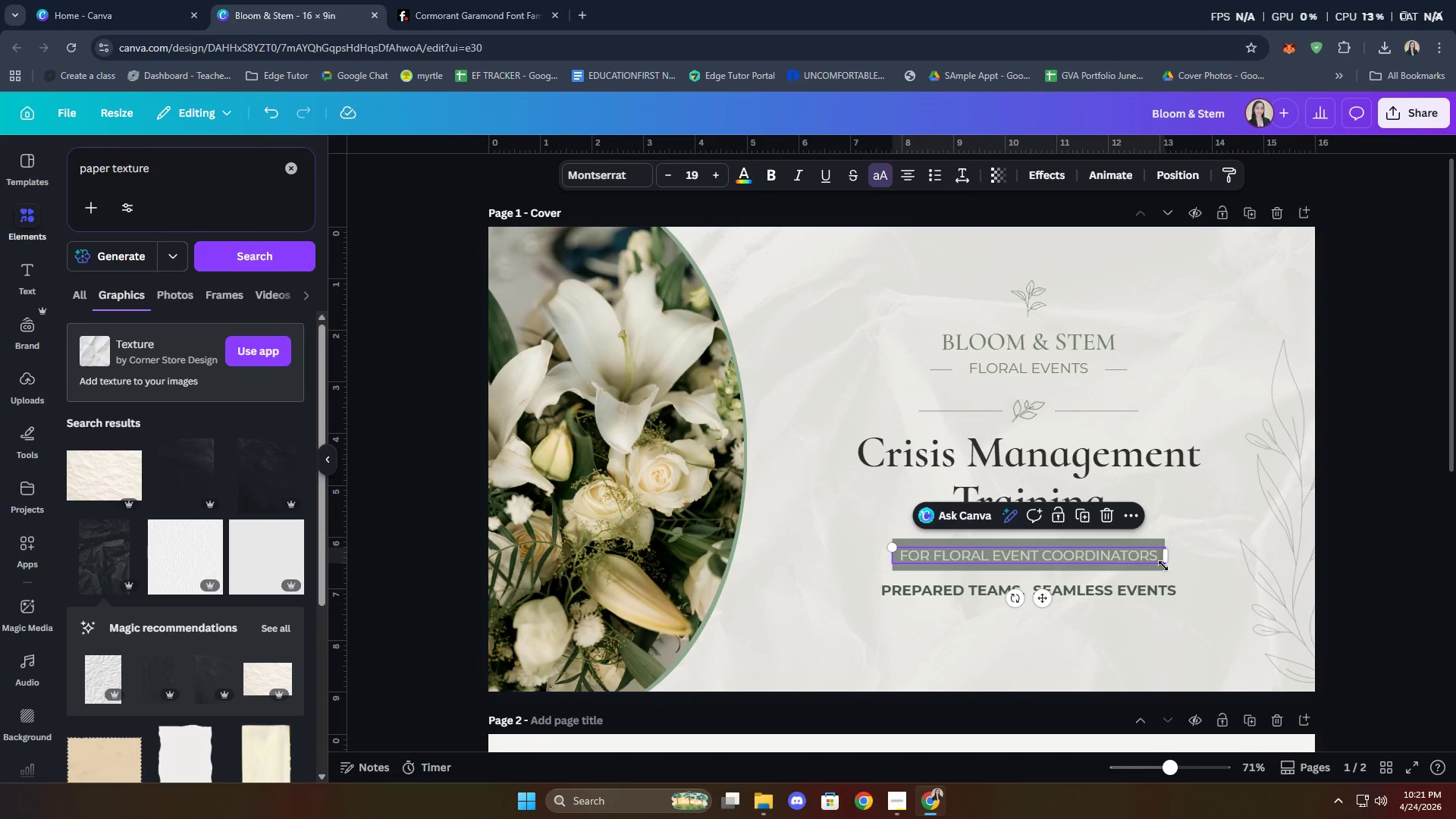 
left_click_drag(start_coordinate=[1168, 559], to_coordinate=[1162, 558])
 